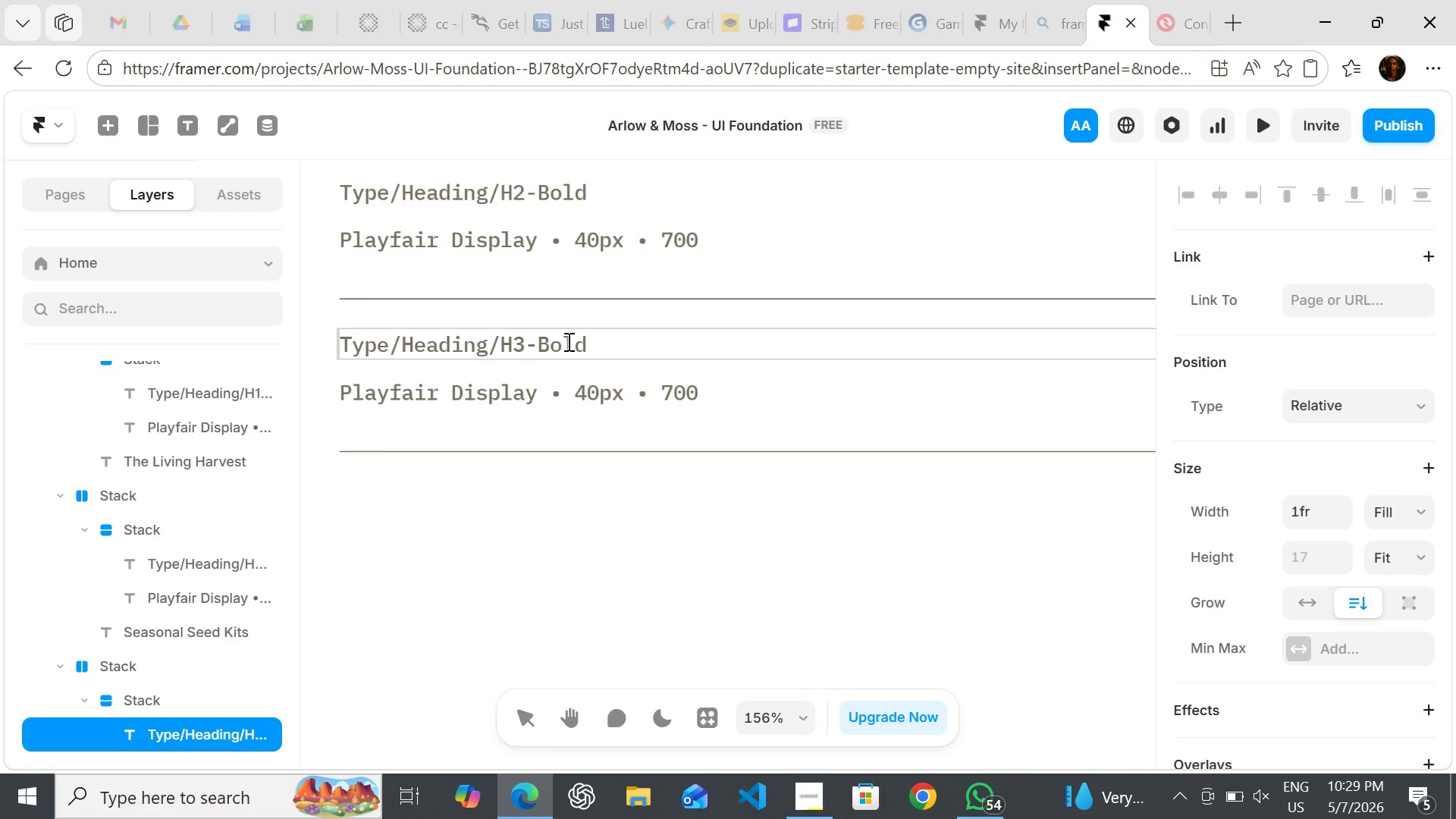 
double_click([567, 341])
 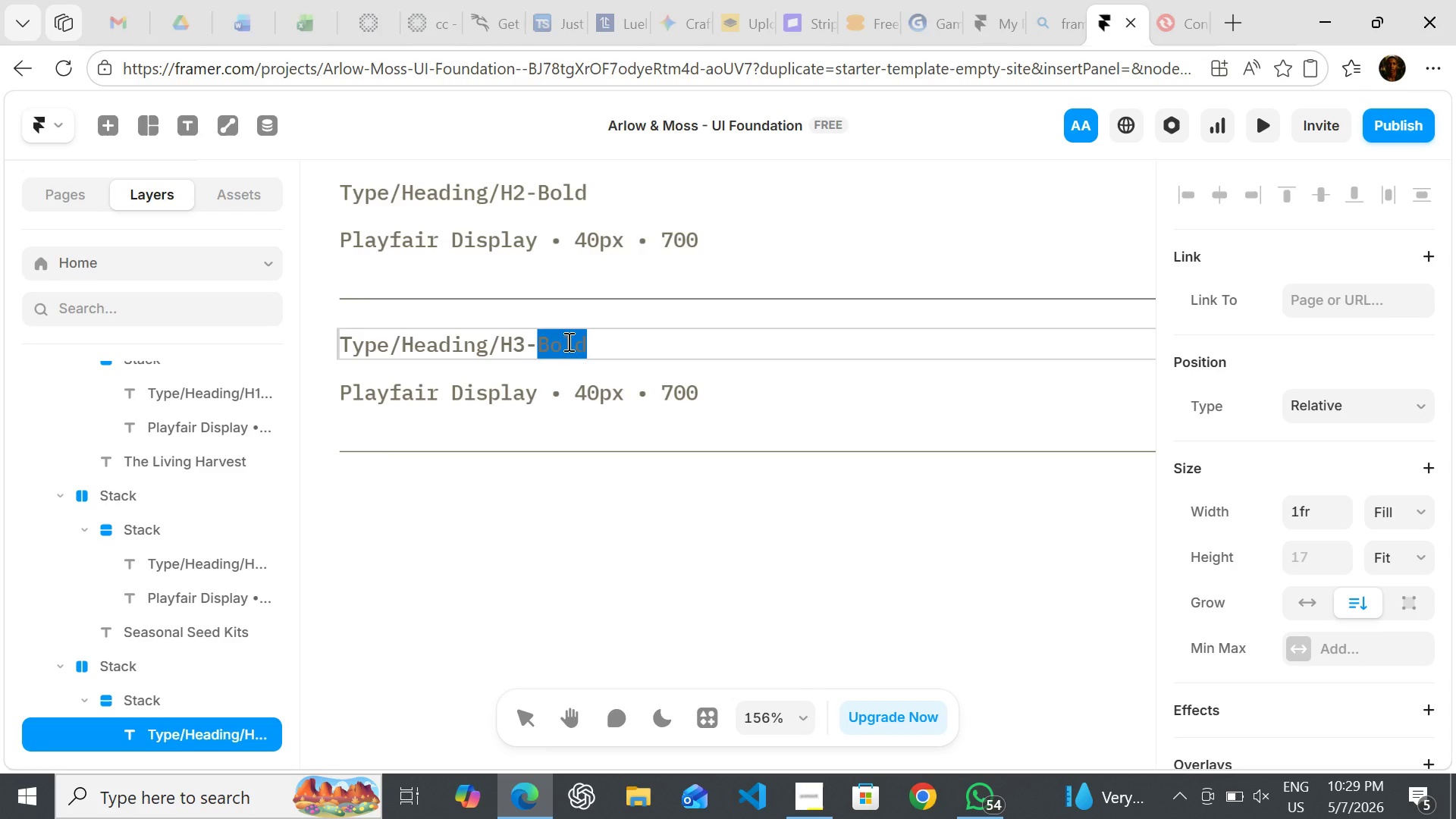 
type(Semibold)
 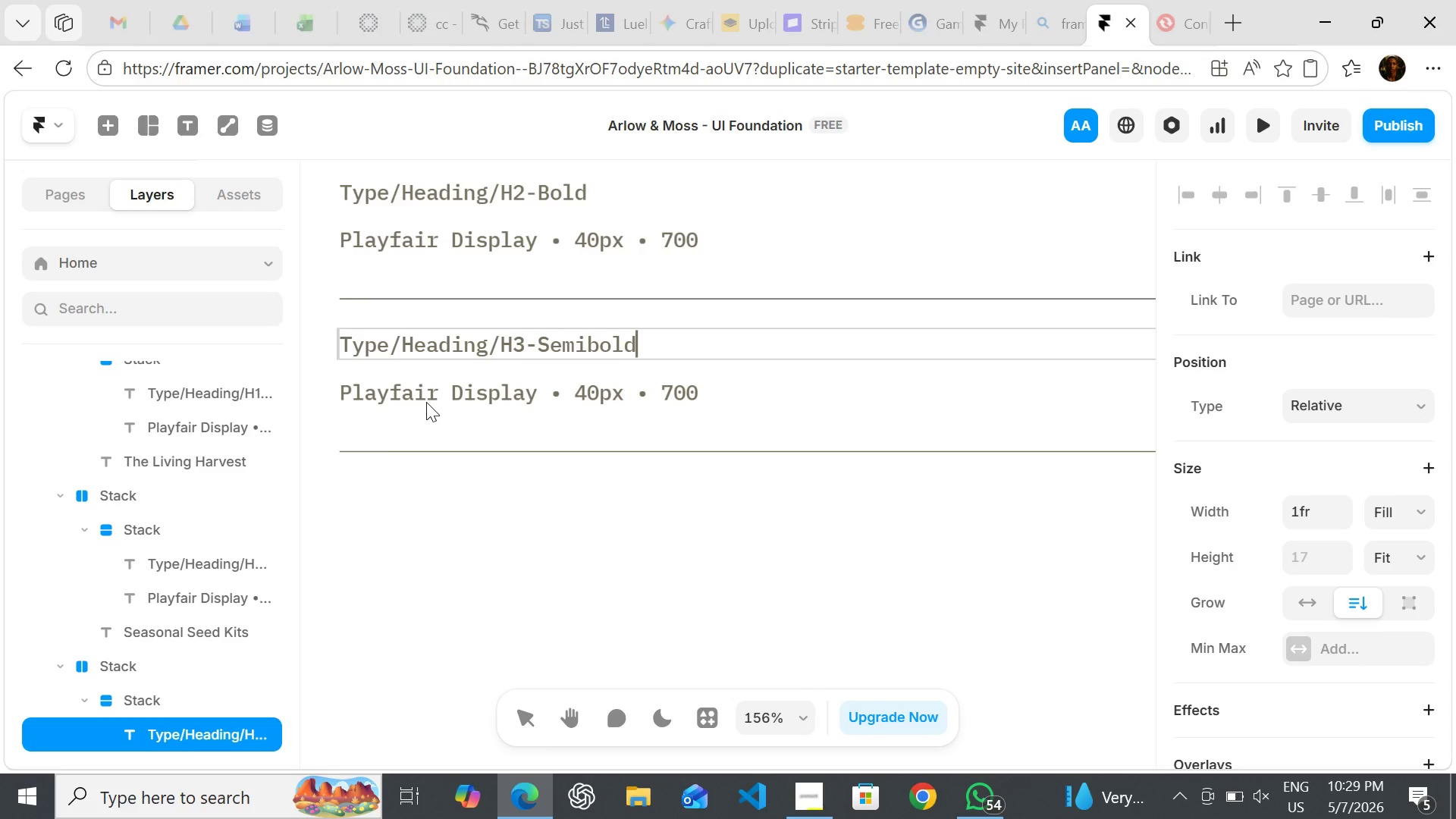 
double_click([426, 402])
 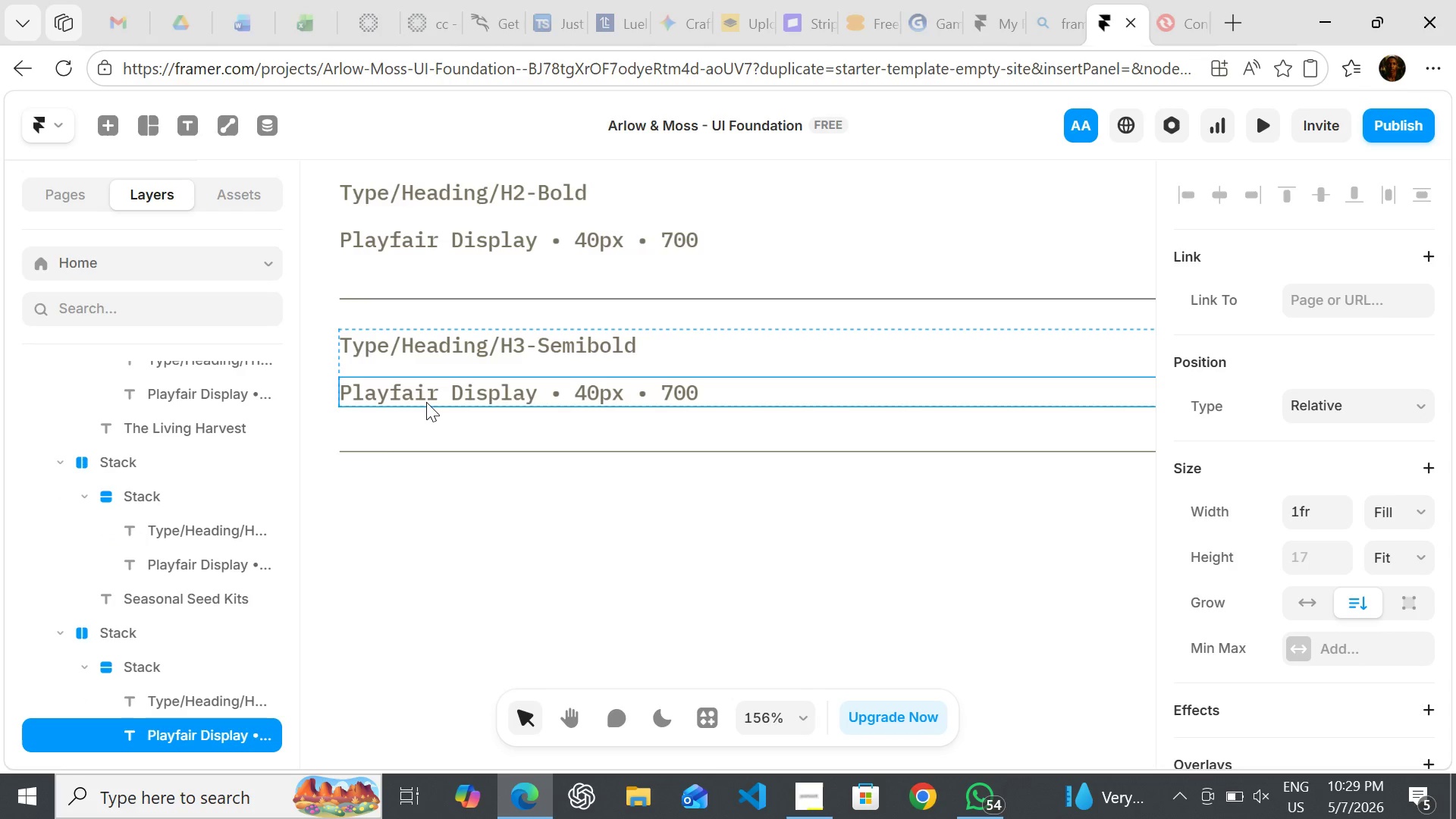 
triple_click([426, 402])
 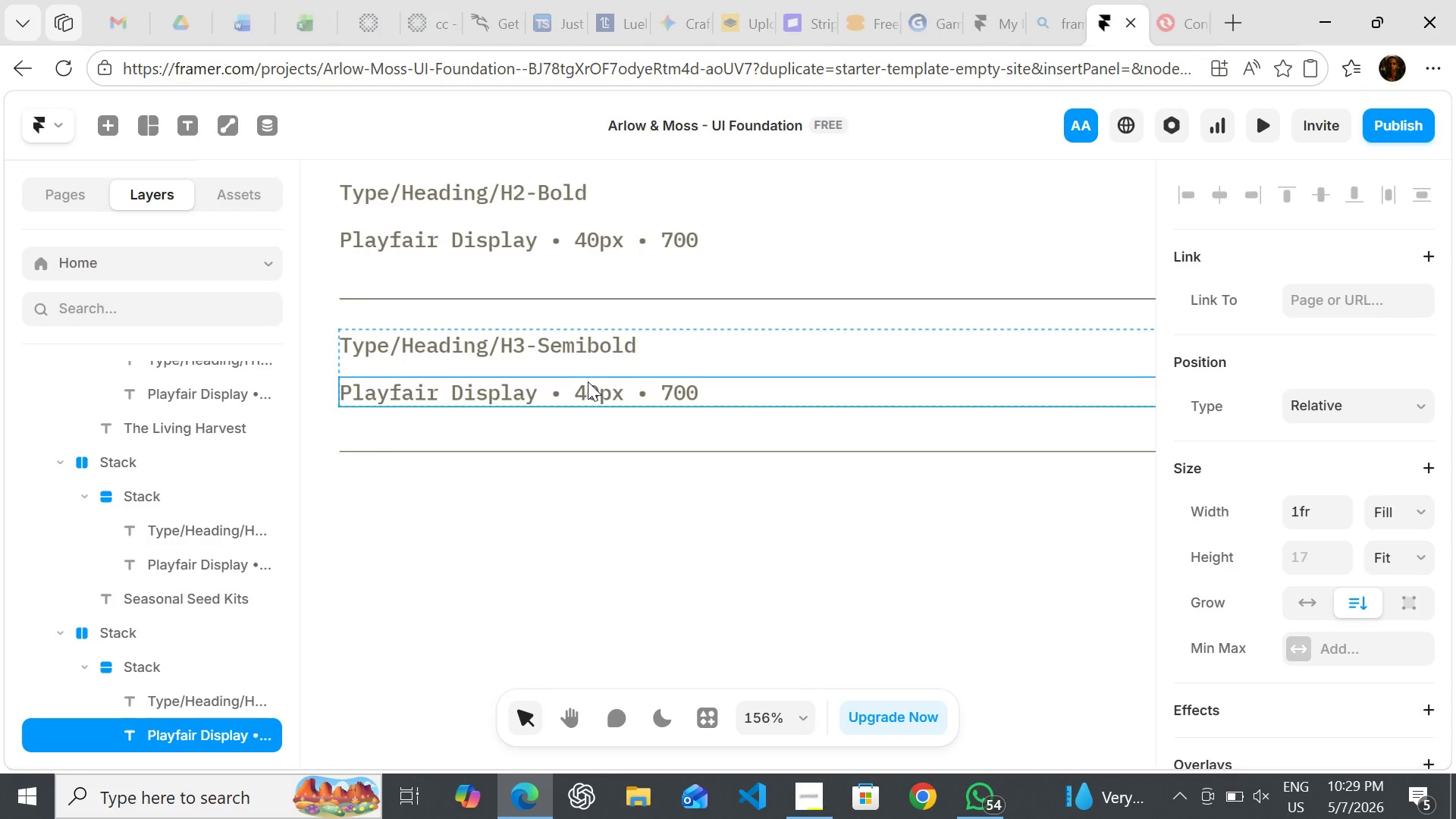 
double_click([588, 381])
 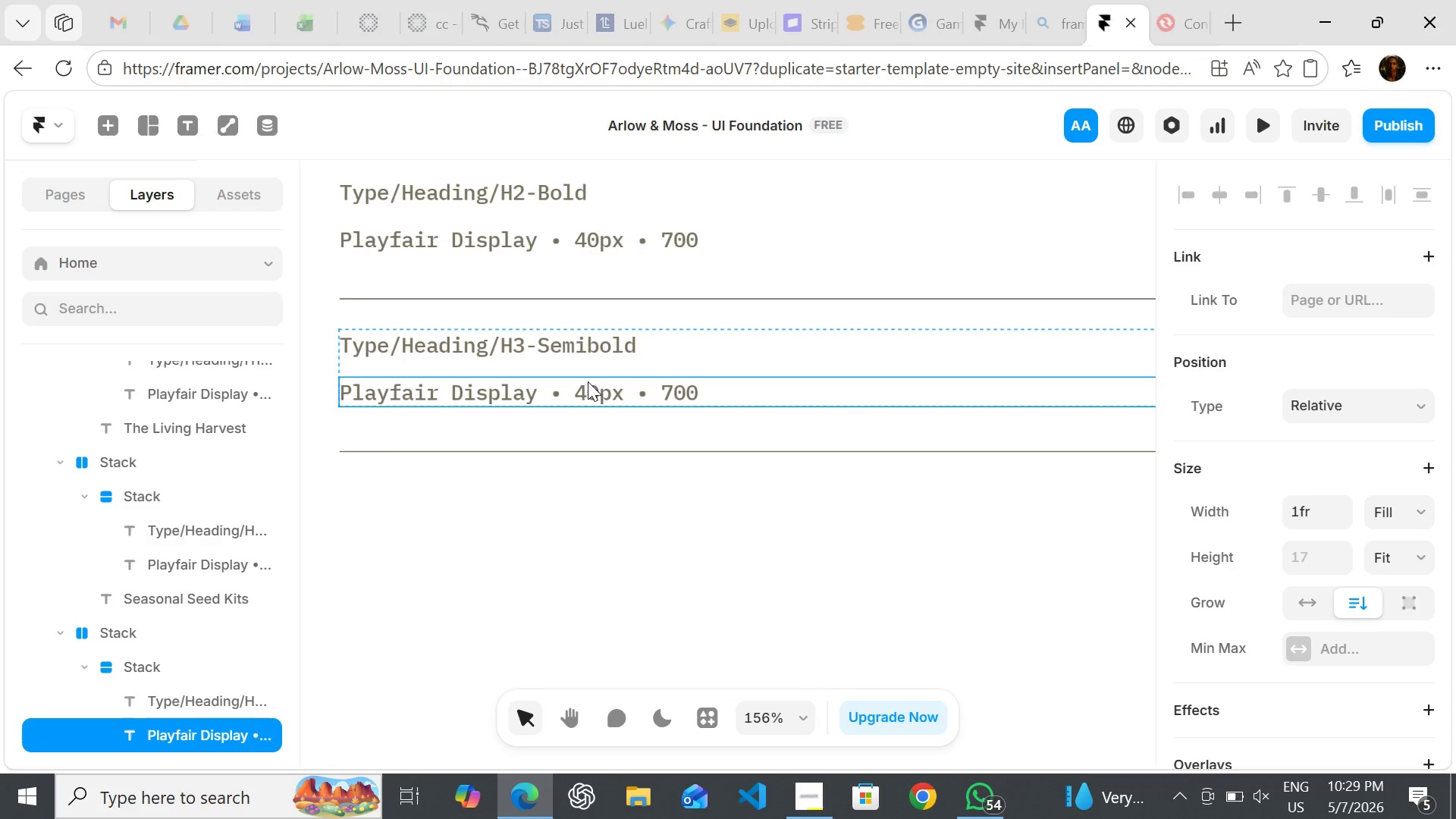 
triple_click([588, 381])
 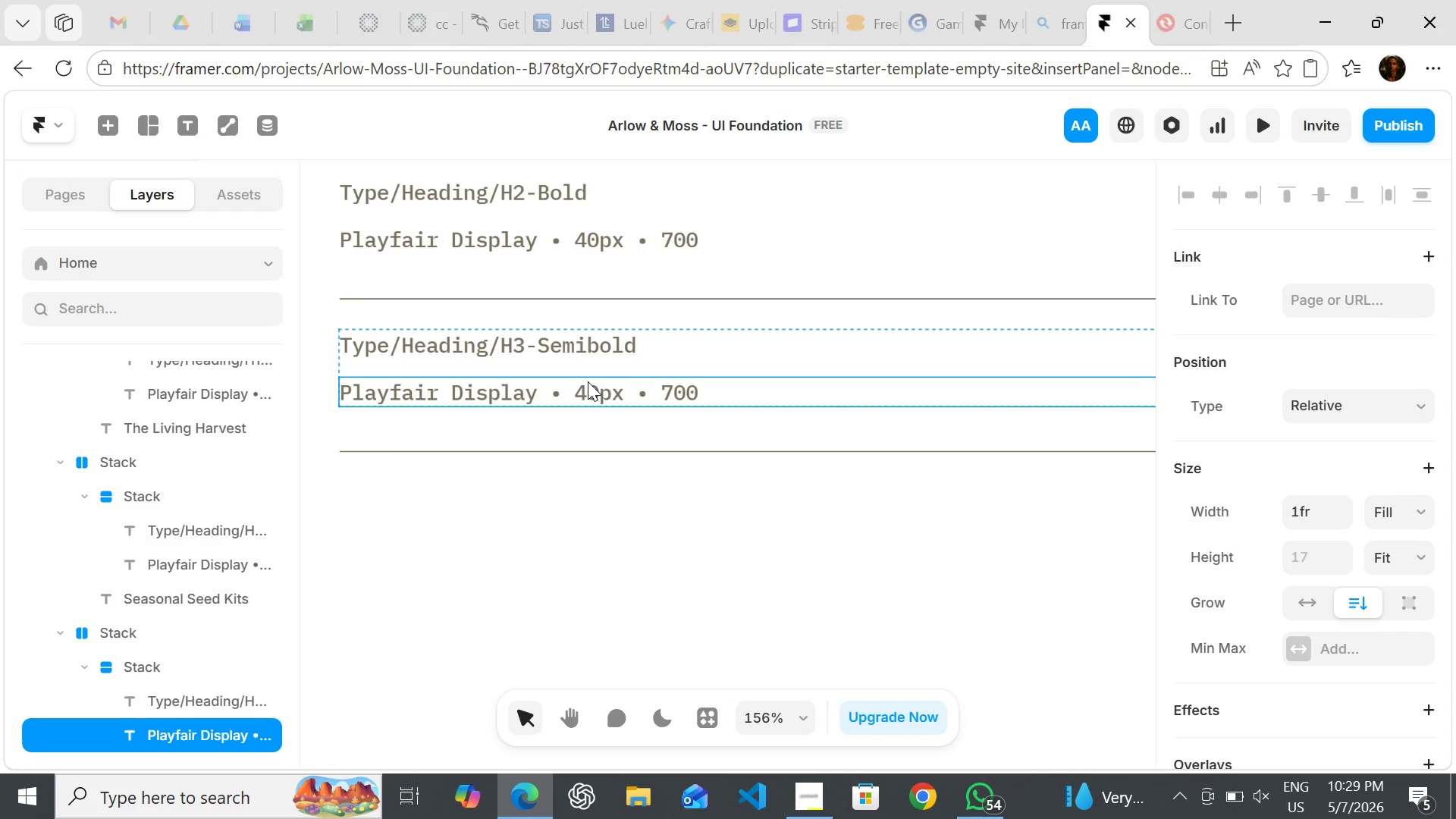 
triple_click([588, 381])
 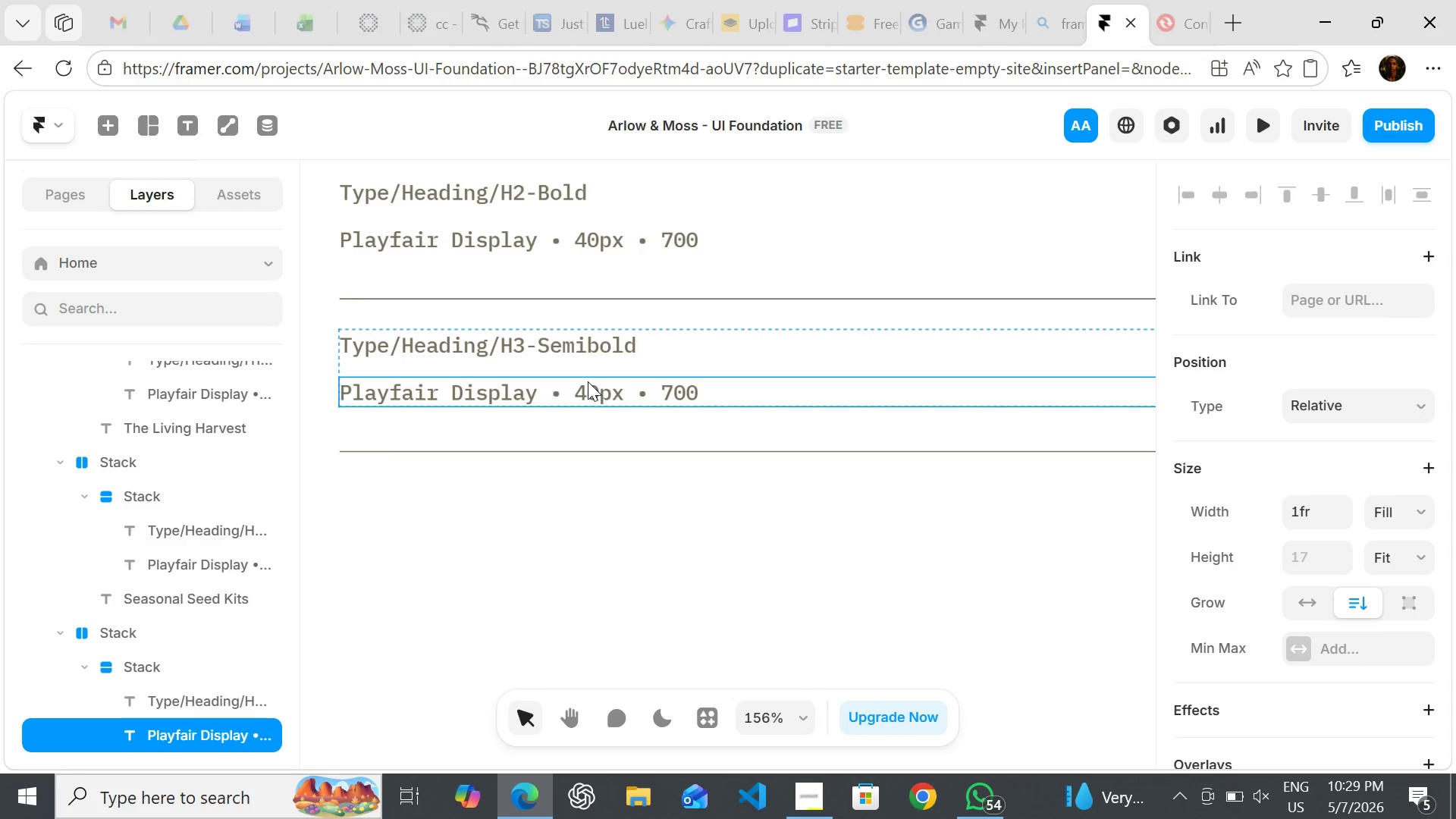 
triple_click([588, 381])
 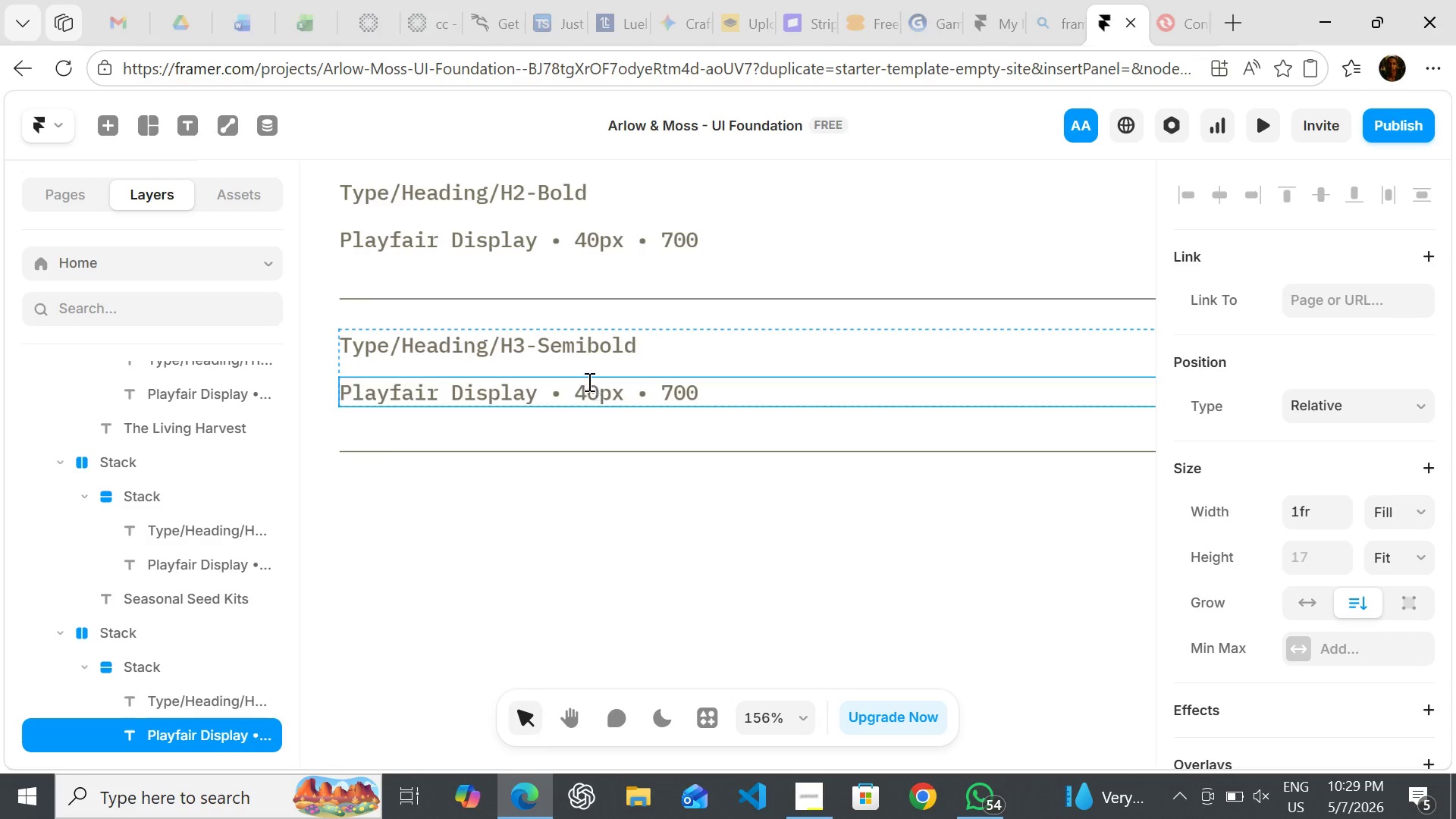 
key(Enter)
 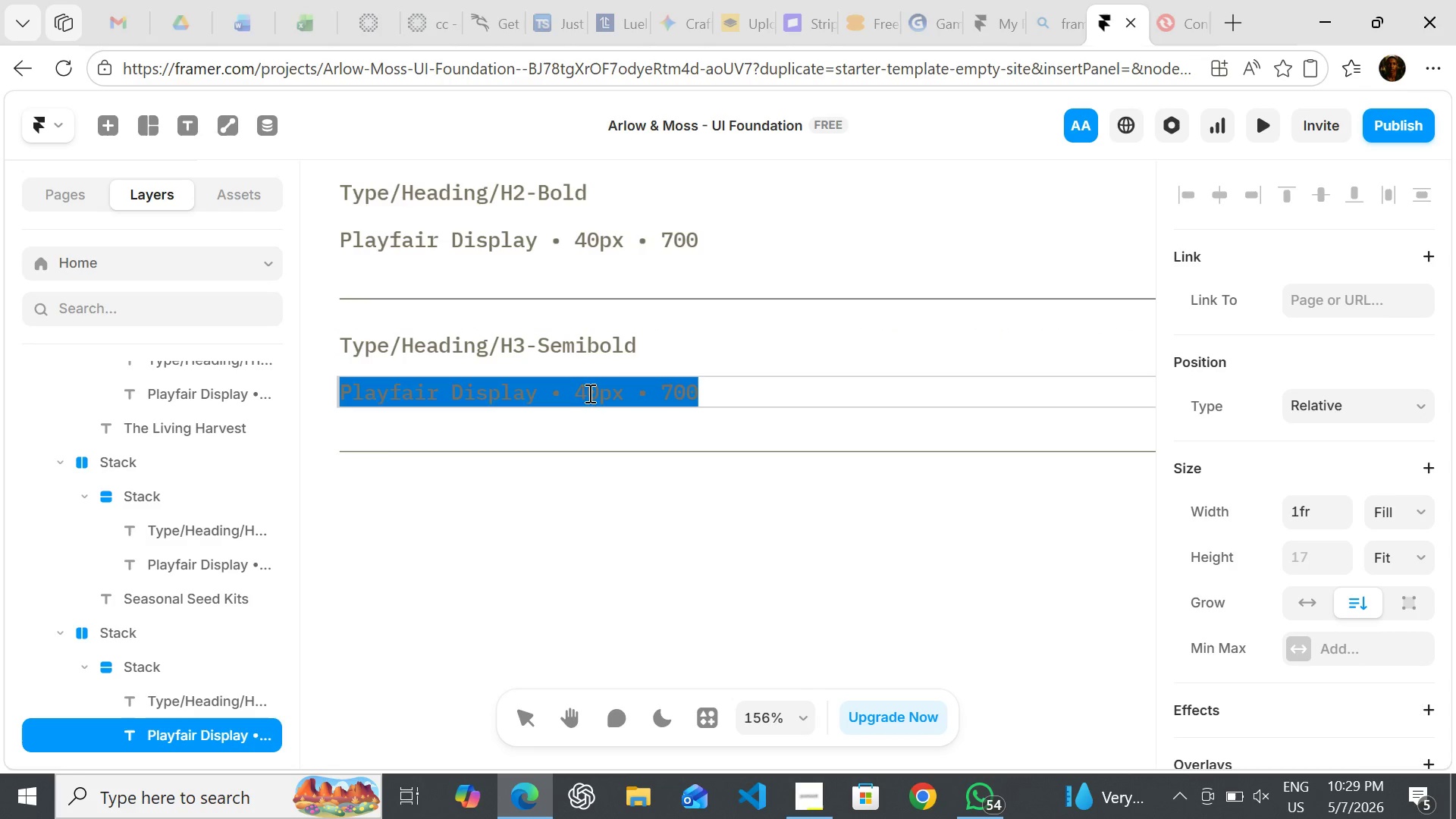 
left_click([589, 393])
 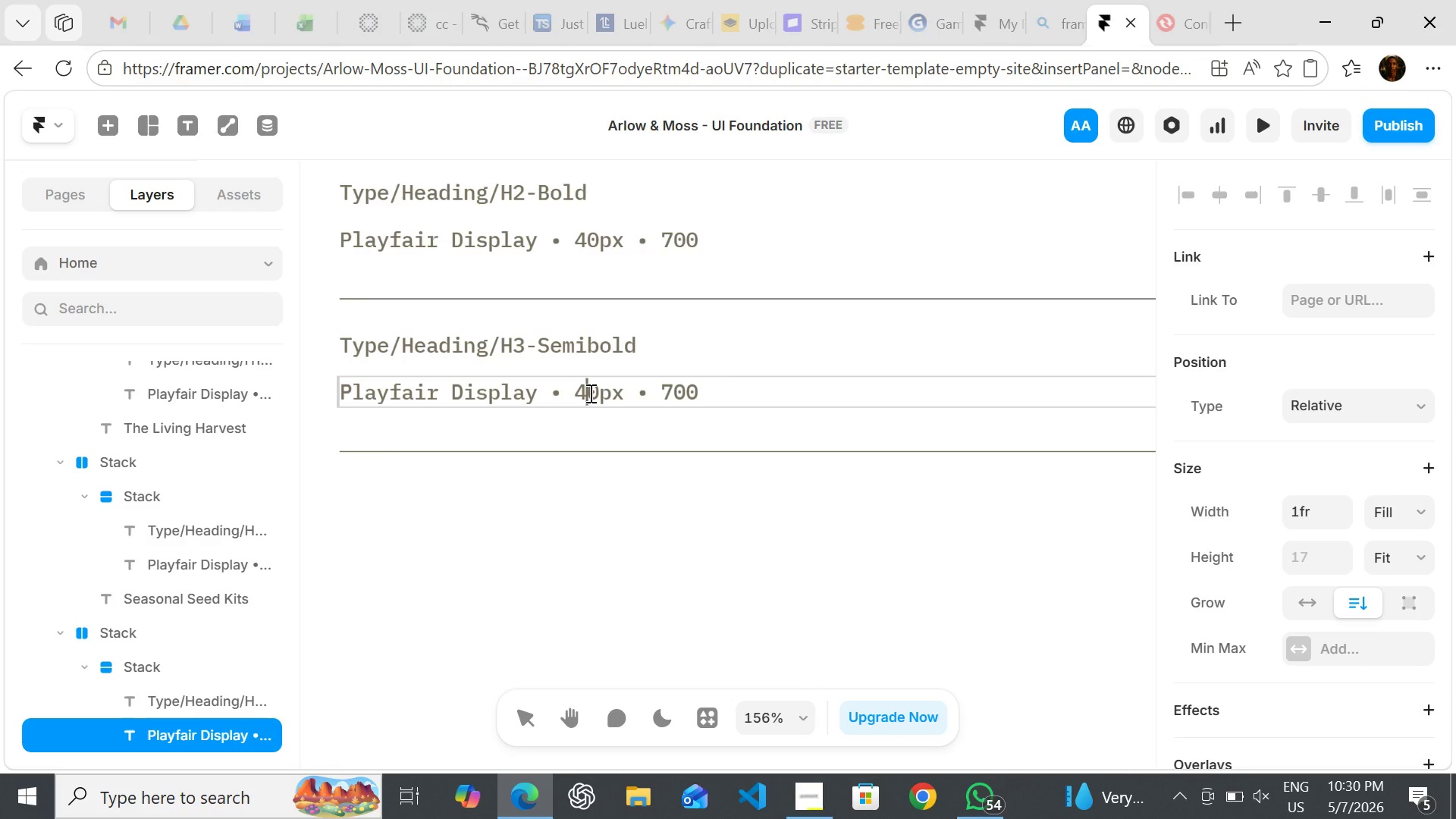 
double_click([589, 393])
 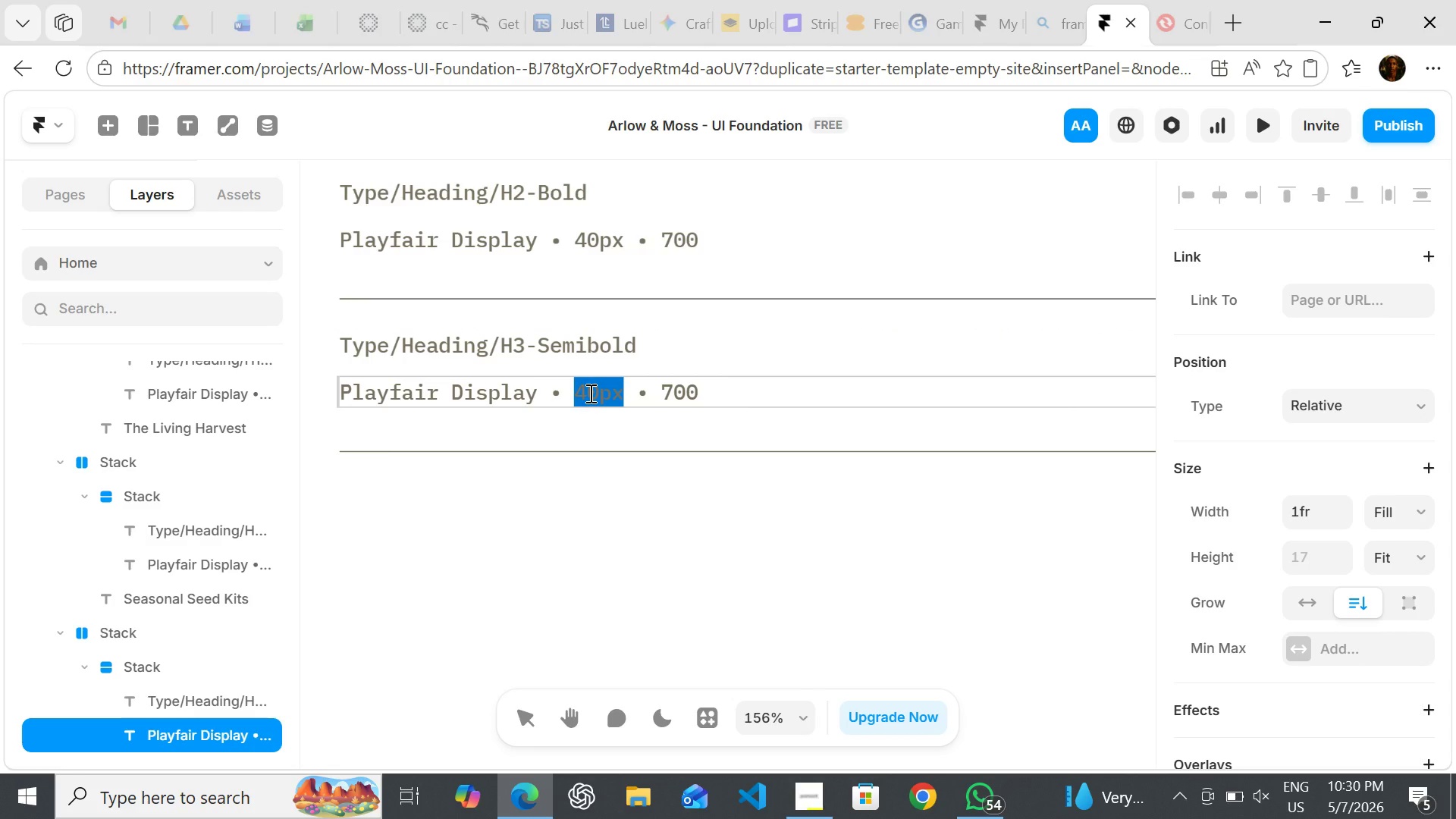 
type(28px)
 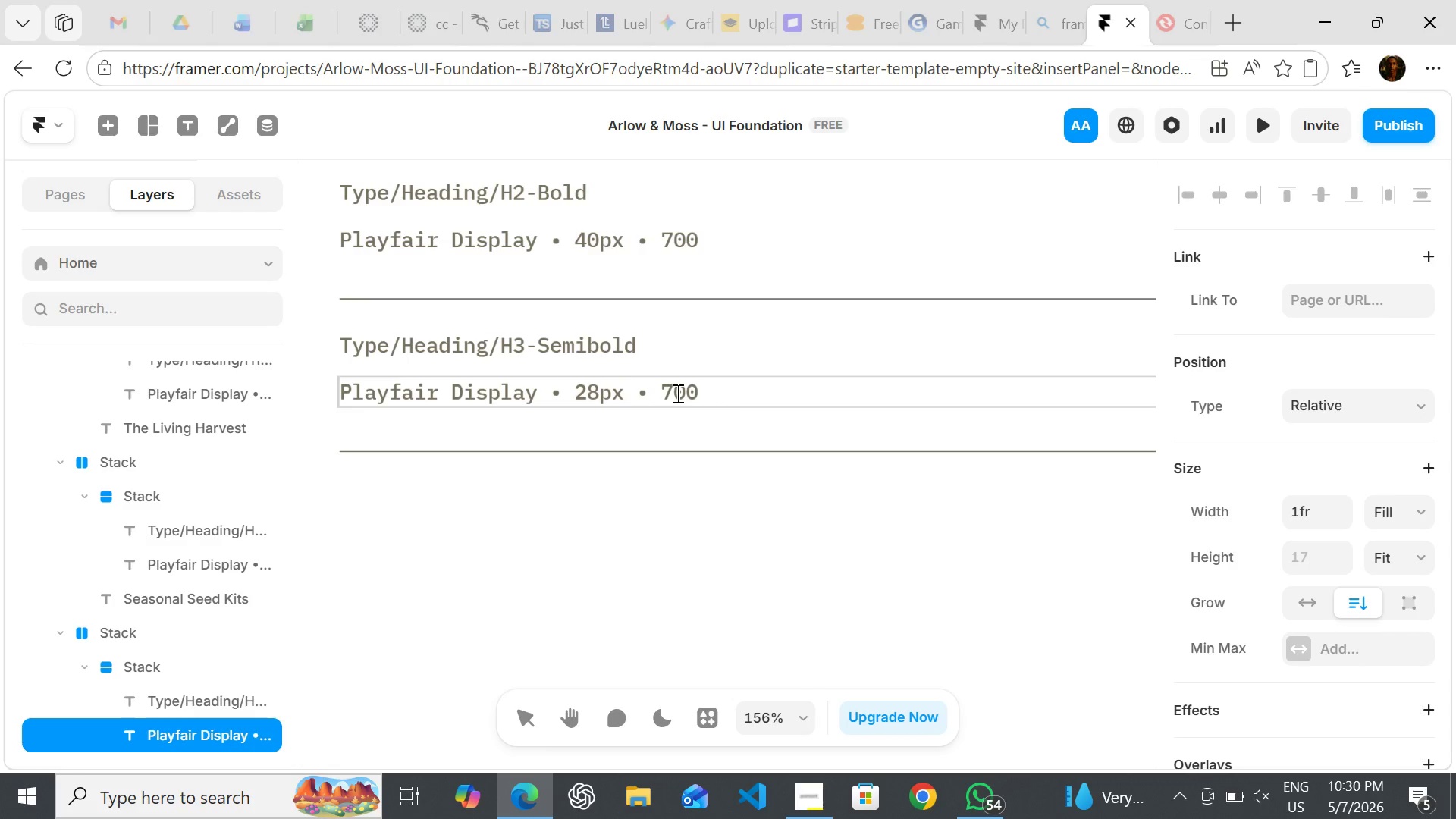 
double_click([676, 393])
 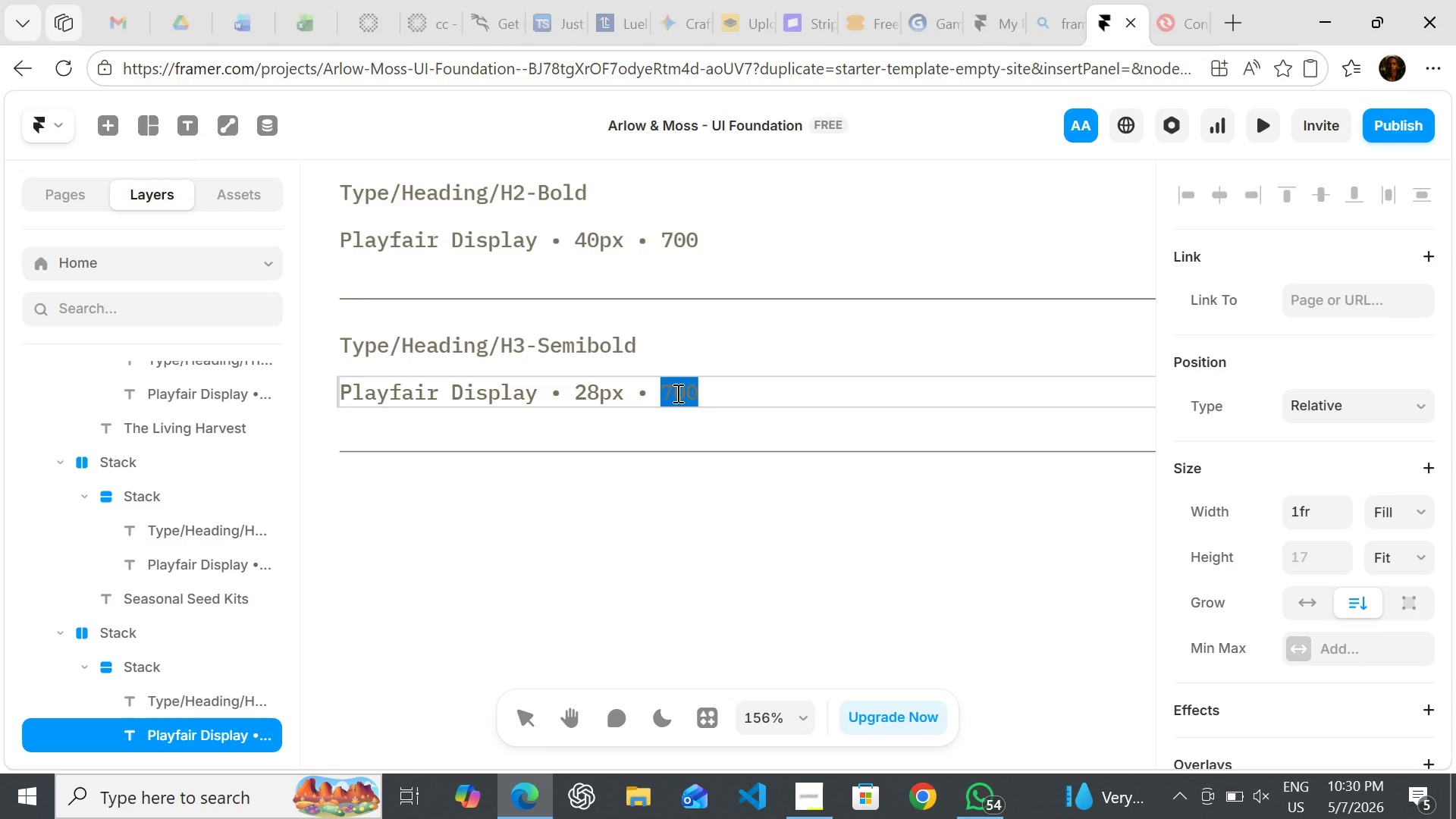 
type(600)
 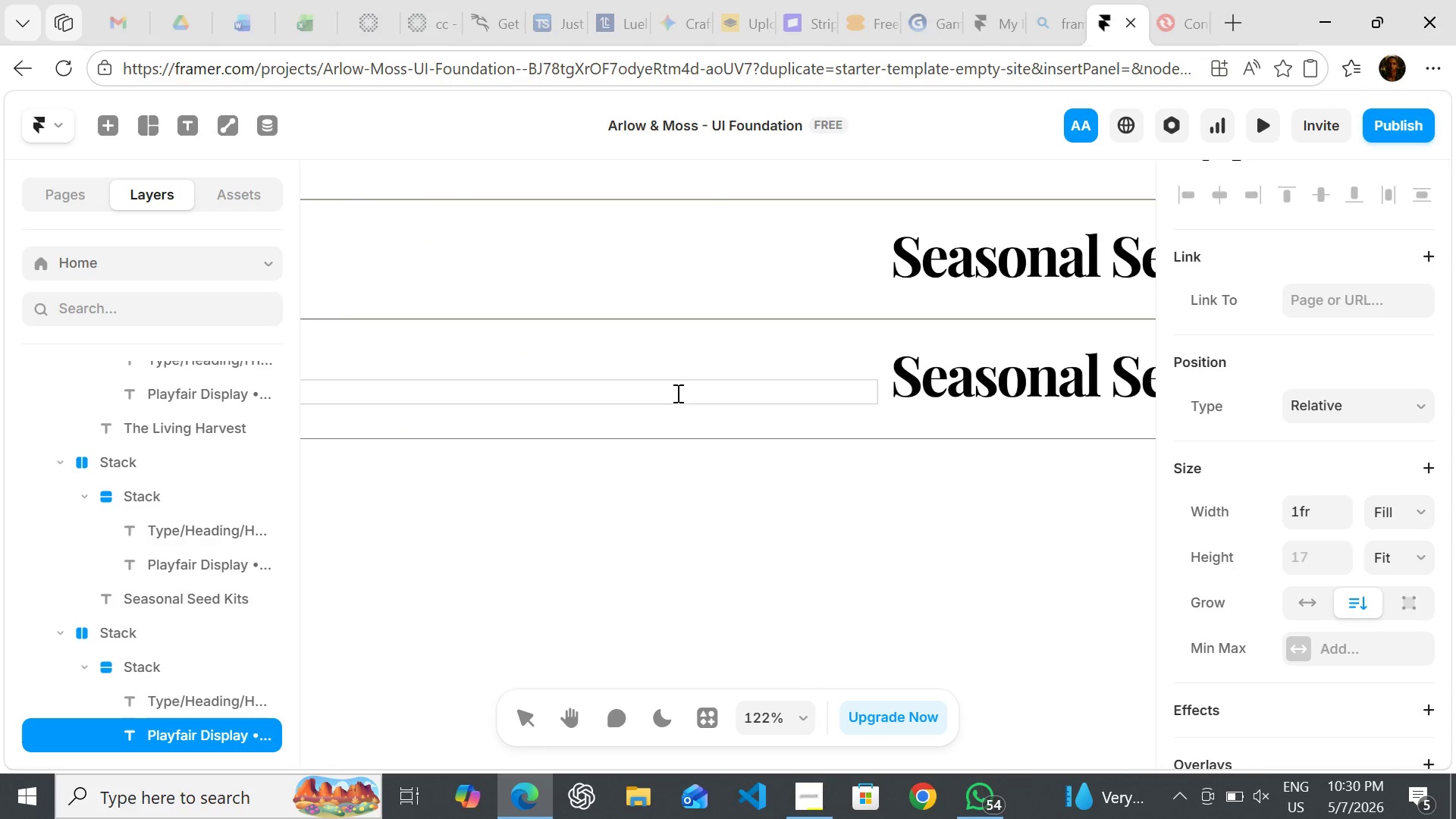 
wait(6.0)
 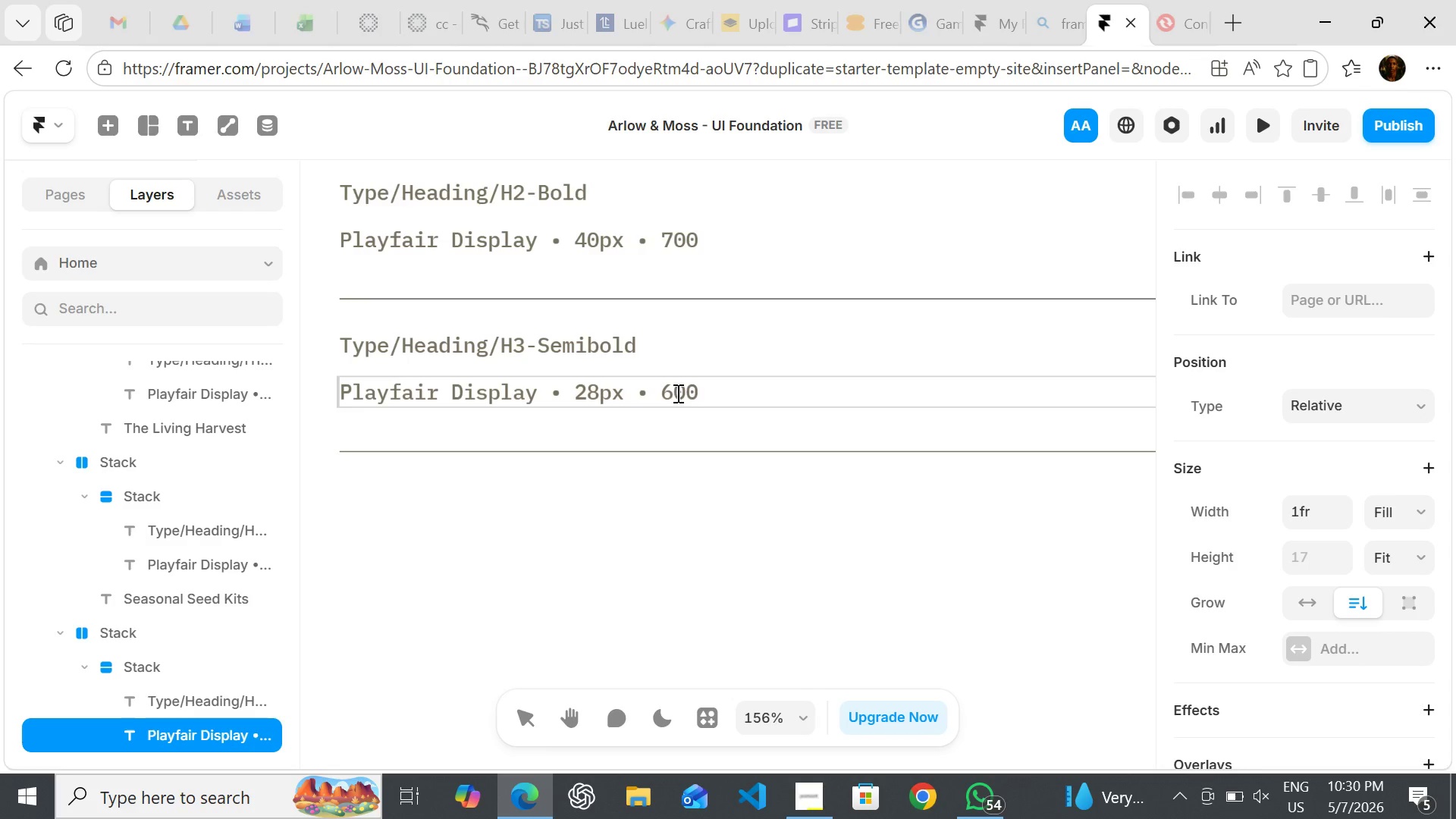 
left_click([737, 386])
 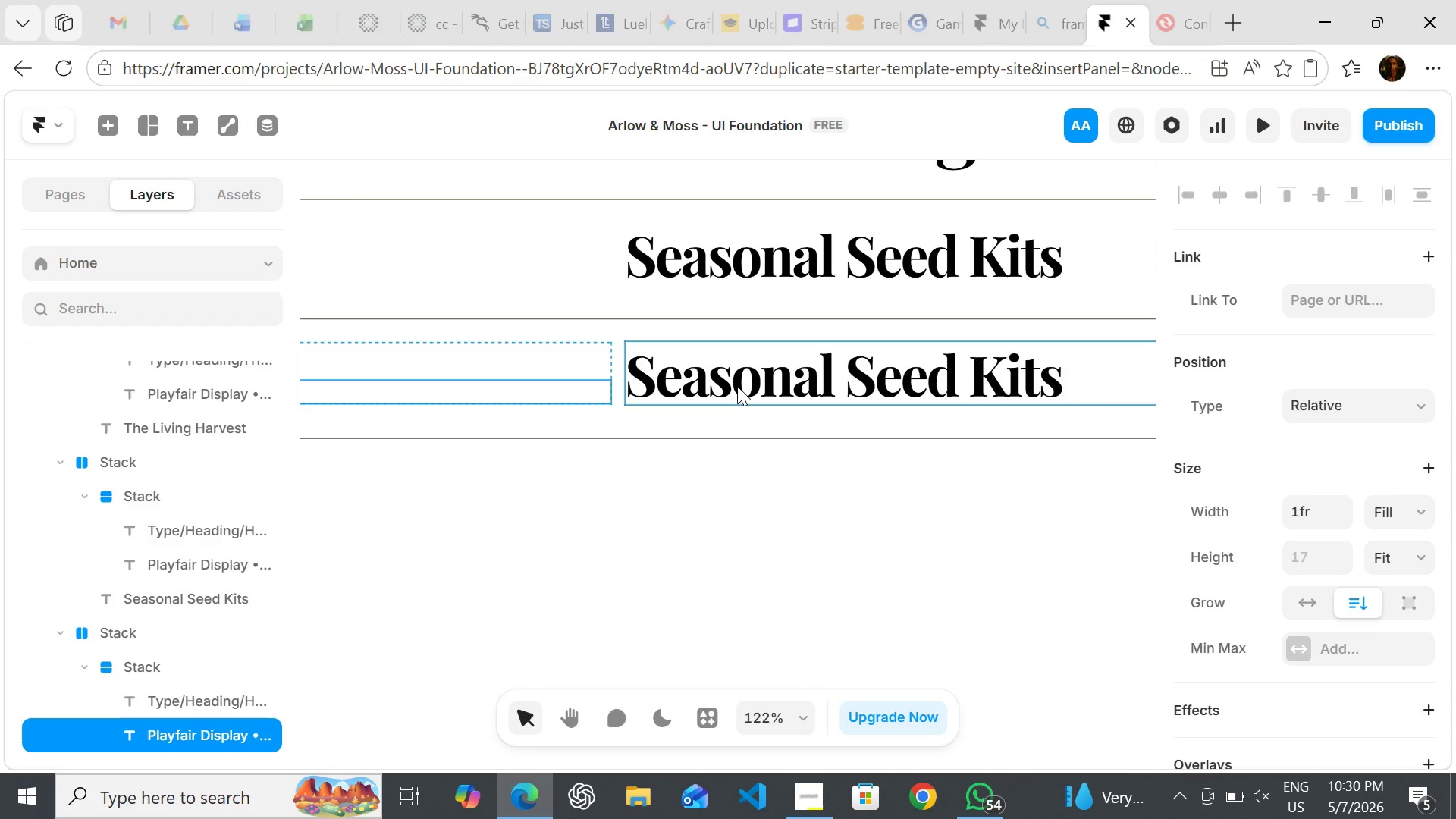 
left_click([737, 386])
 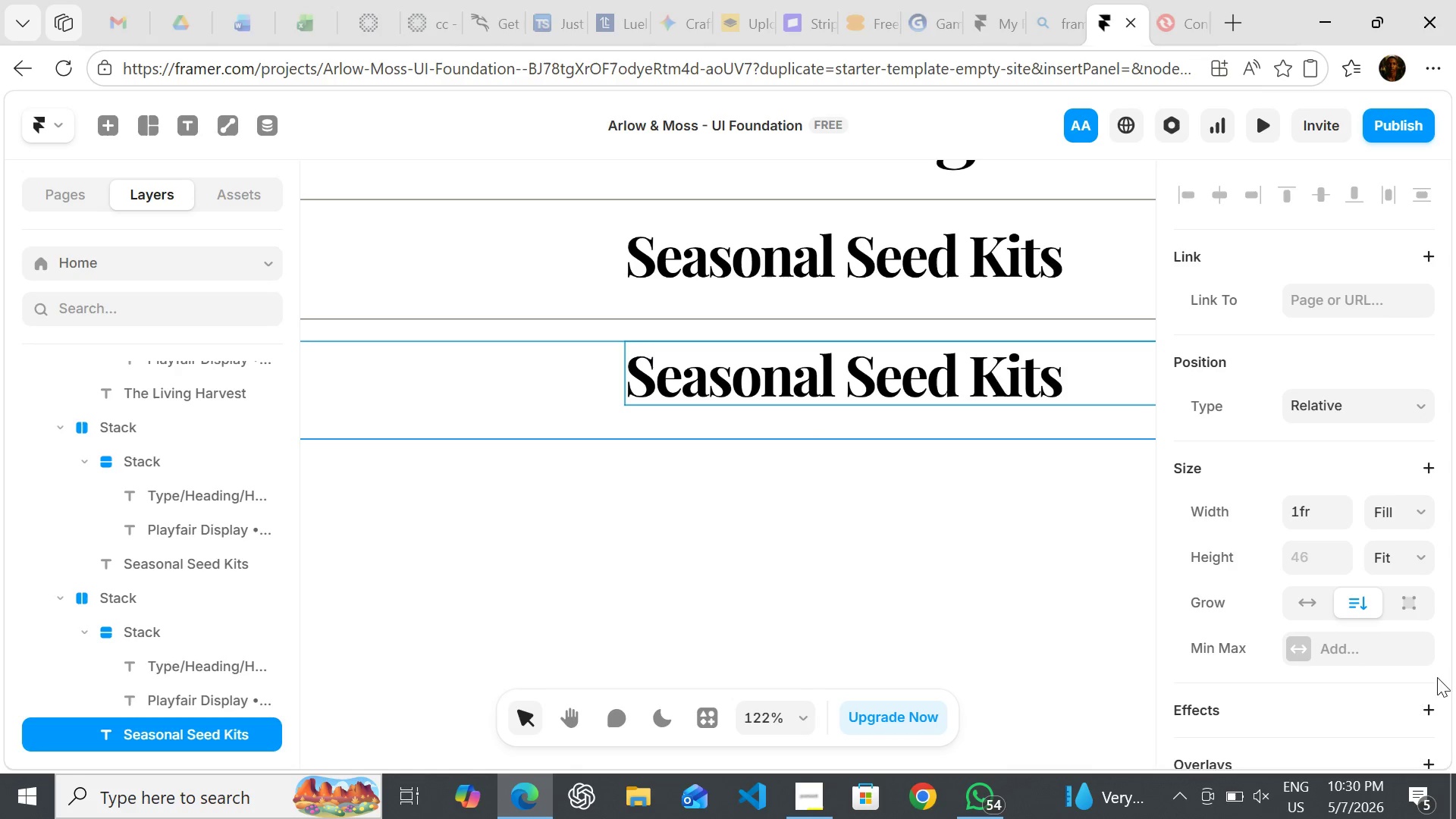 
mouse_move([1258, 665])
 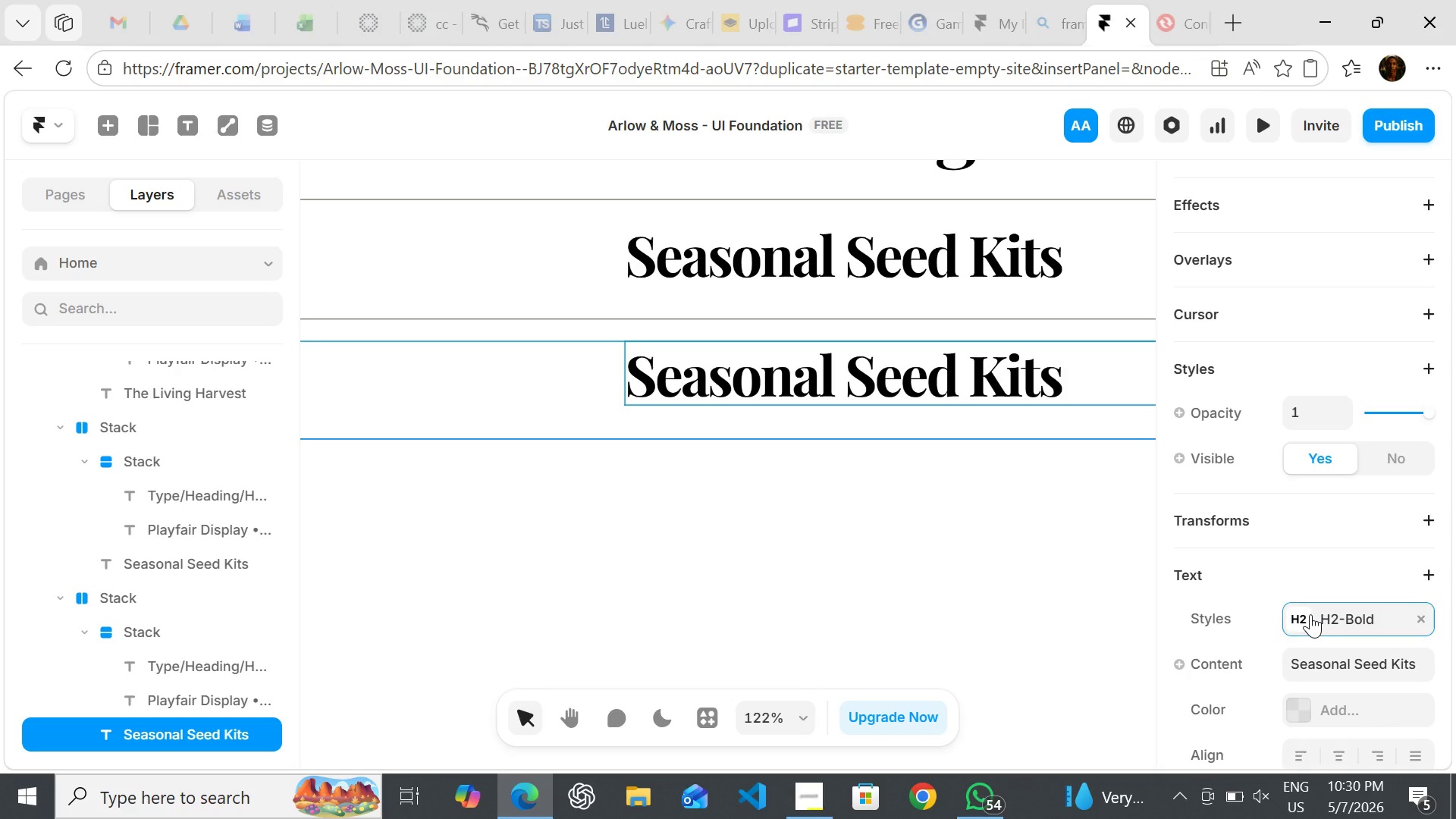 
left_click([1310, 614])
 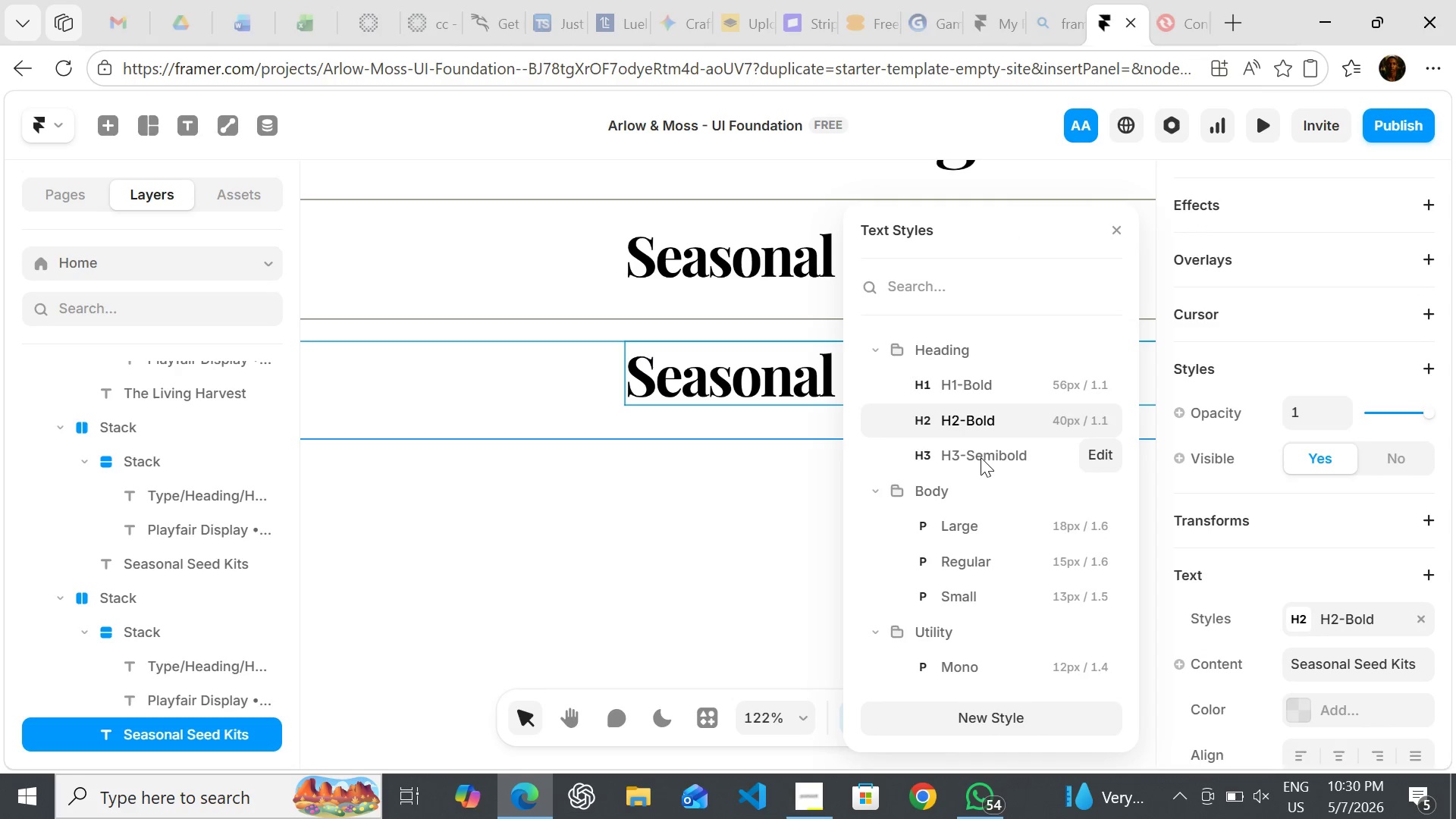 
left_click([981, 457])
 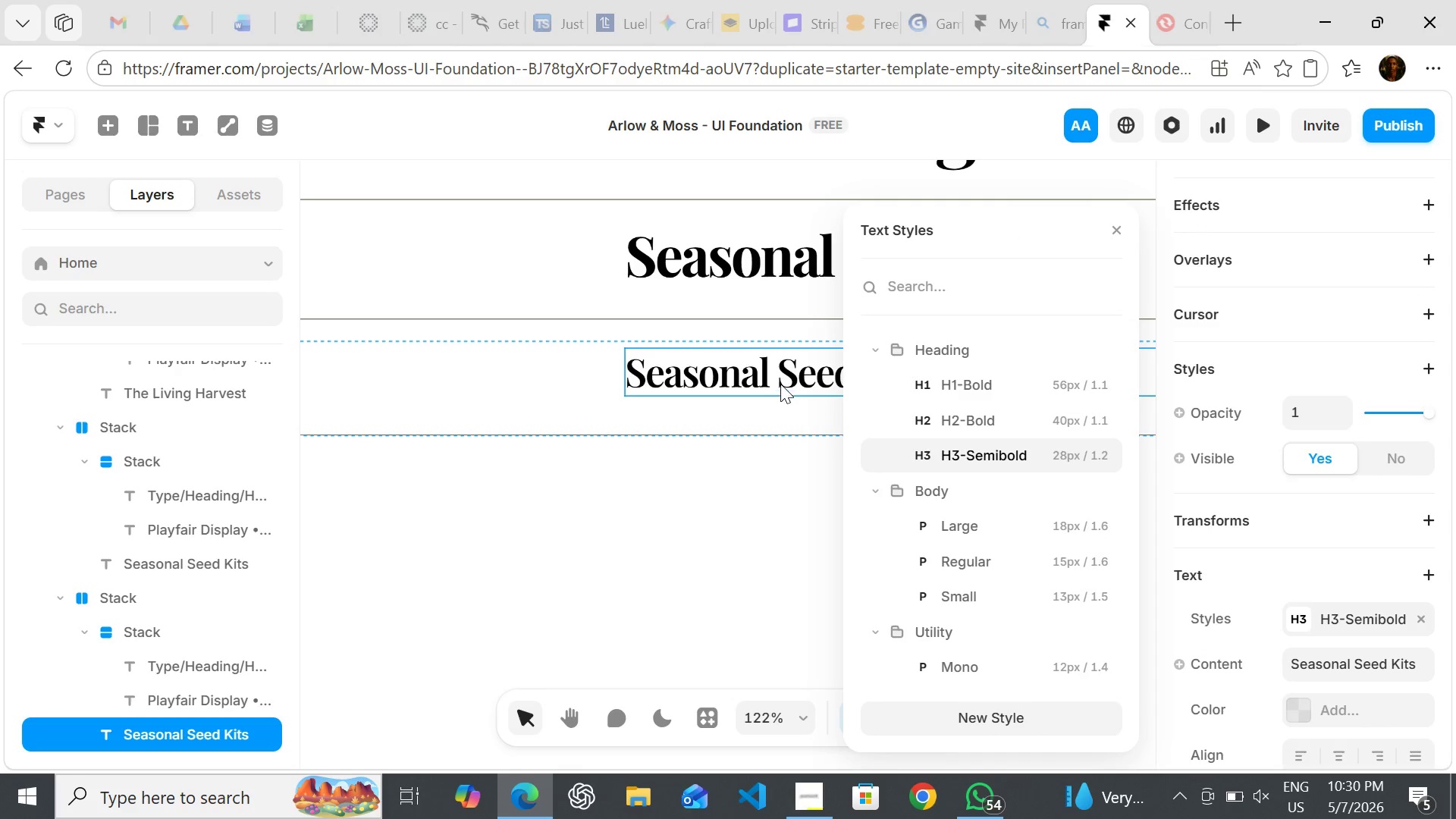 
left_click([780, 381])
 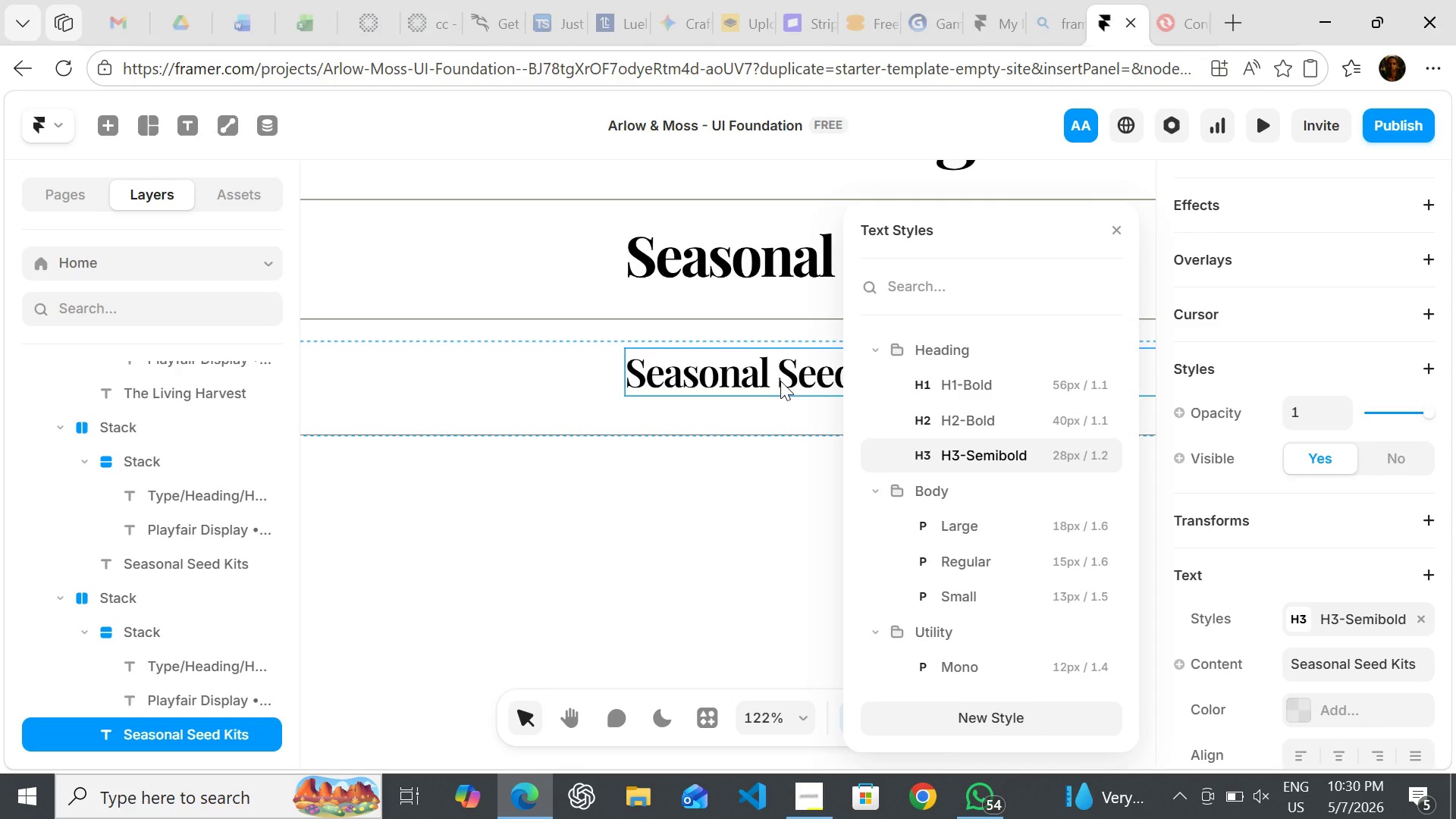 
double_click([780, 381])
 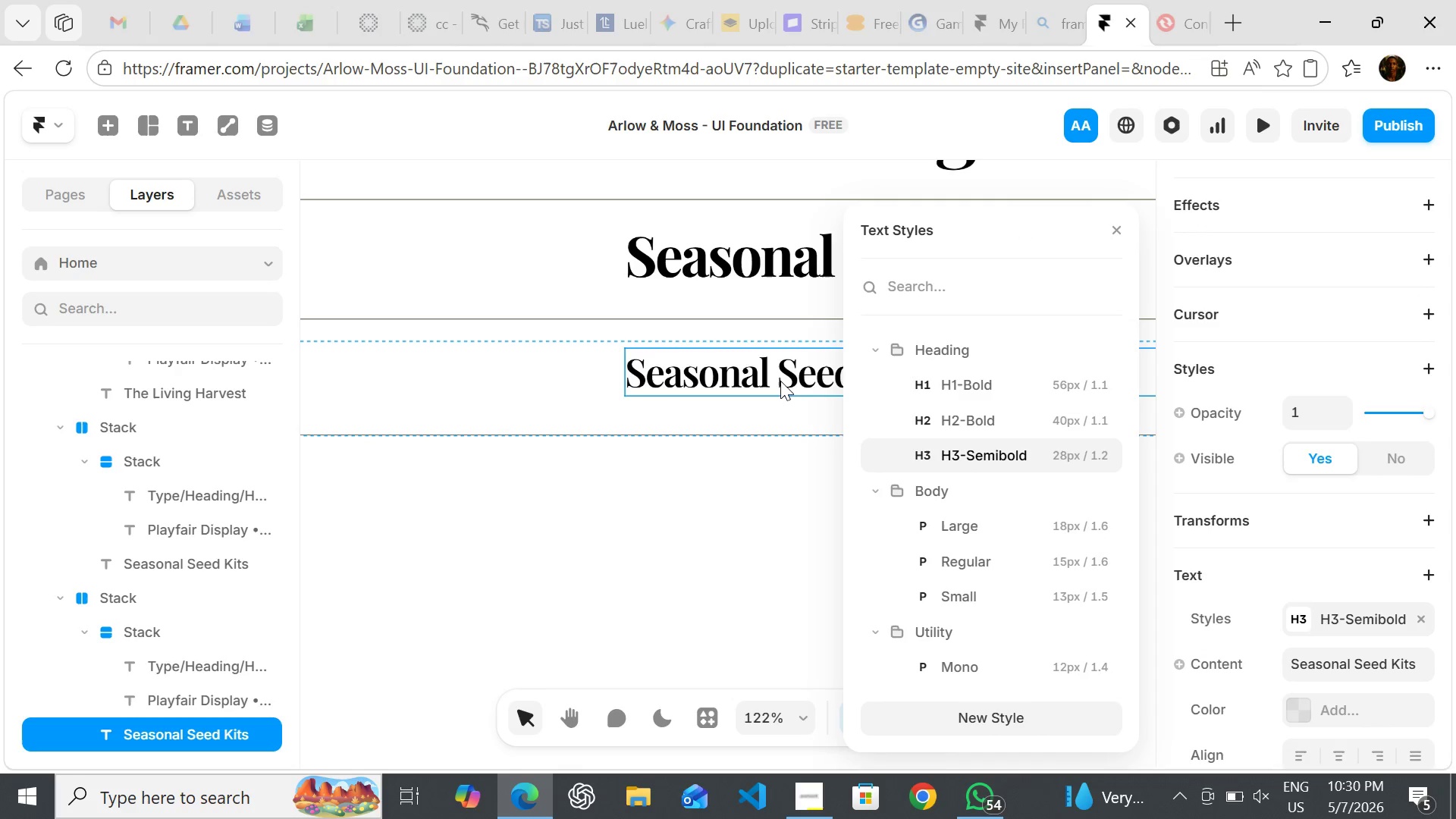 
triple_click([780, 381])
 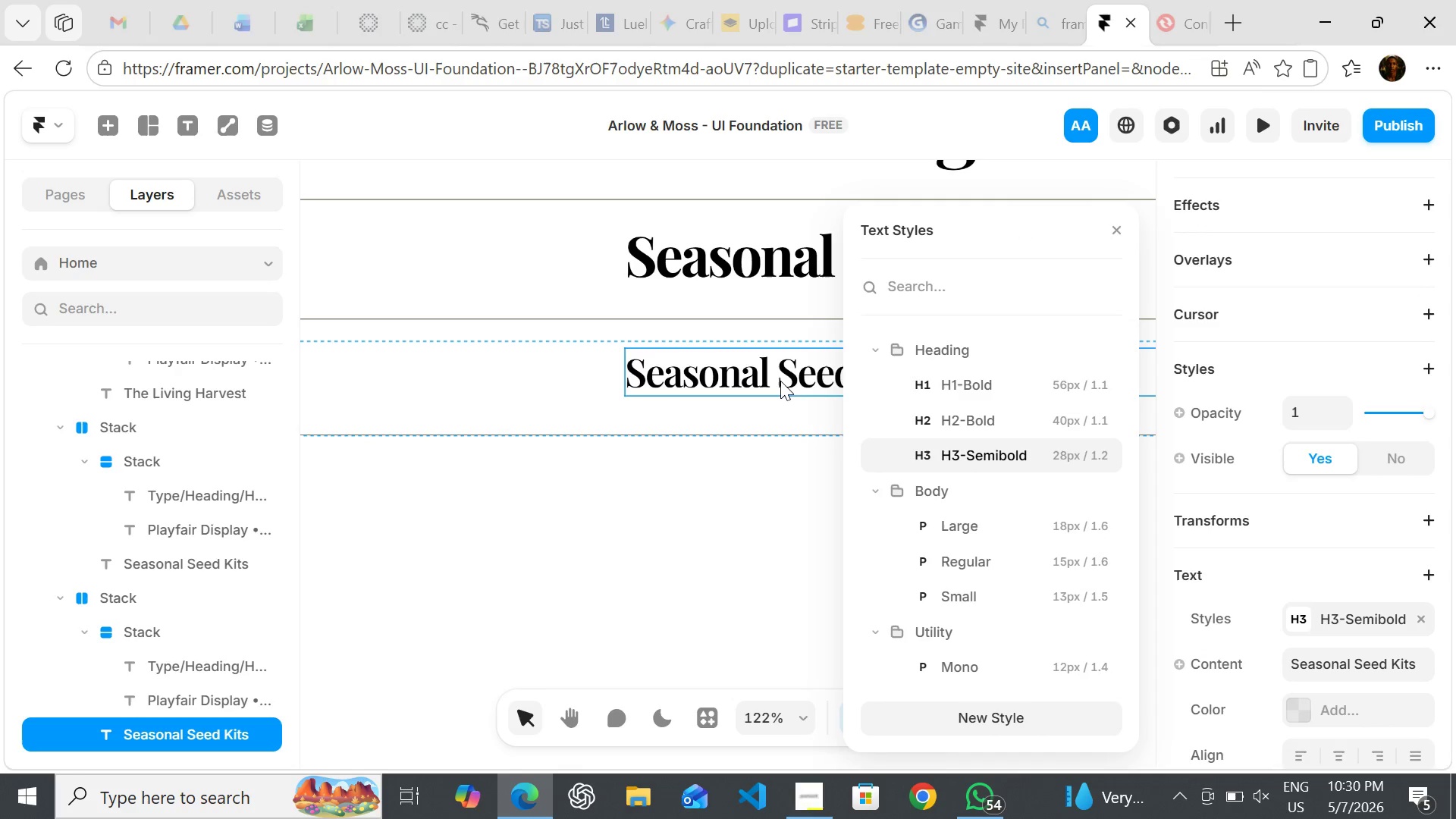 
triple_click([780, 381])
 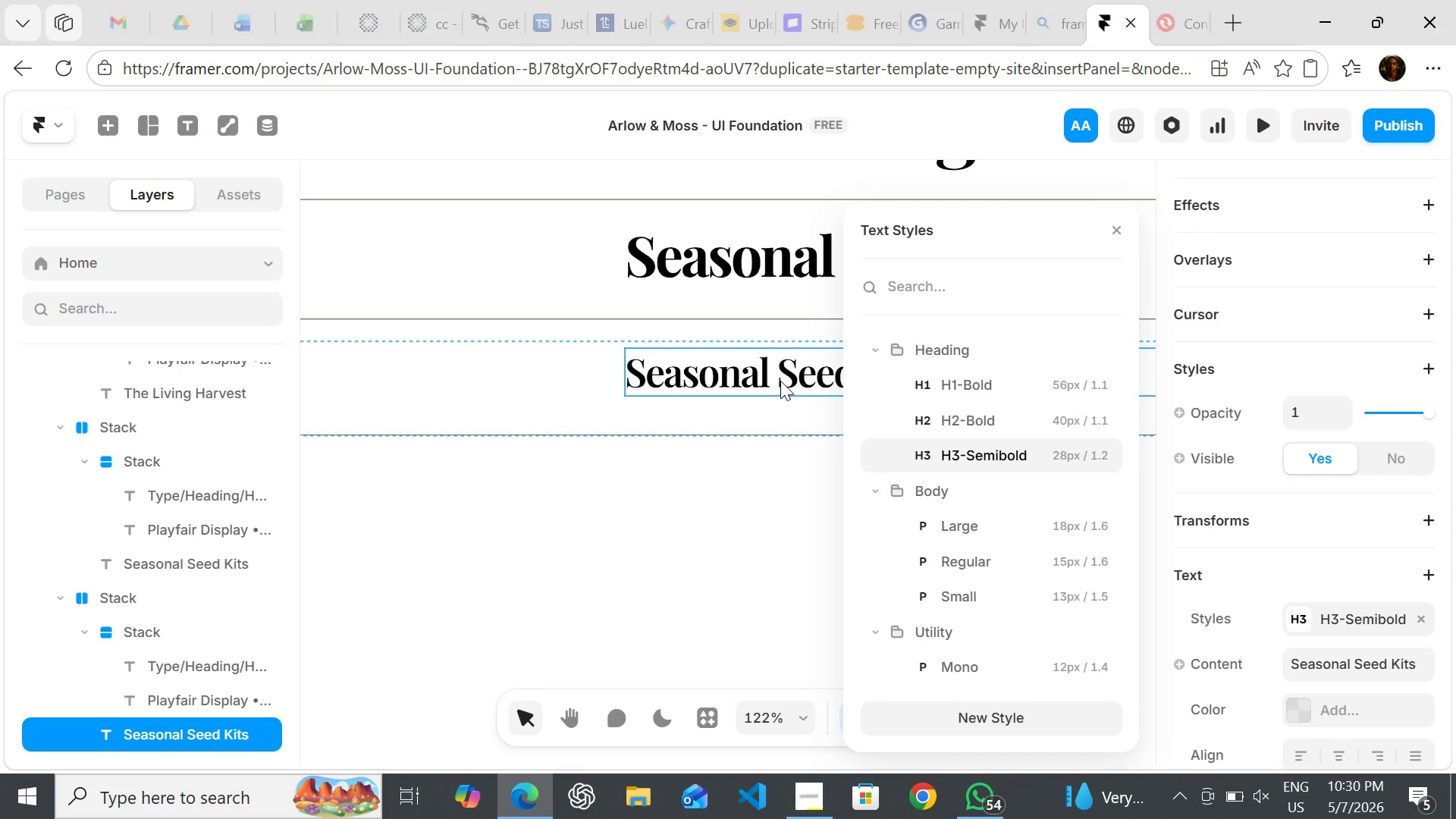 
triple_click([780, 381])
 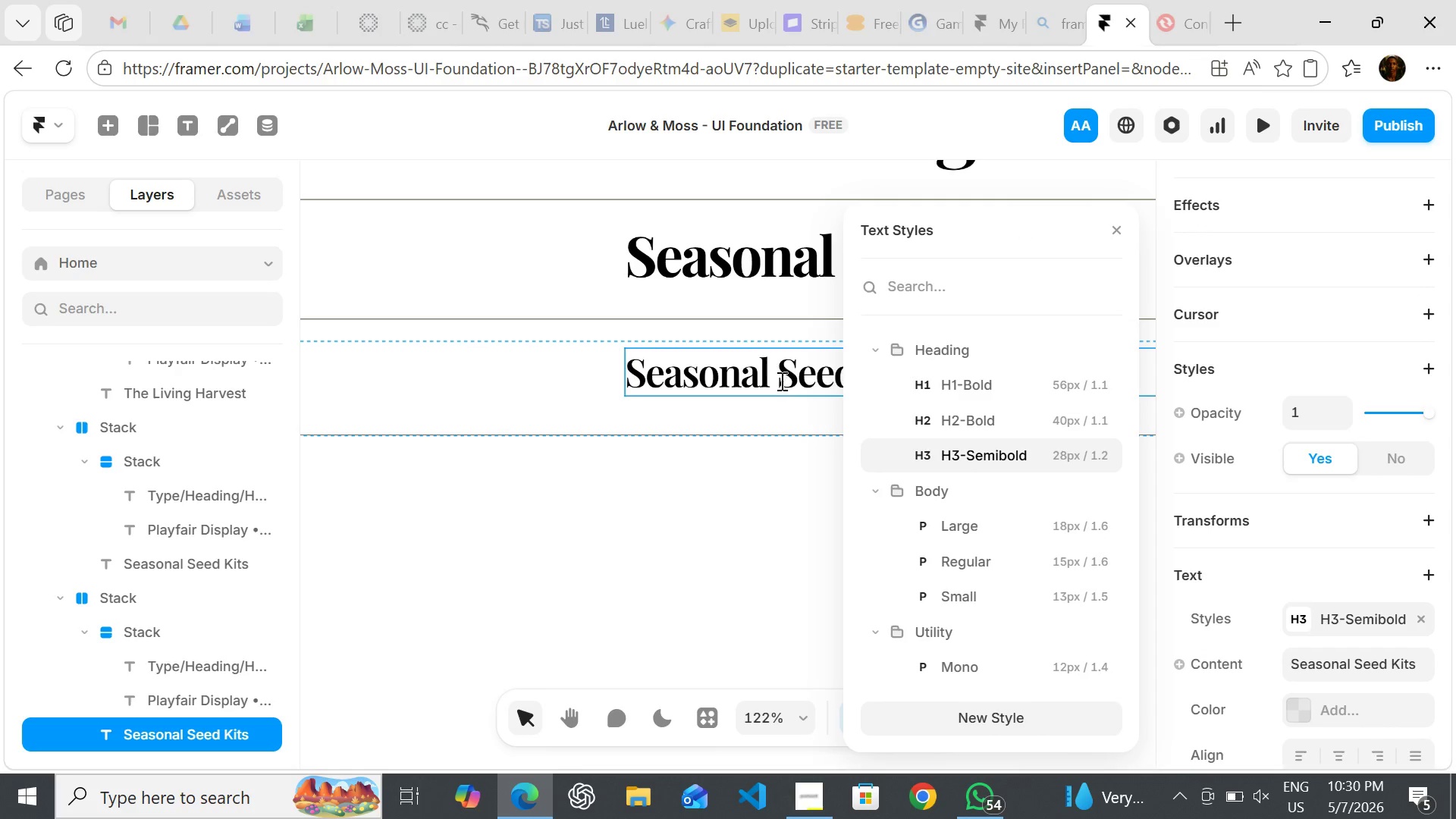 
key(Enter)
 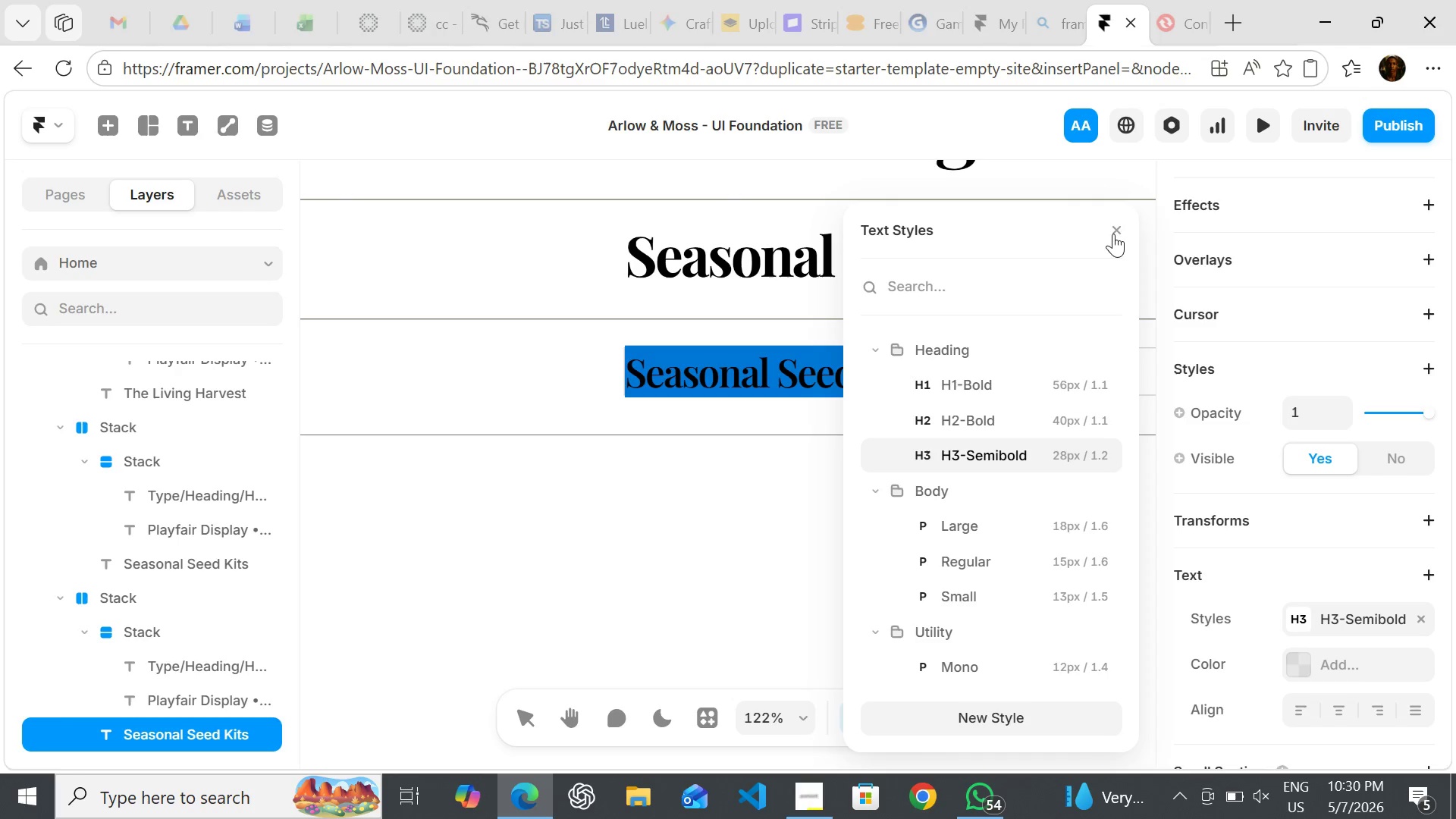 
left_click([1113, 231])
 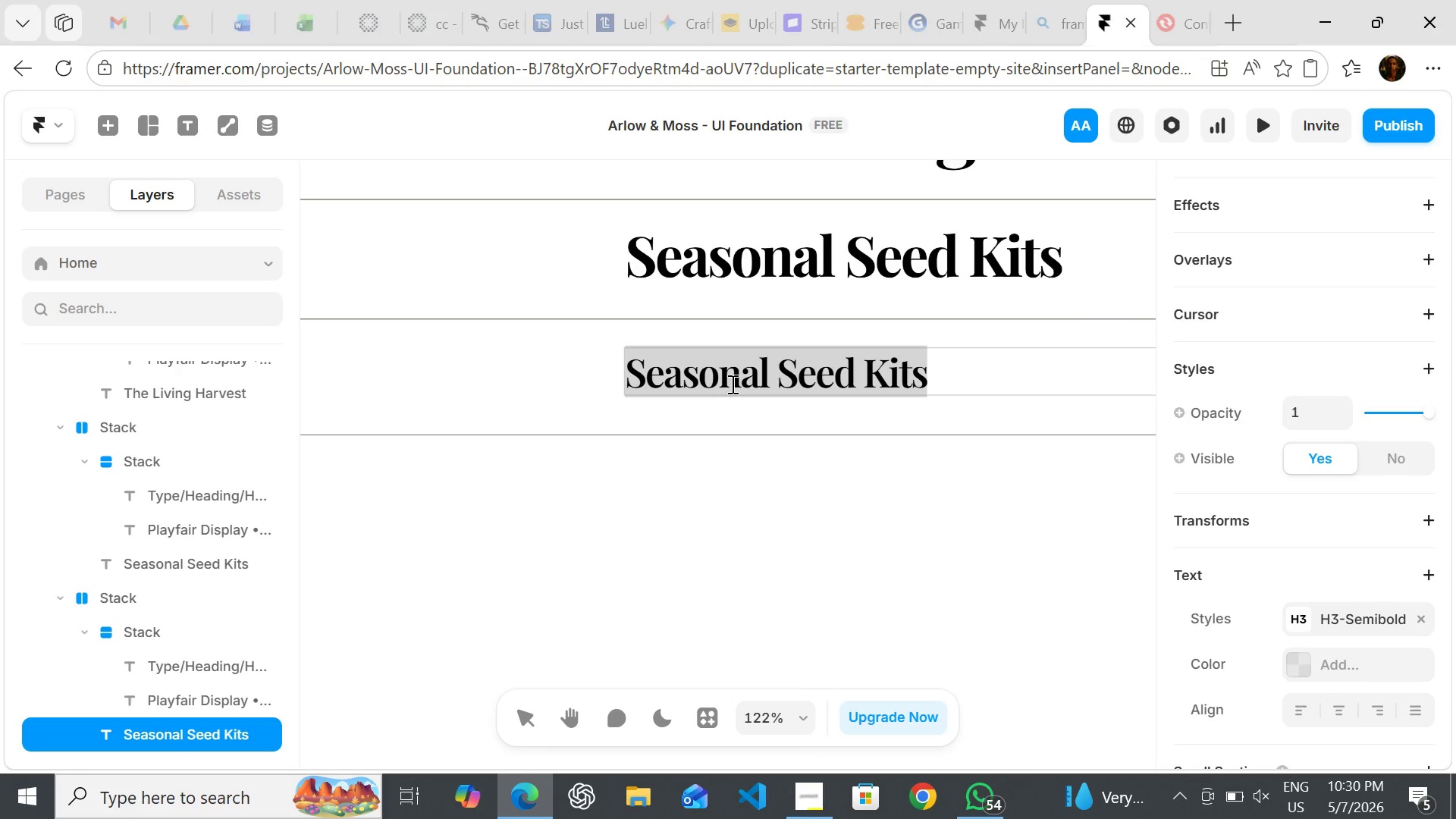 
double_click([731, 384])
 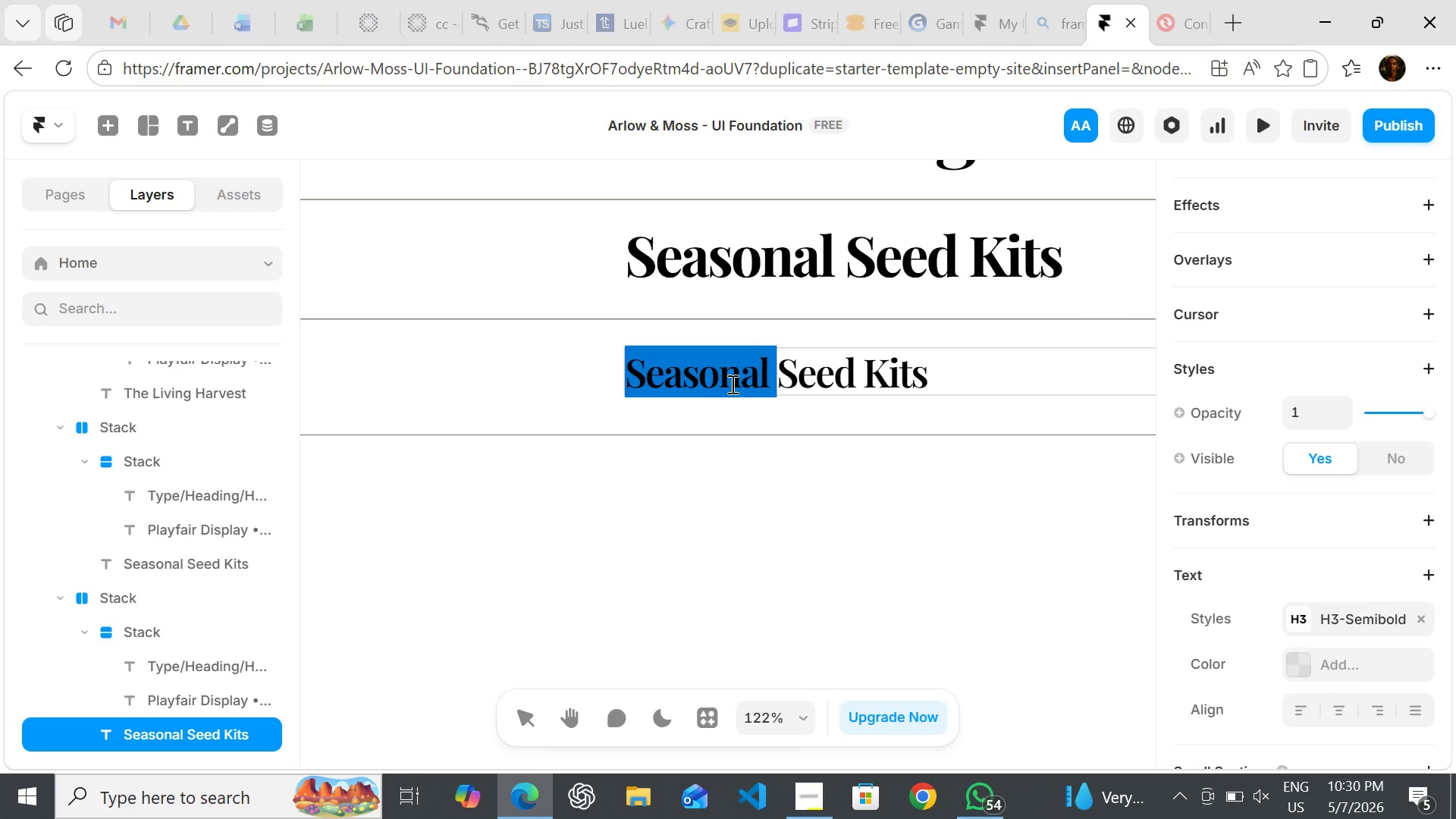 
double_click([731, 384])
 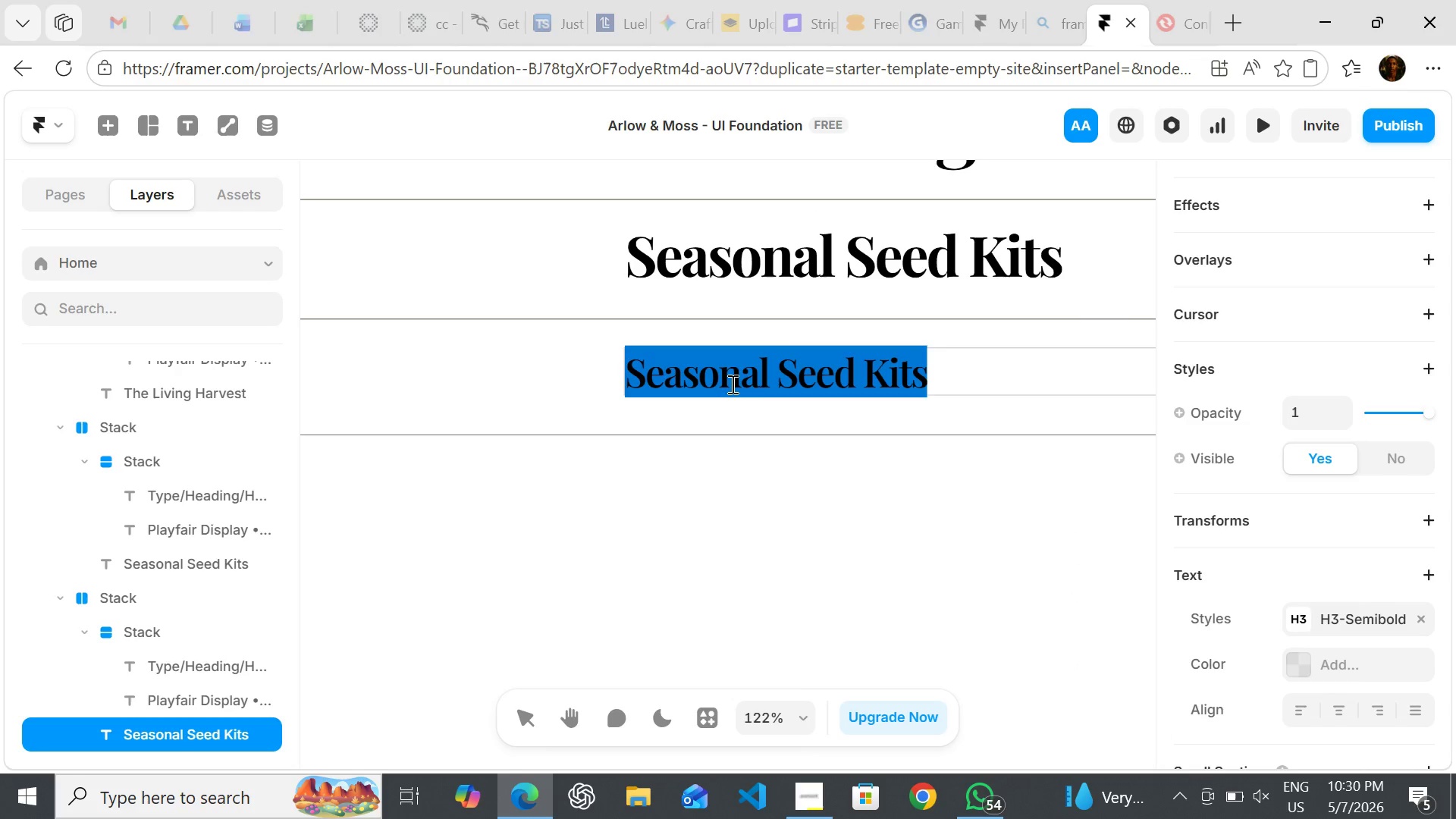 
triple_click([731, 384])
 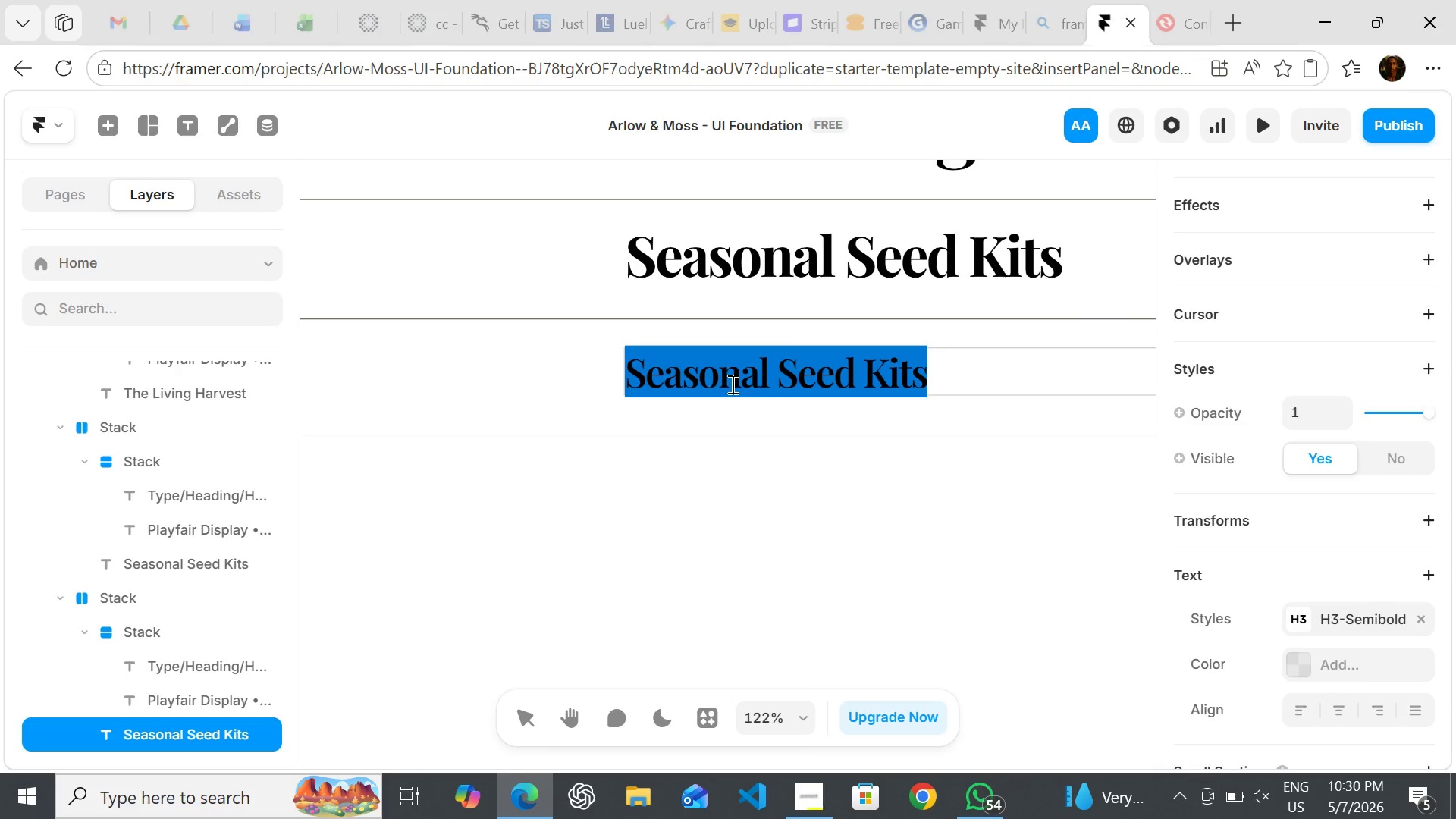 
type(Heirloom )
 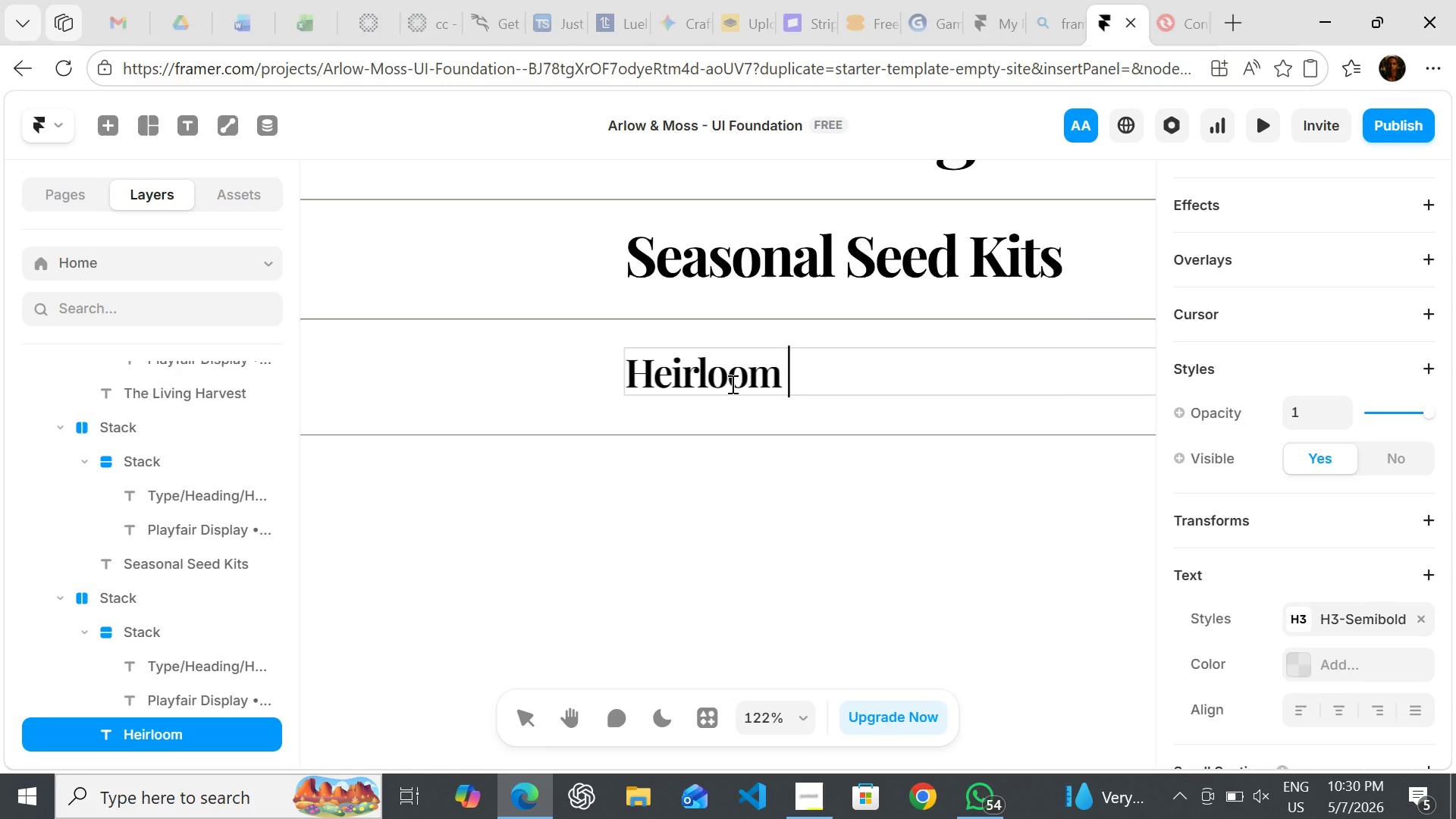 
type(Tomato Varieties)
 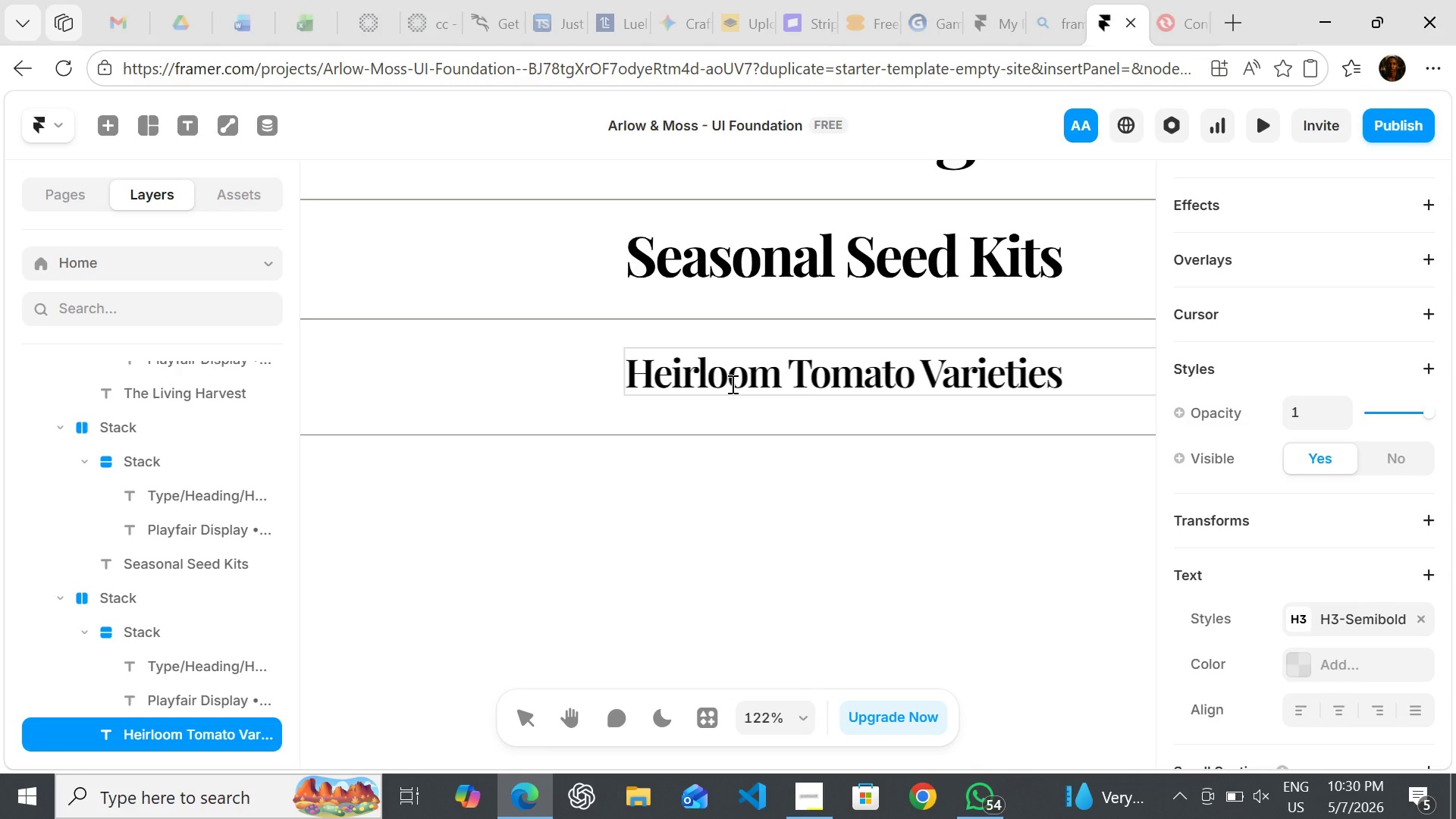 
left_click([695, 384])
 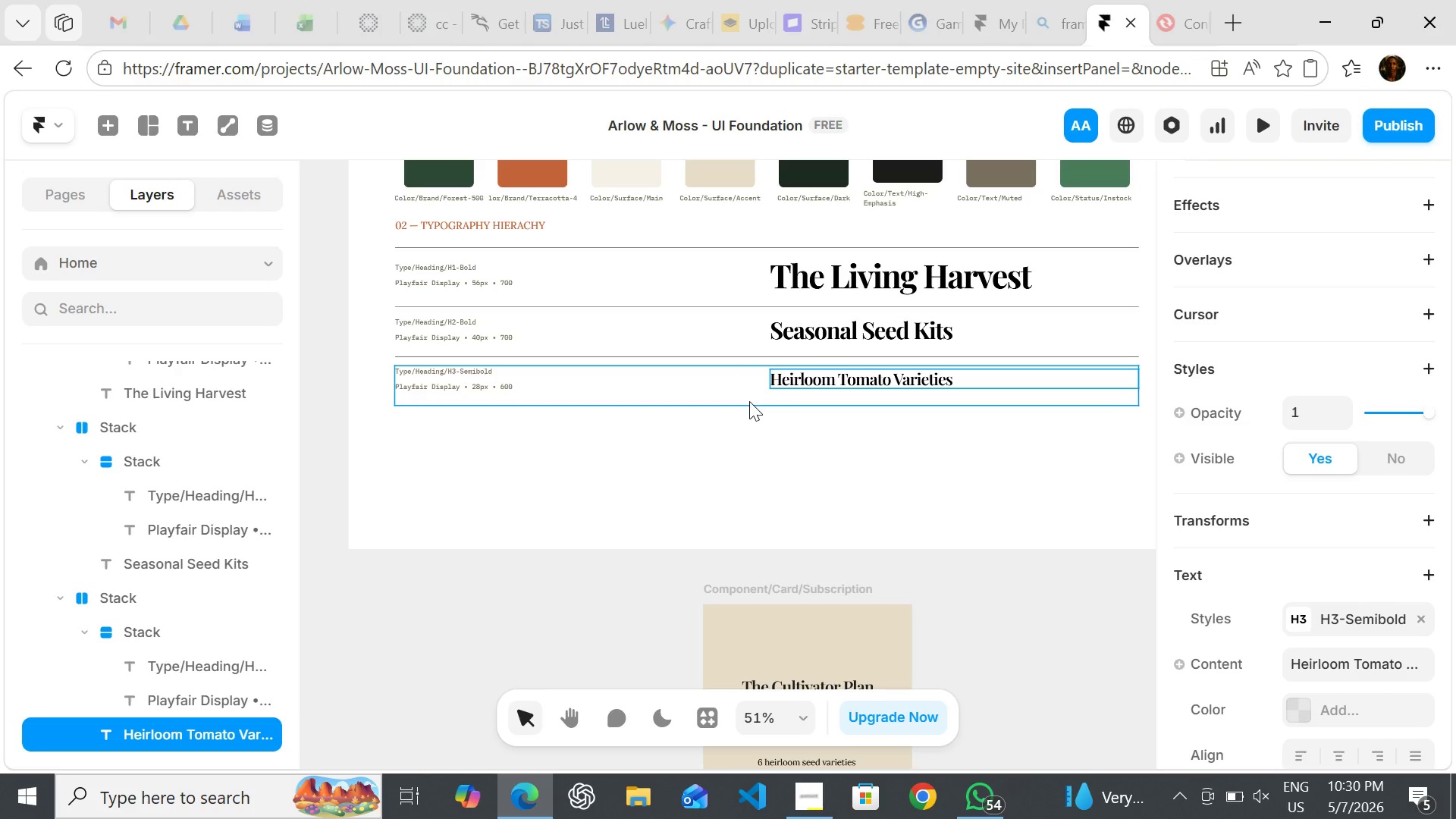 
left_click([750, 401])
 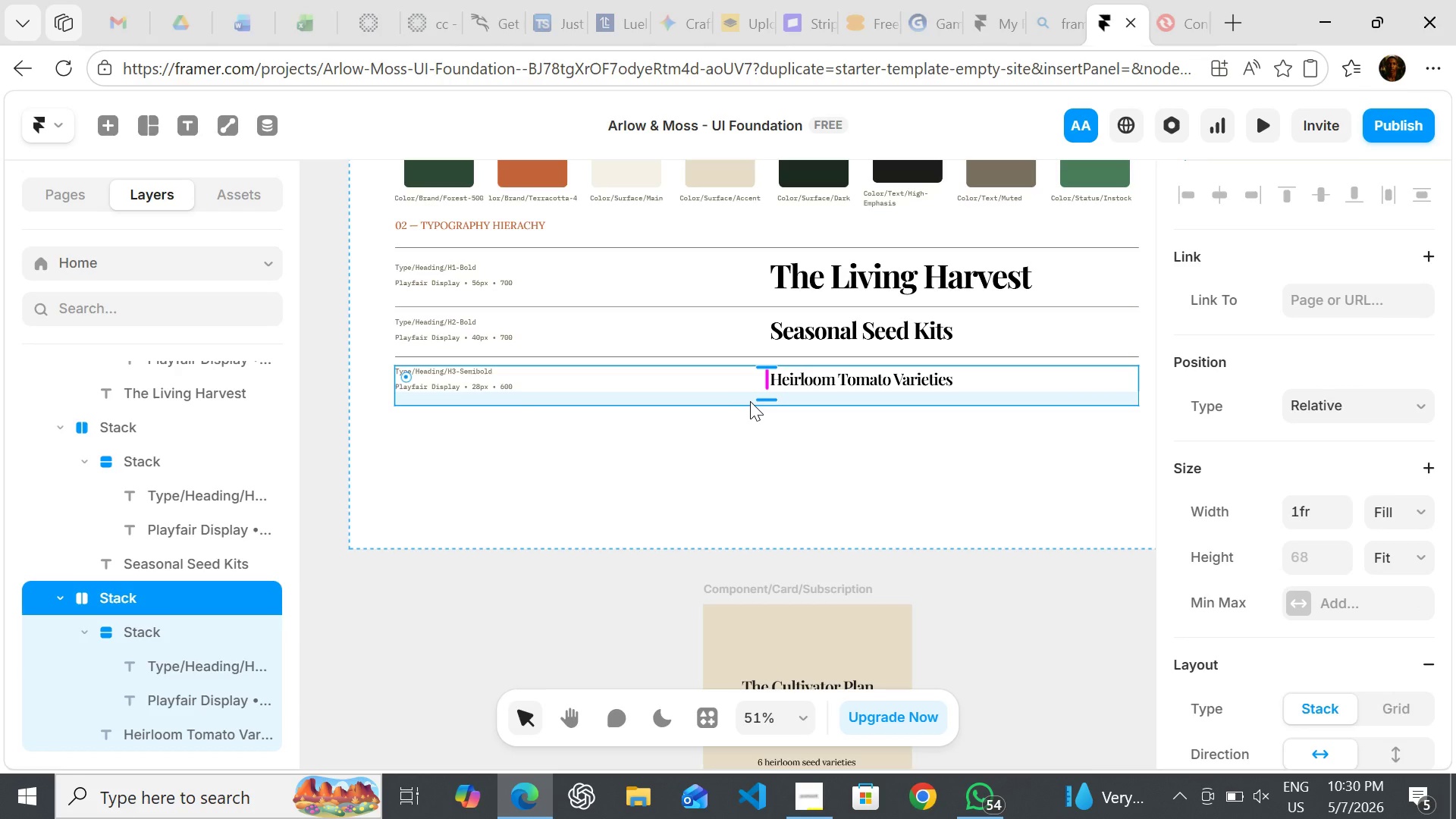 
key(Control+D)
 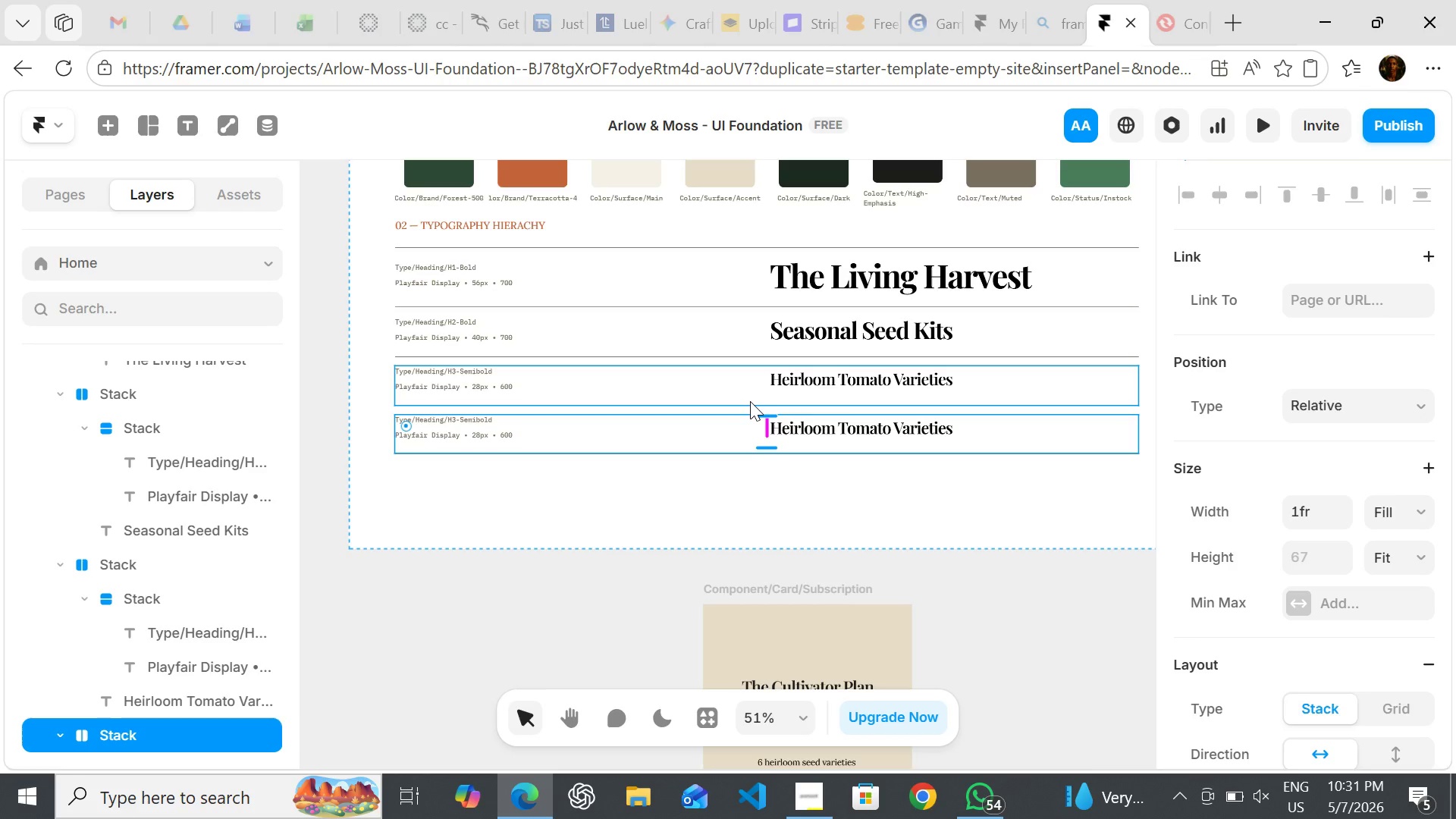 
wait(14.69)
 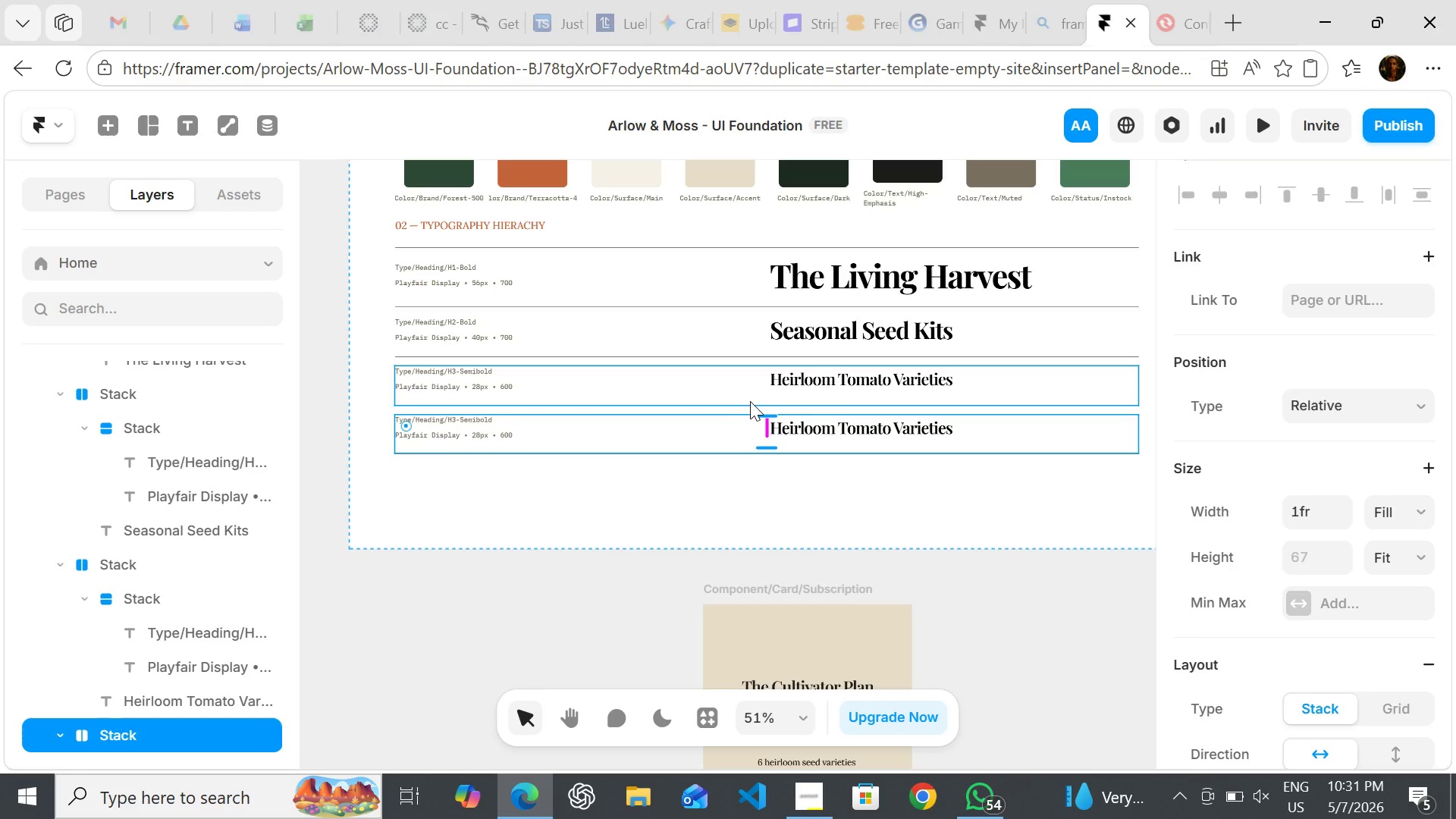 
left_click([407, 417])
 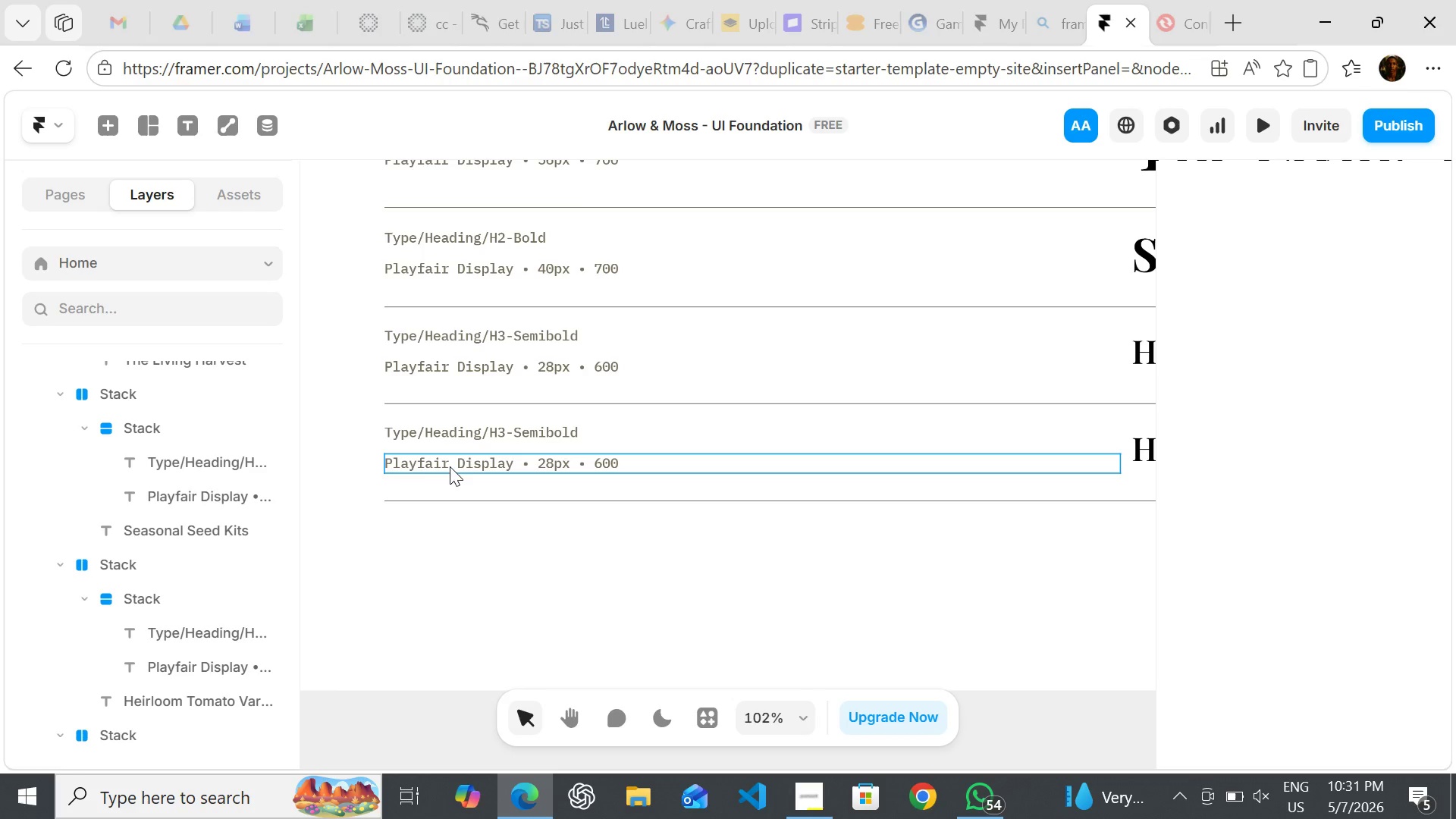 
double_click([444, 441])
 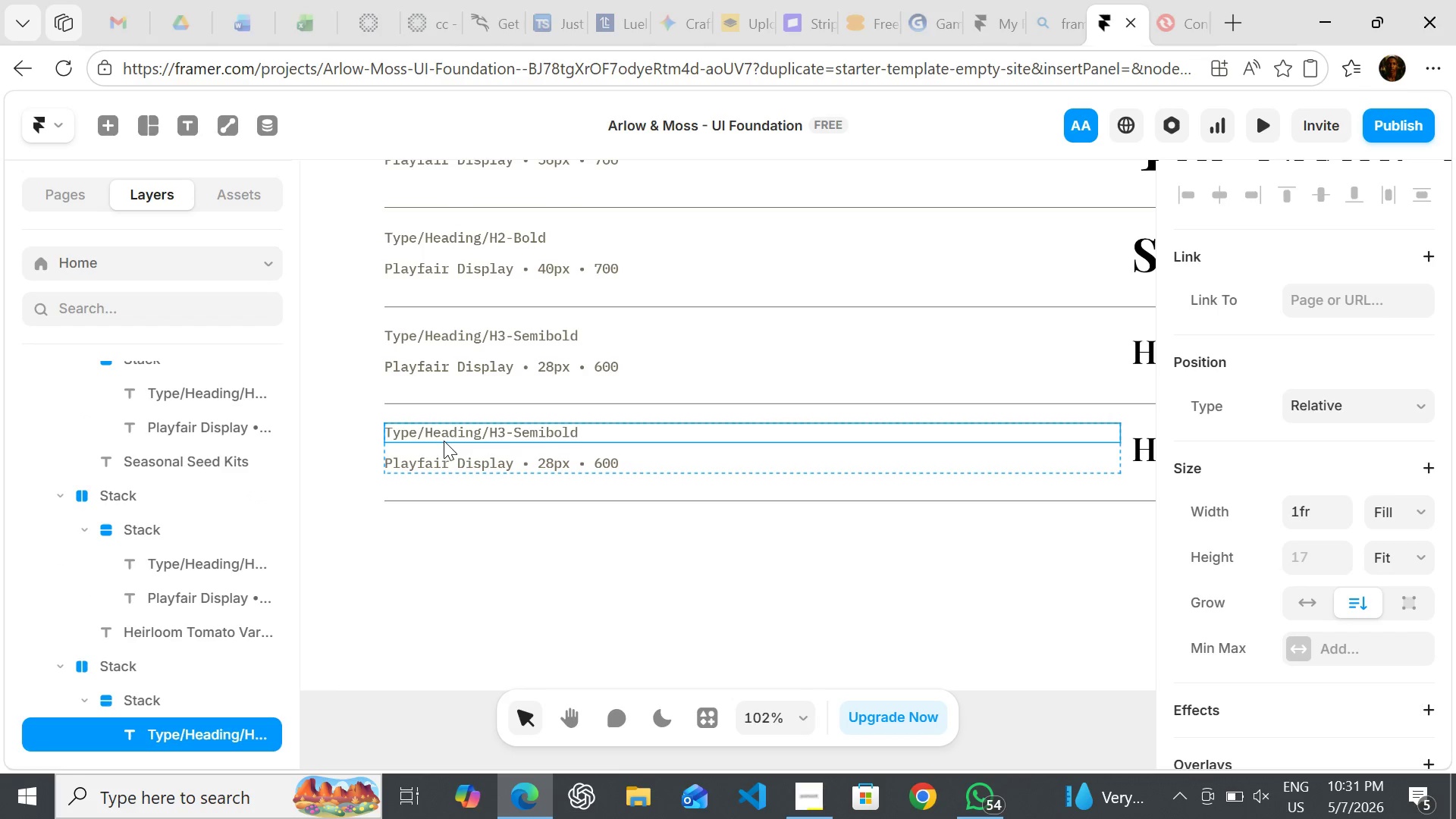 
triple_click([444, 441])
 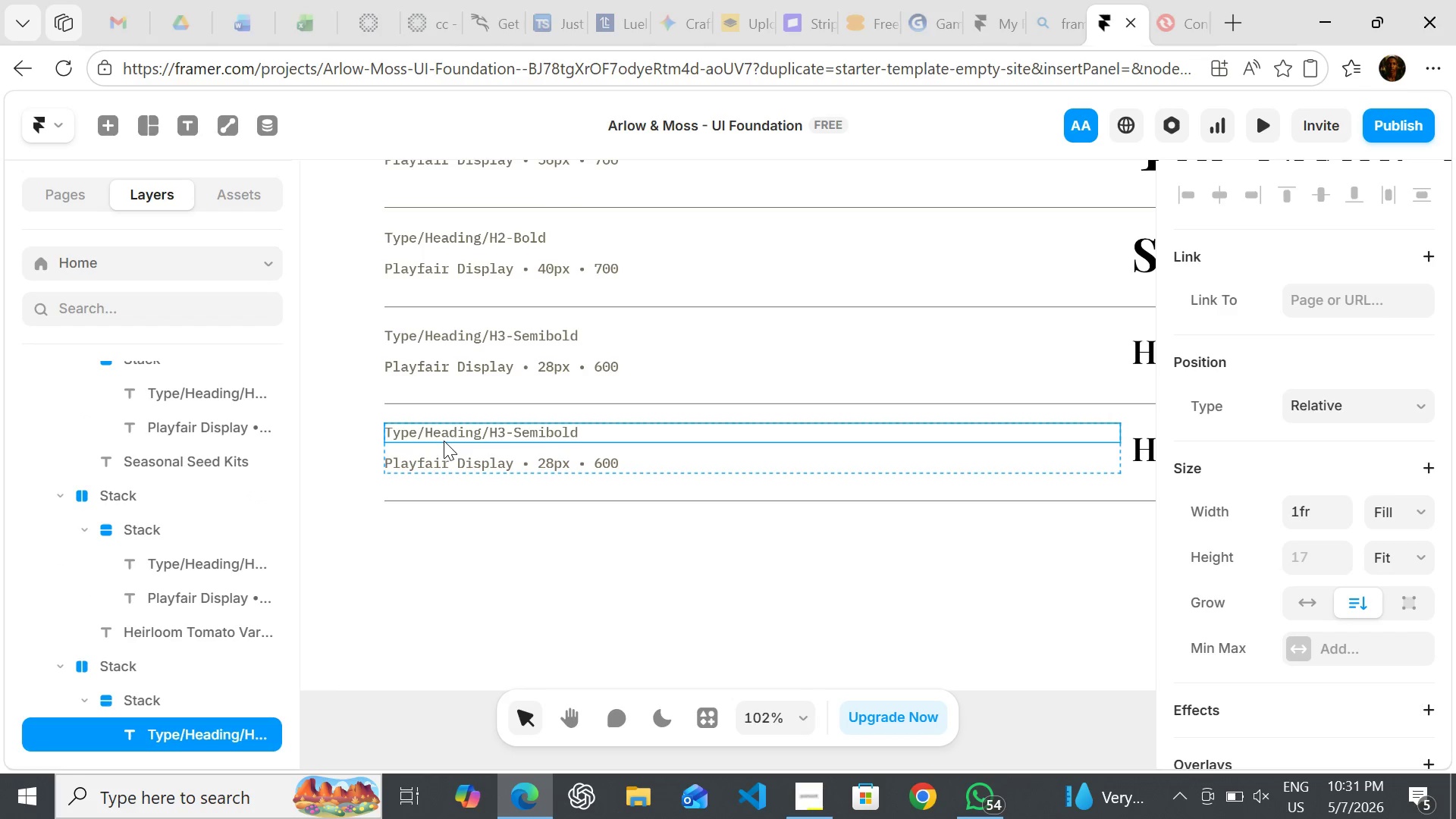 
triple_click([444, 441])
 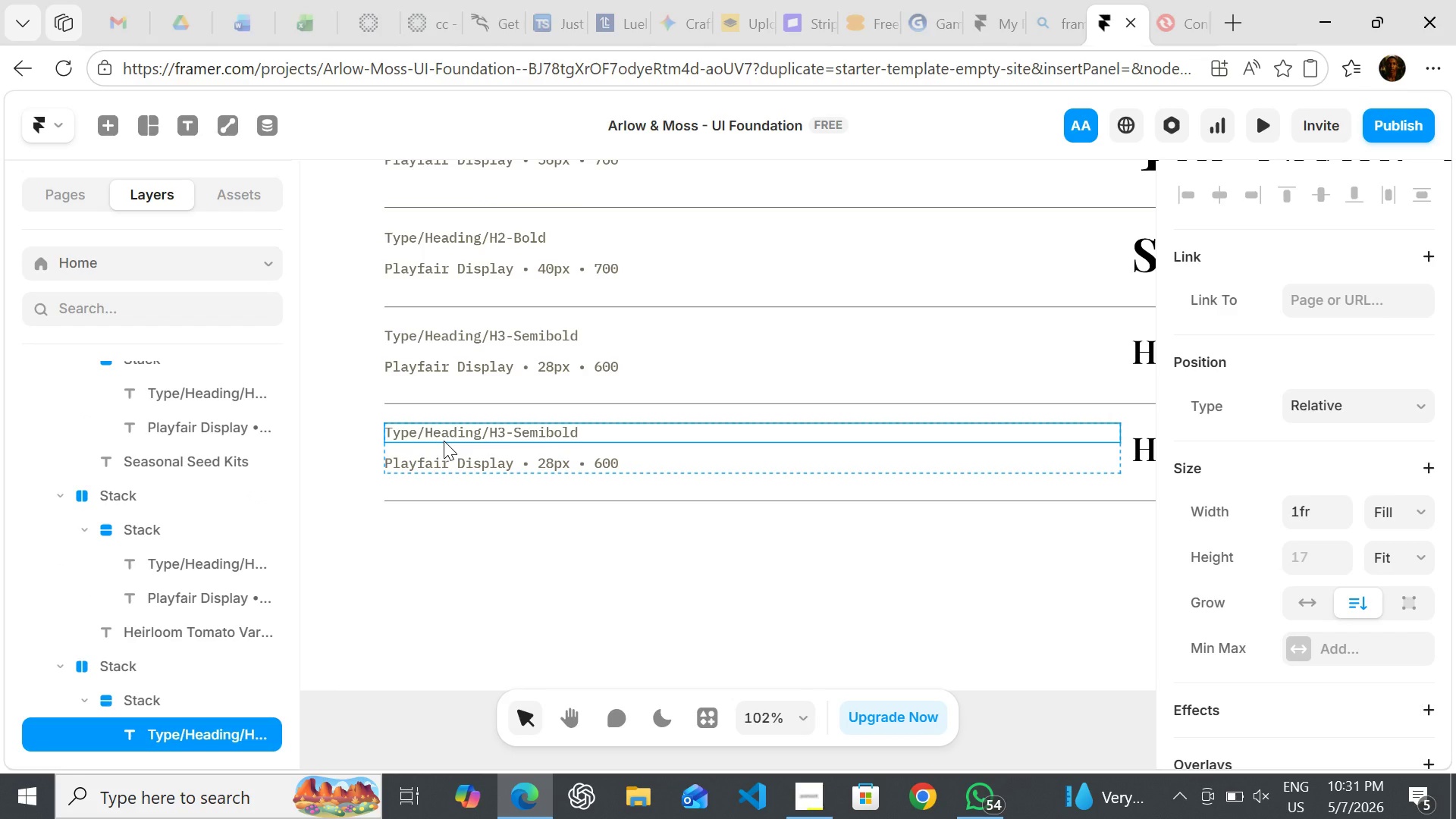 
triple_click([444, 441])
 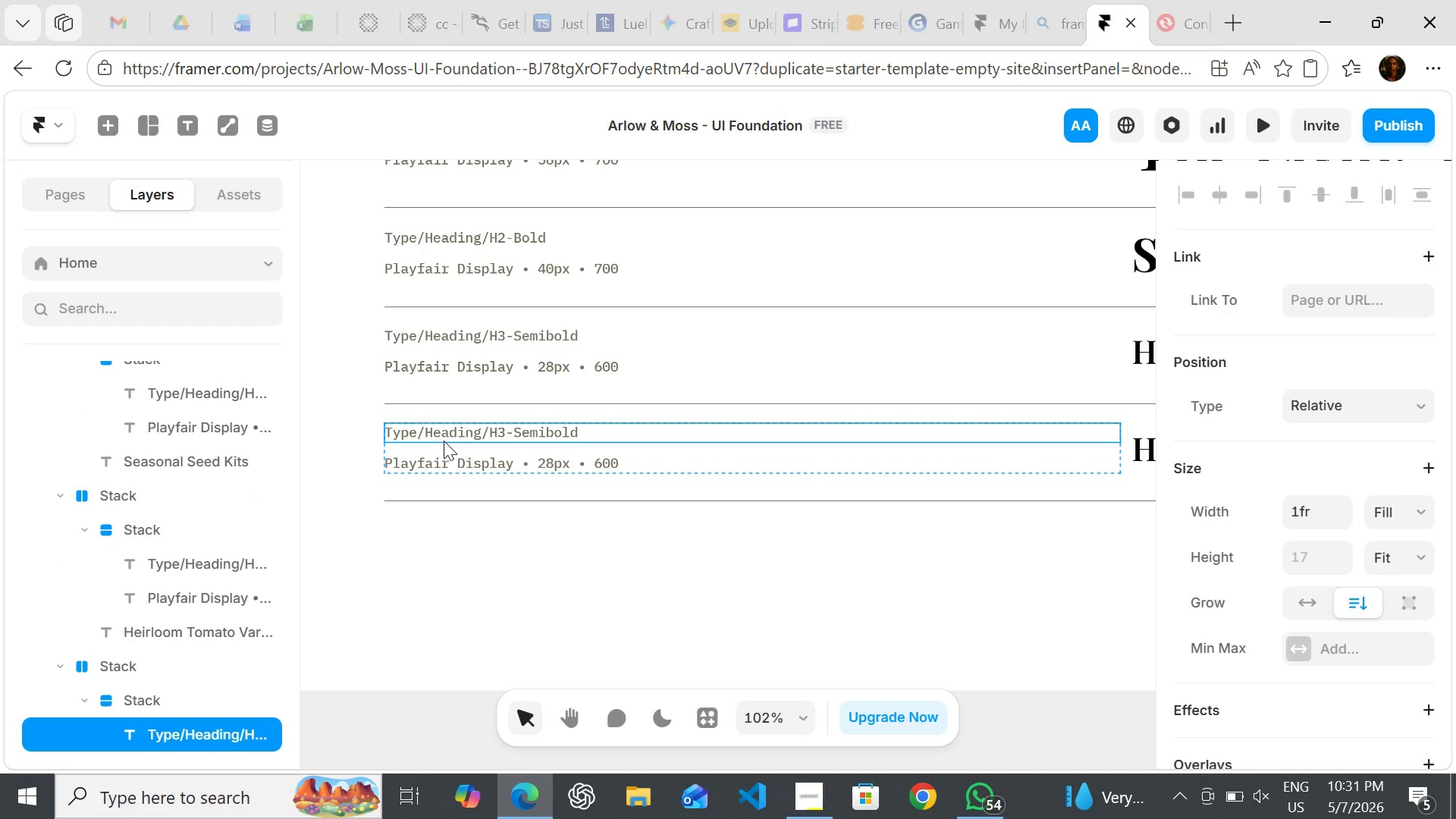 
triple_click([444, 441])
 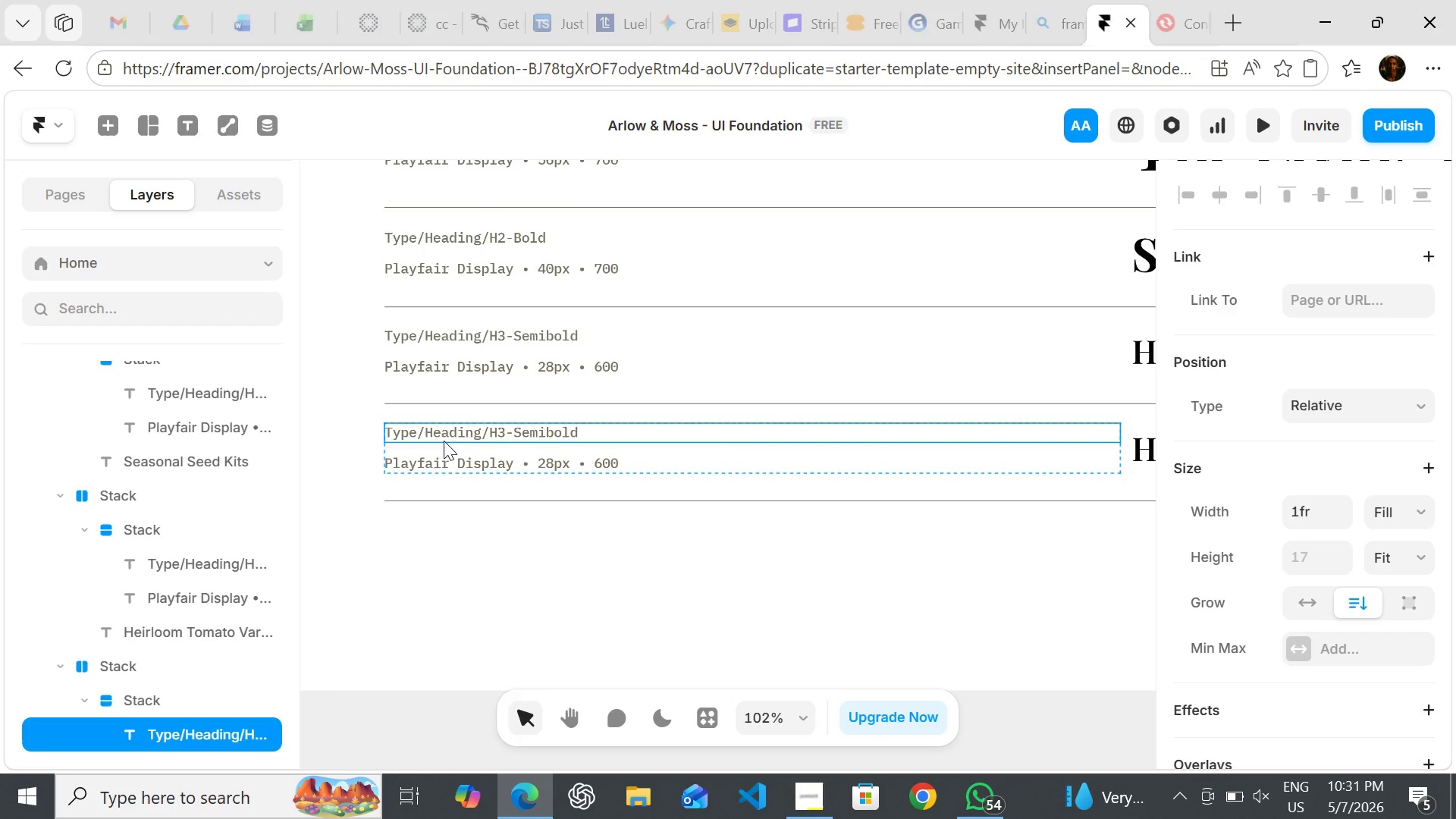 
key(Enter)
 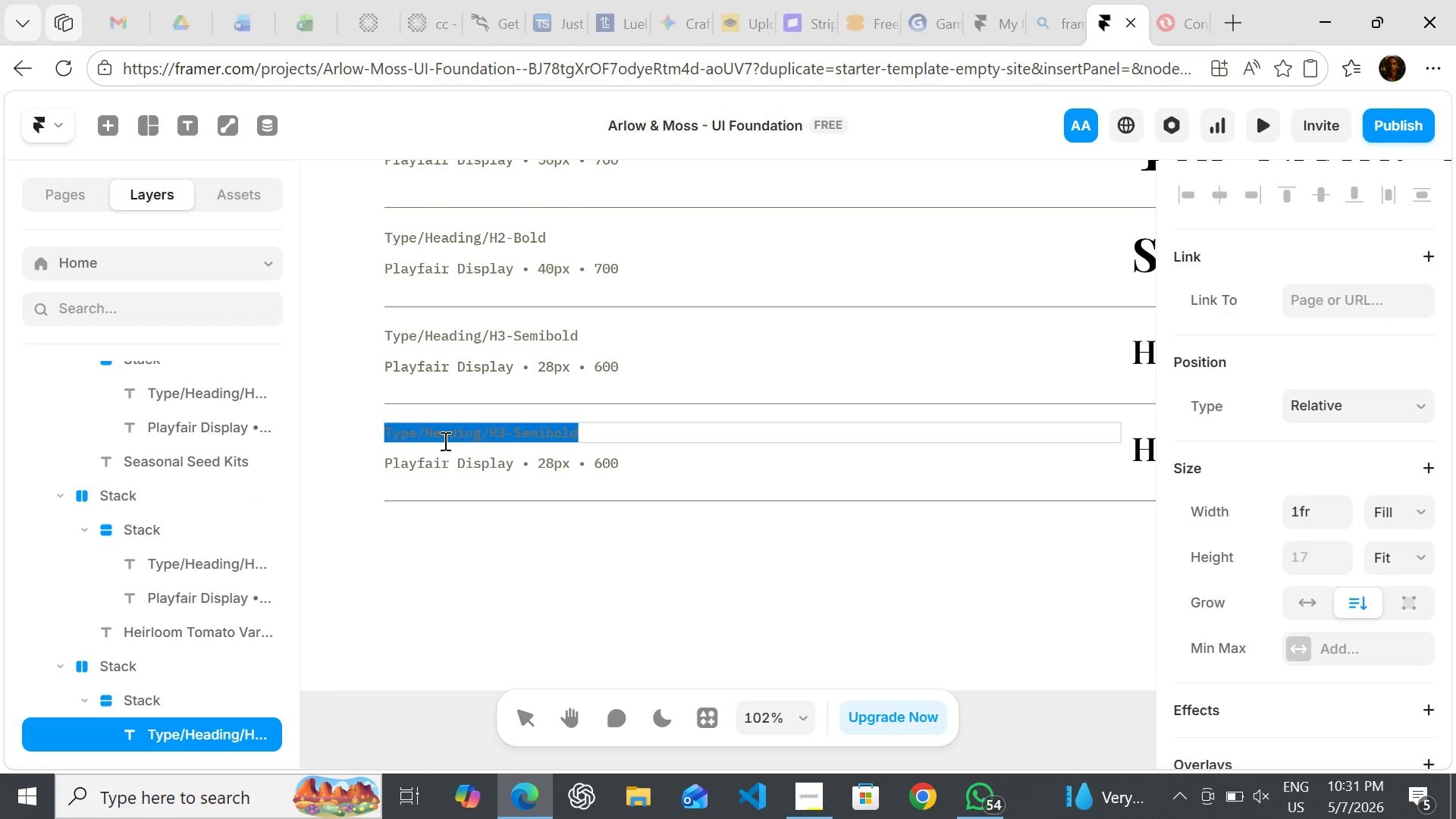 
double_click([444, 441])
 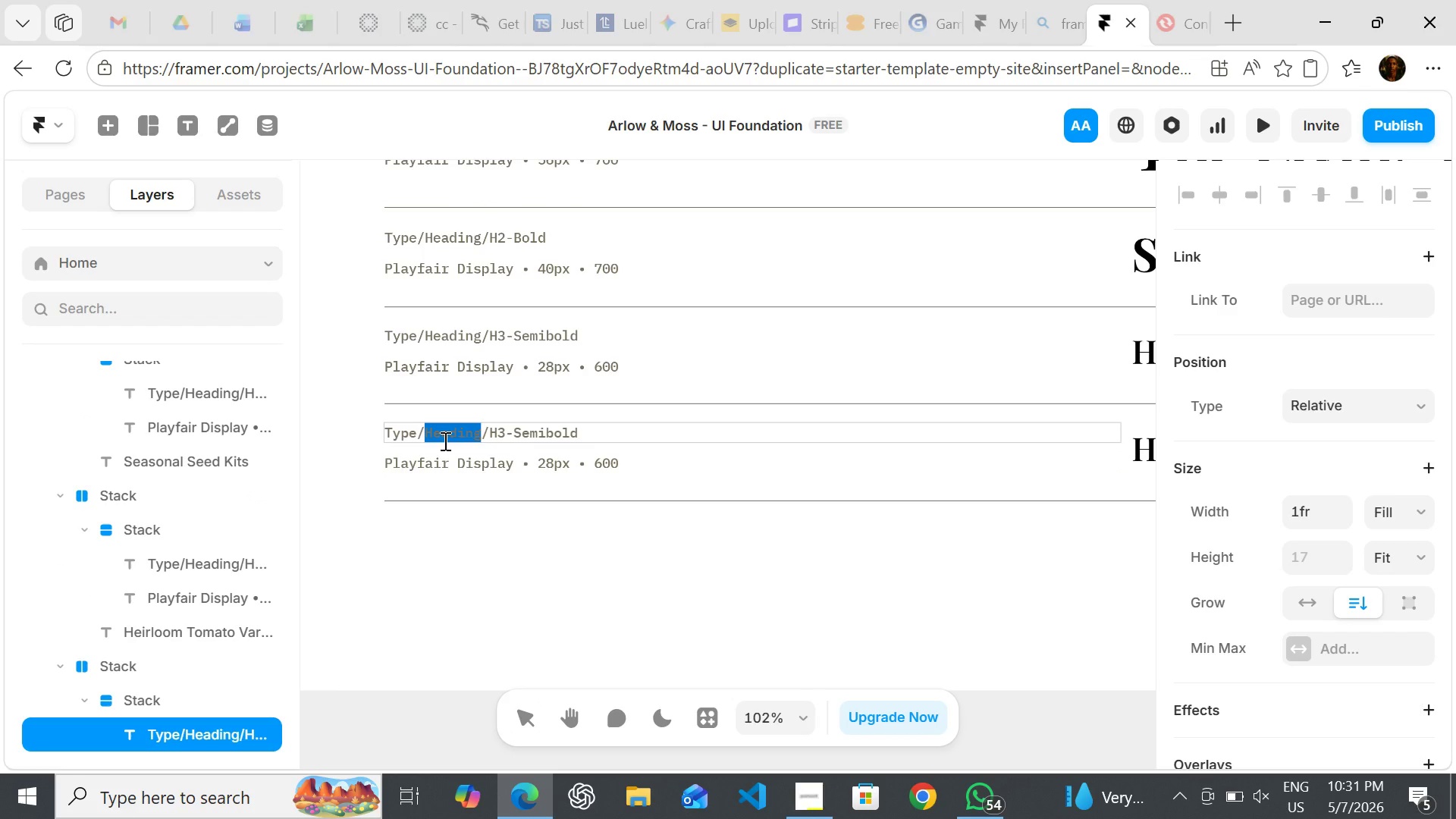 
type(Body)
 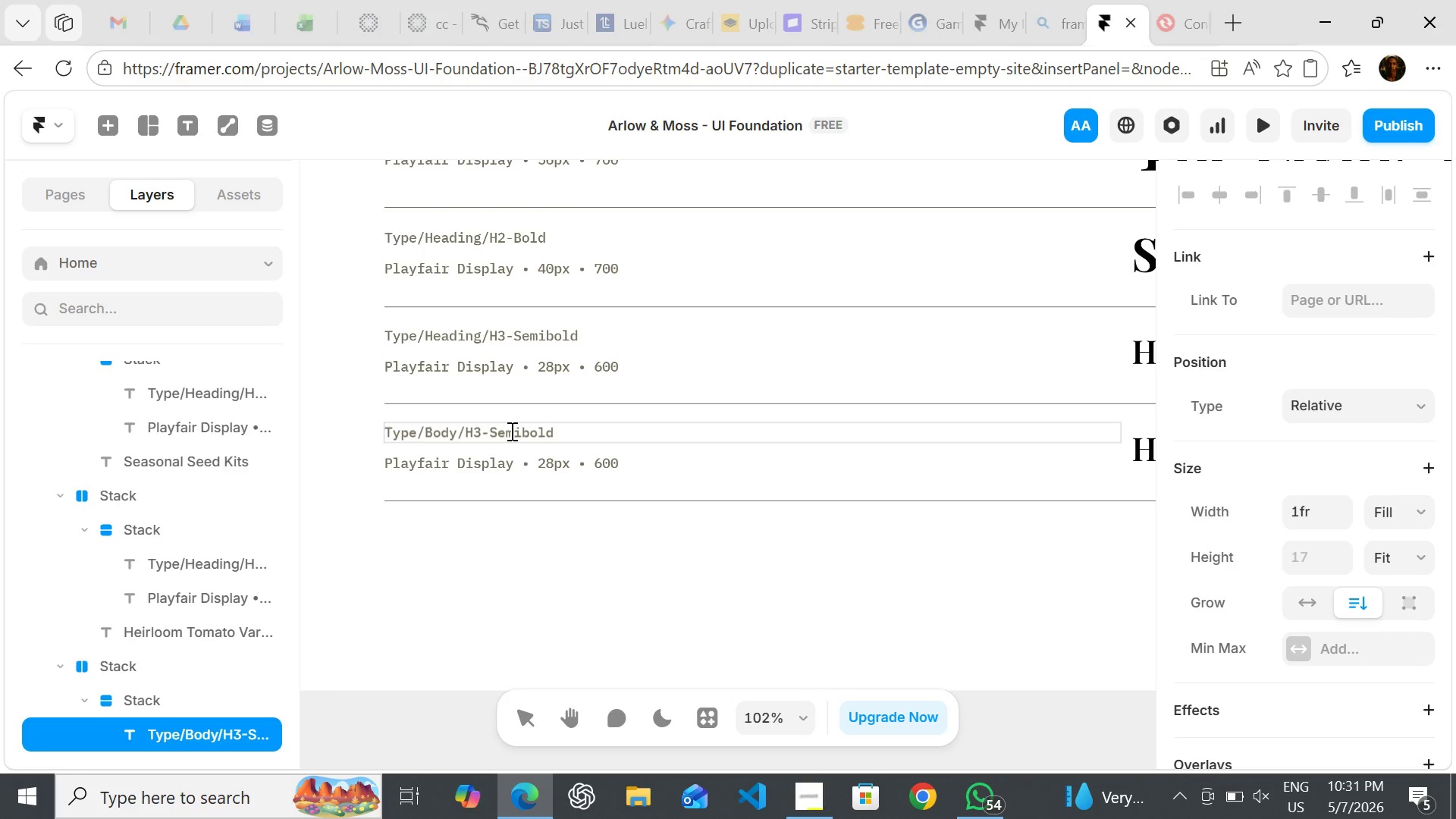 
wait(7.74)
 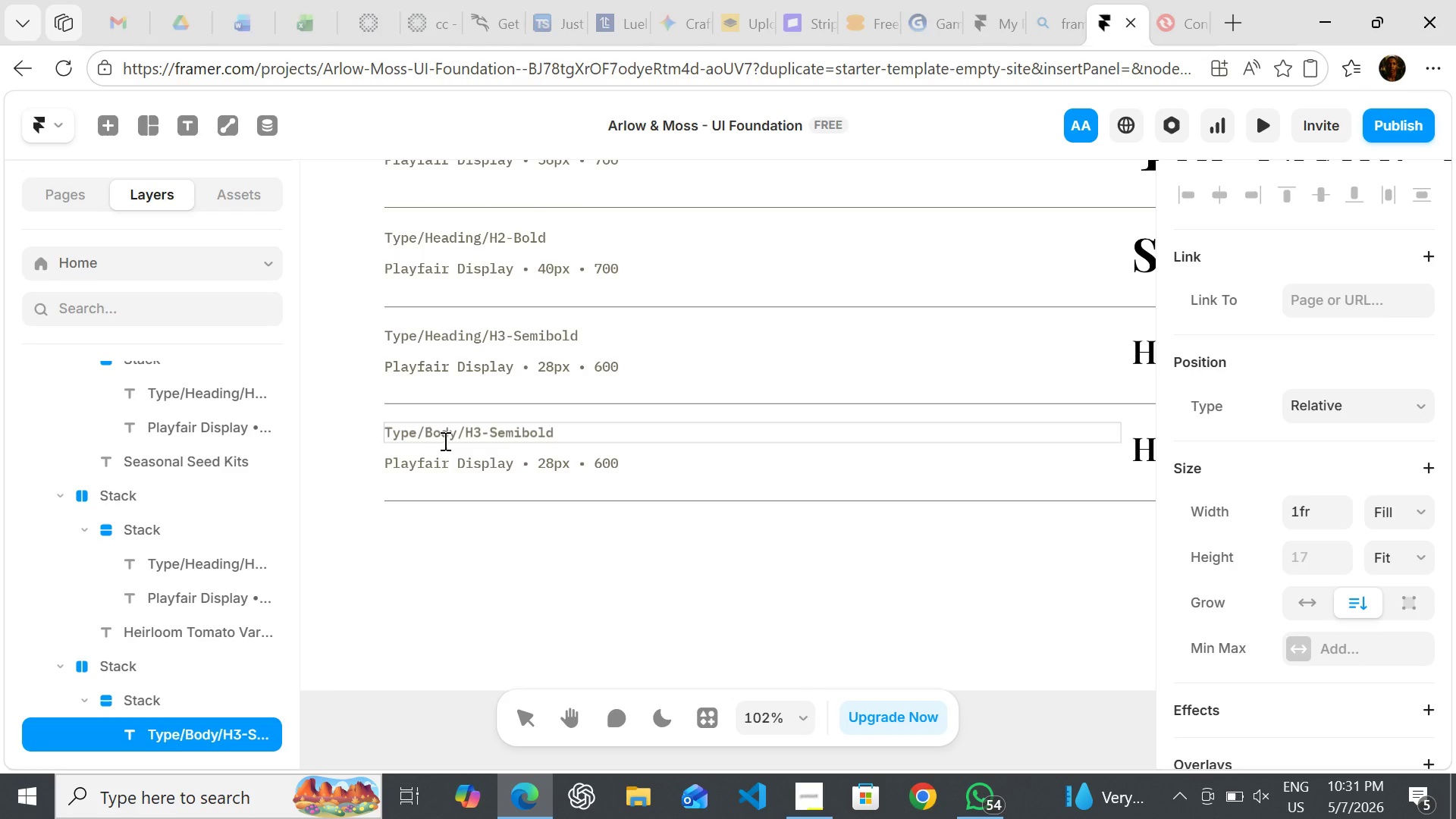 
double_click([510, 431])
 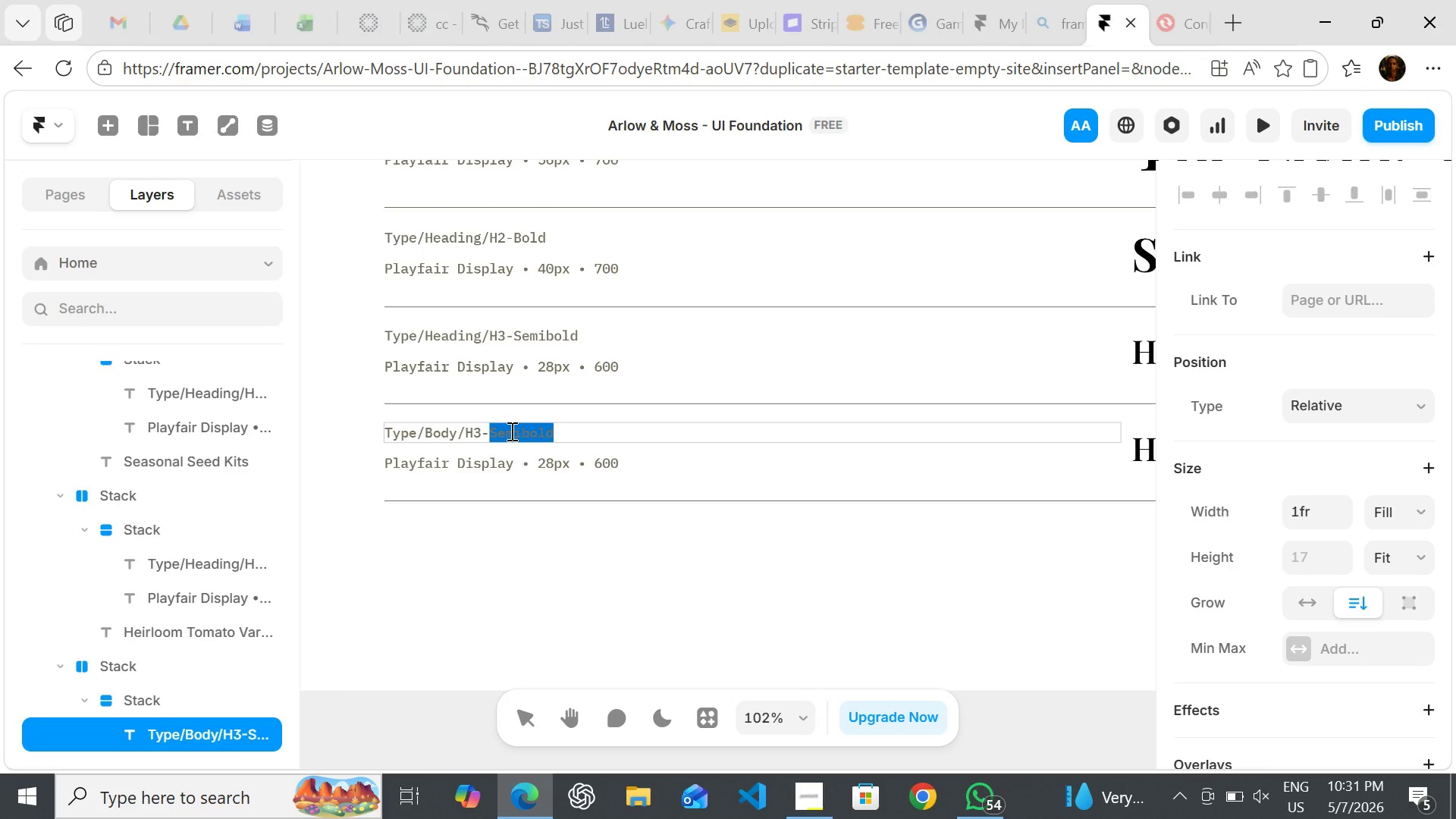 
key(Backspace)
key(Backspace)
key(Backspace)
key(Backspace)
type(Large)
 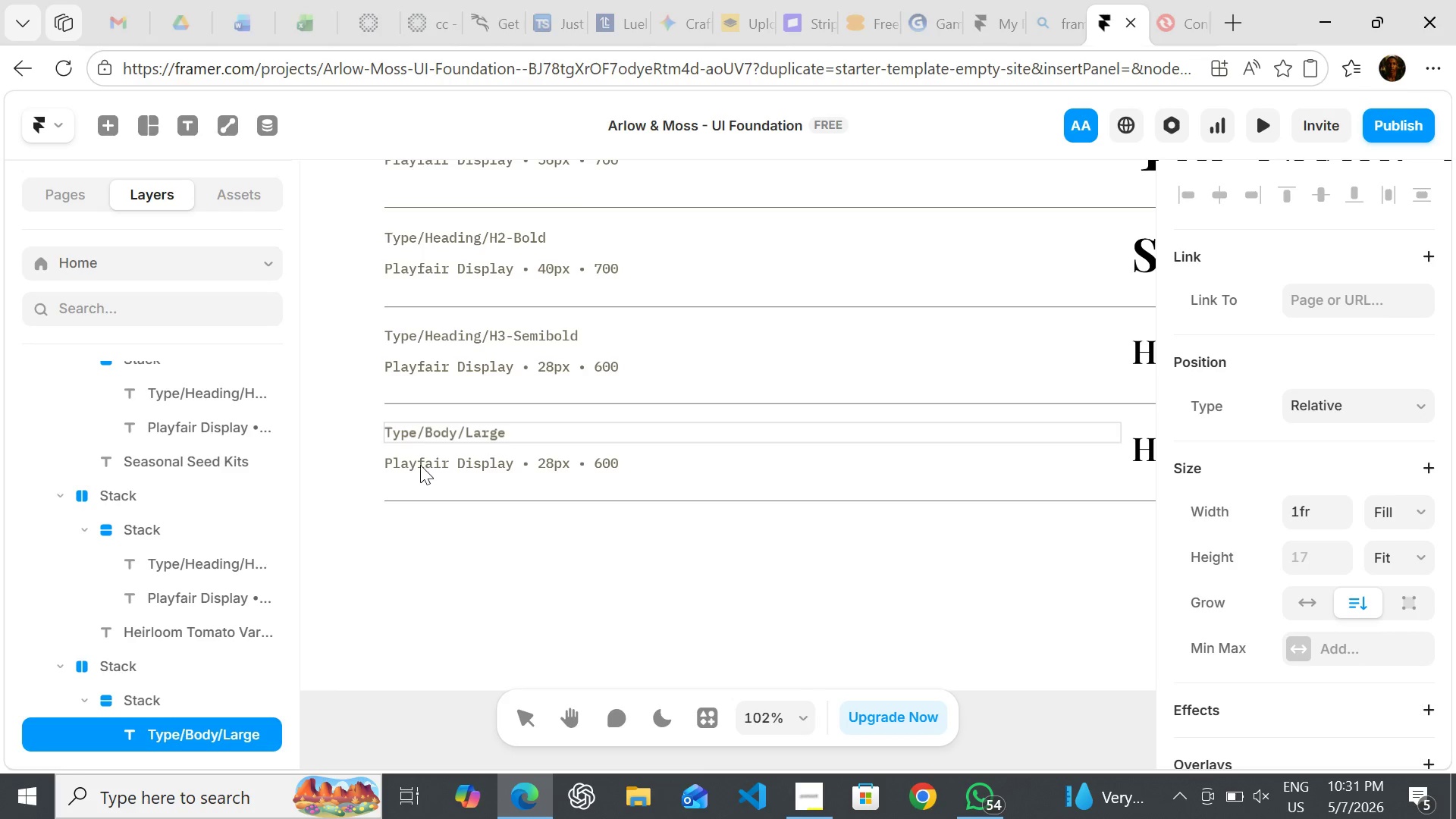 
double_click([416, 463])
 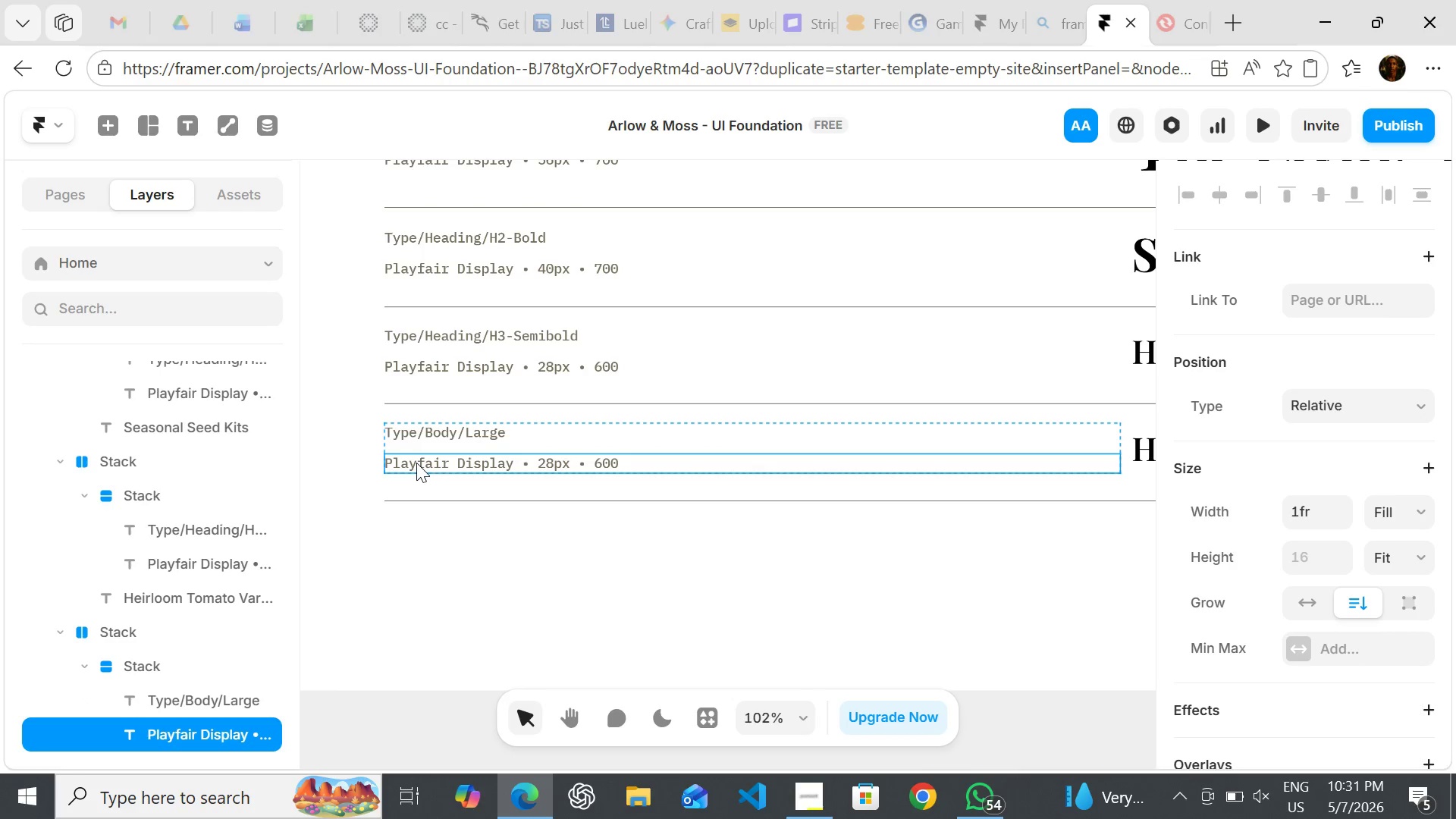 
triple_click([416, 463])
 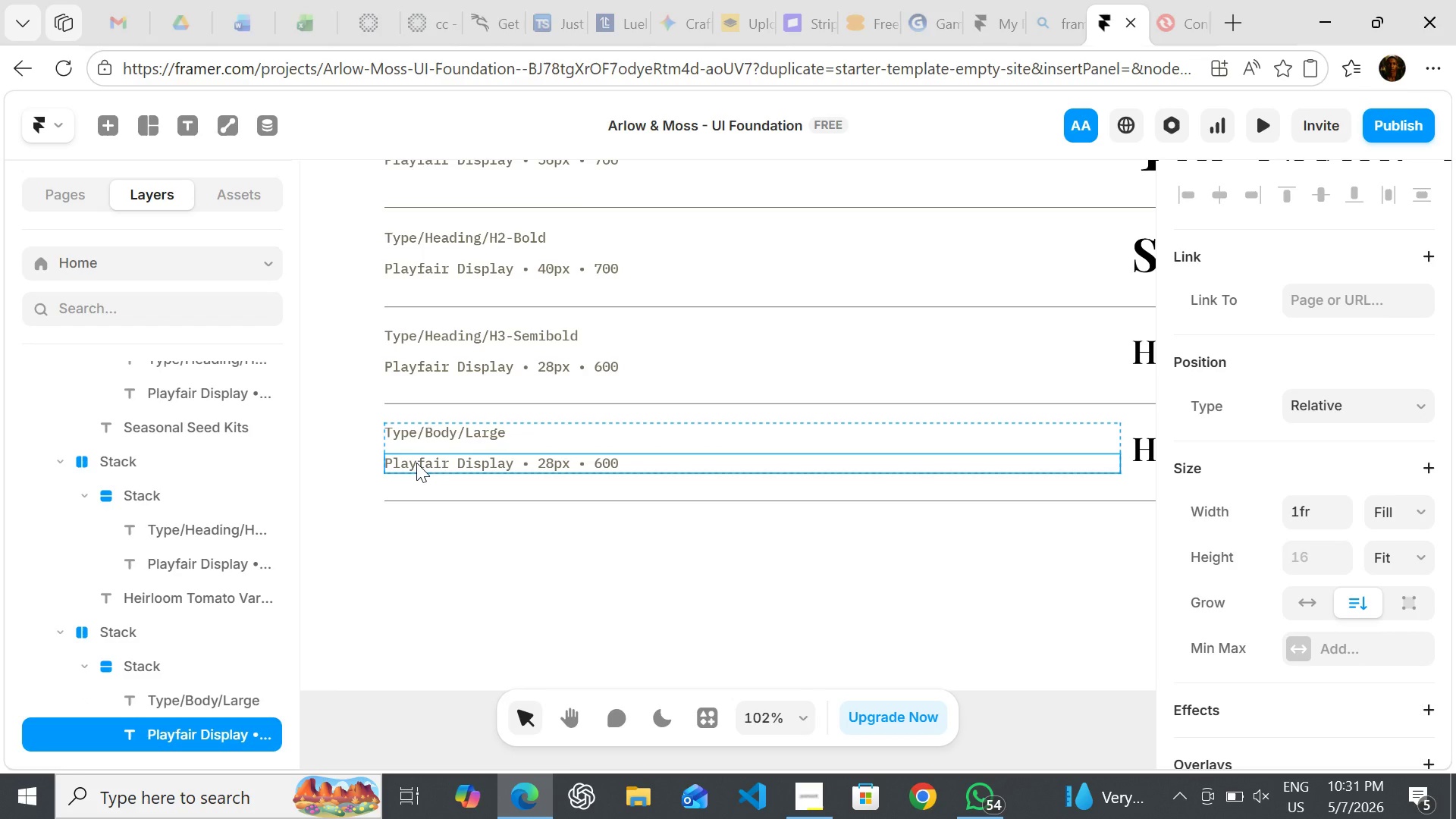 
triple_click([416, 463])
 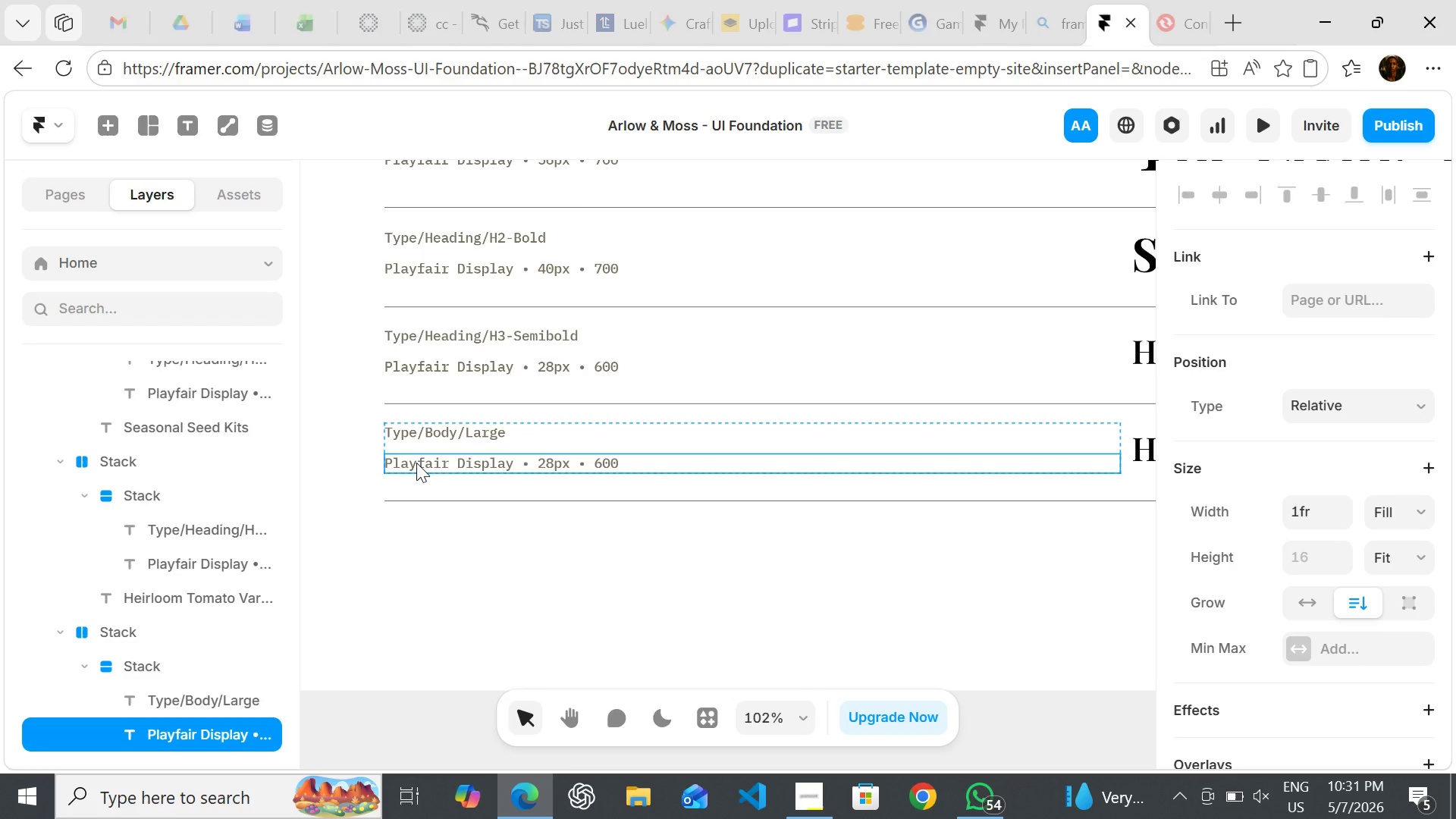 
triple_click([416, 463])
 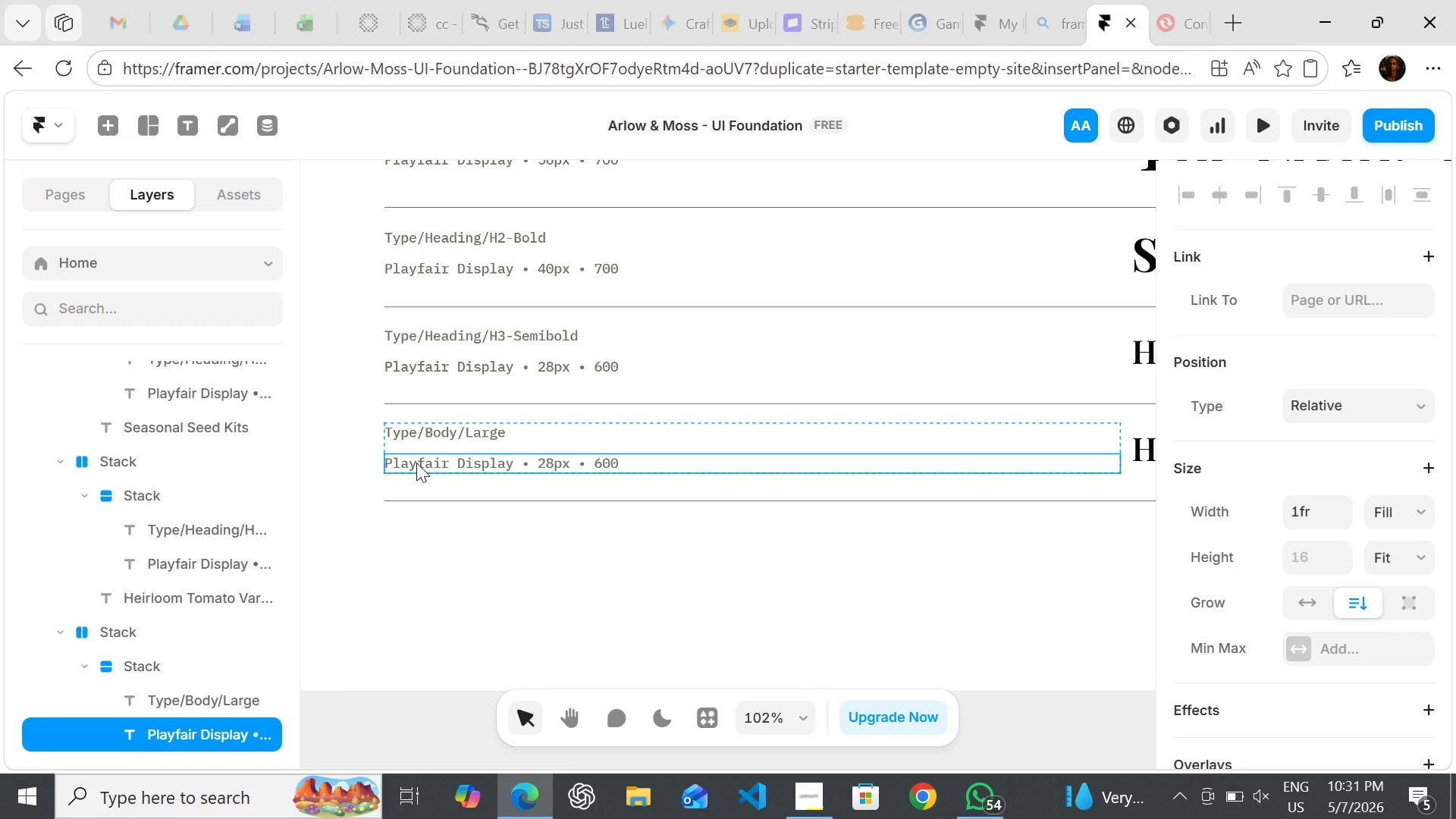 
triple_click([416, 463])
 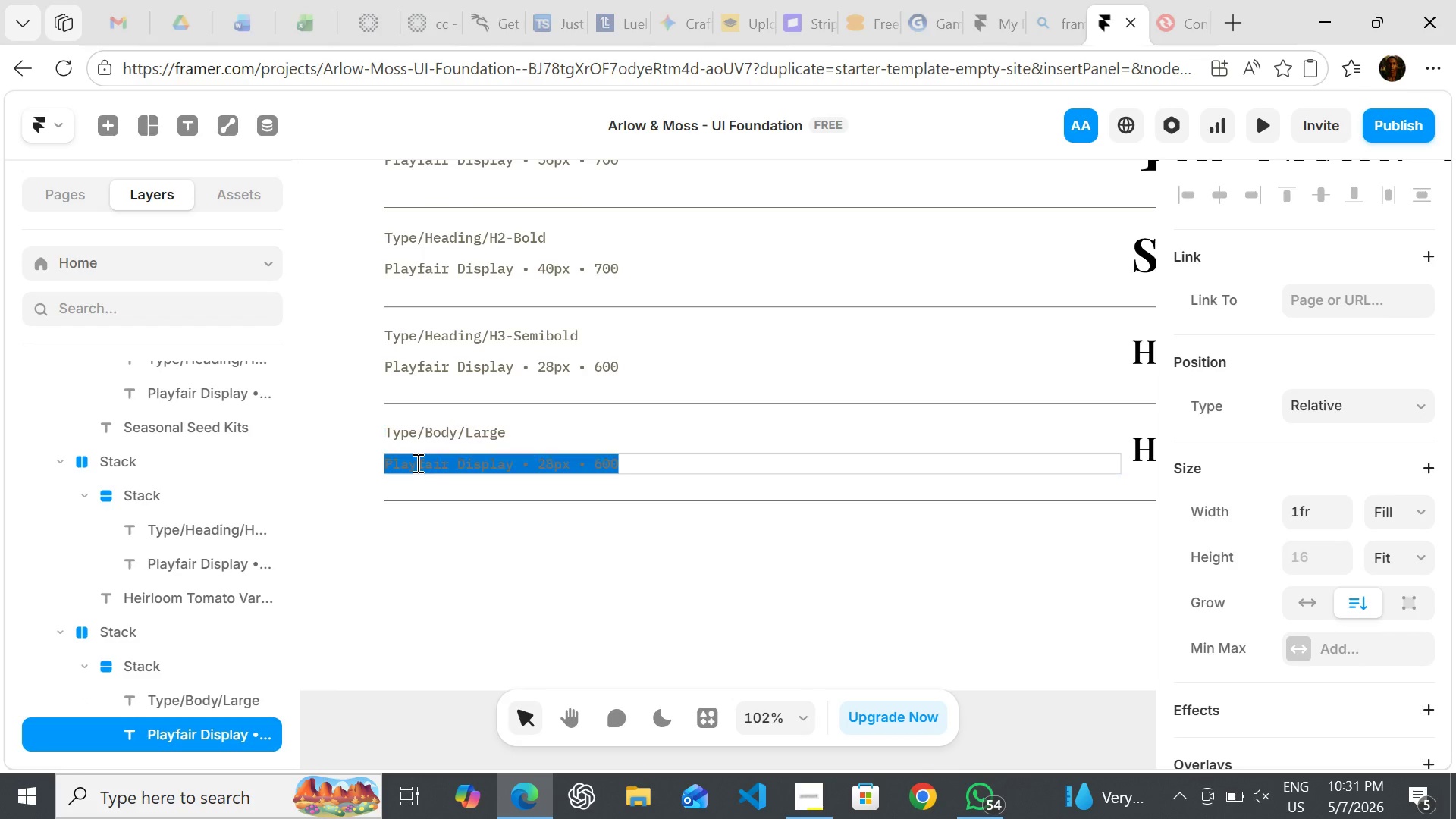 
key(Enter)
 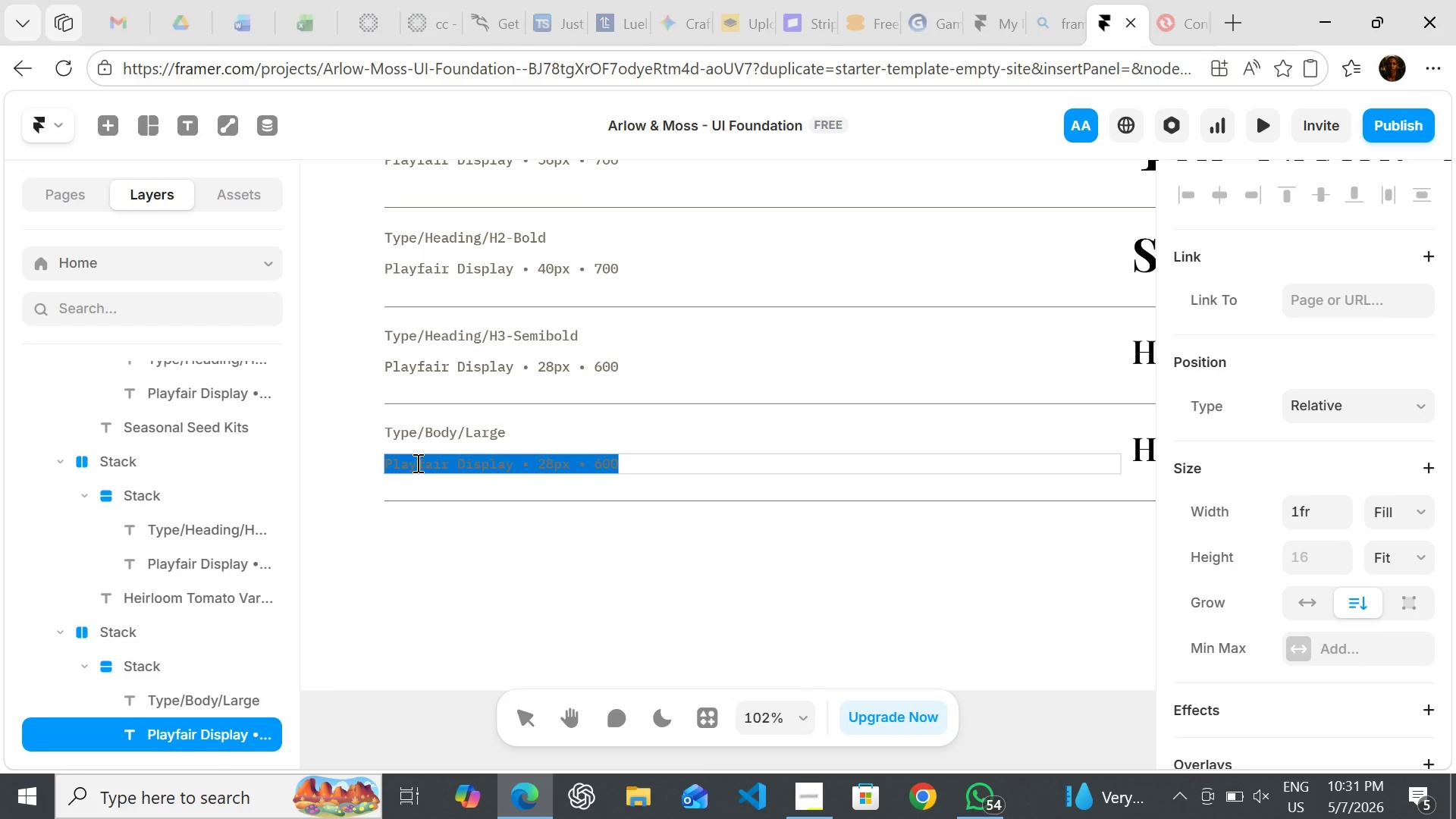 
double_click([416, 463])
 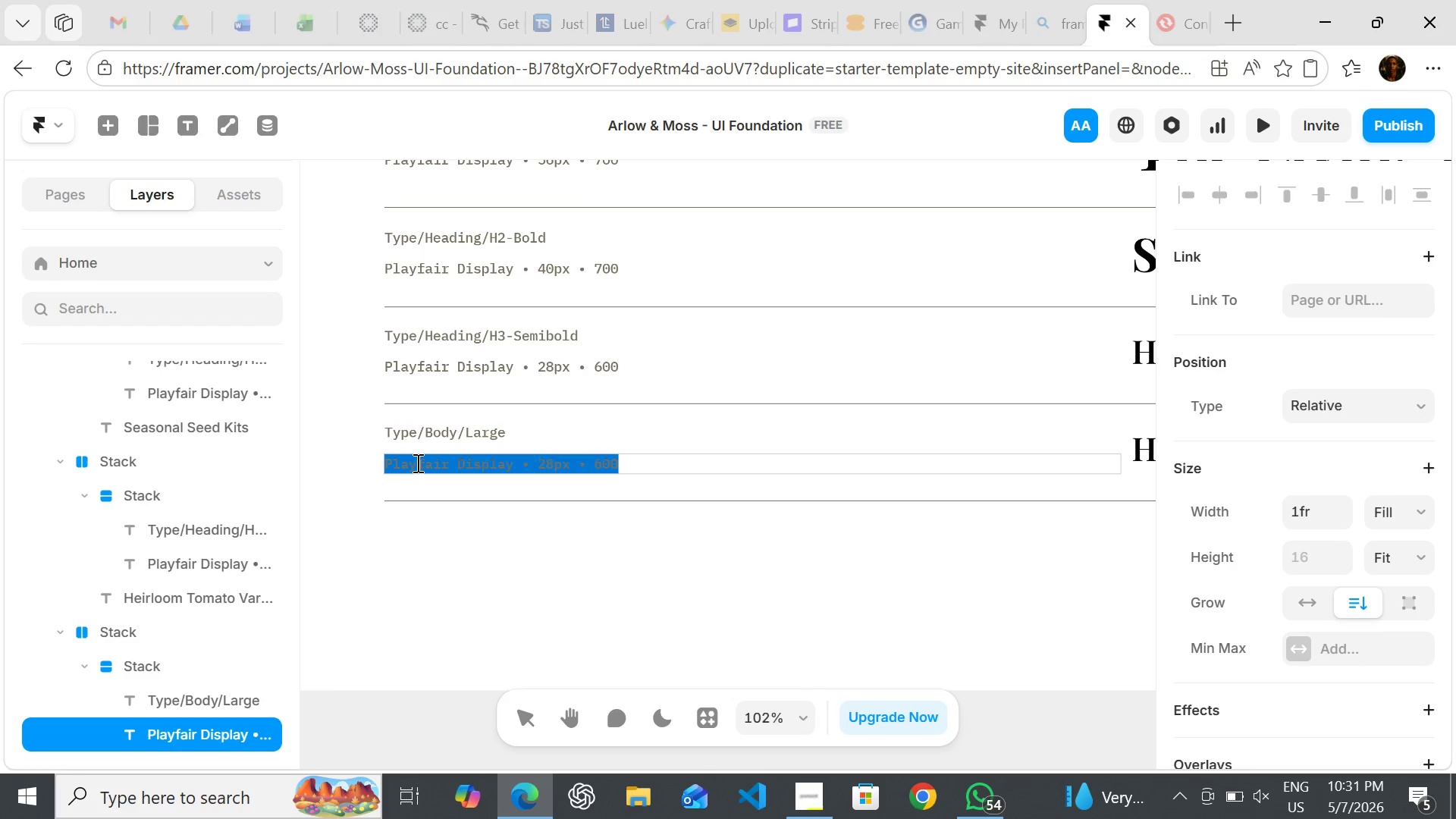 
triple_click([416, 463])
 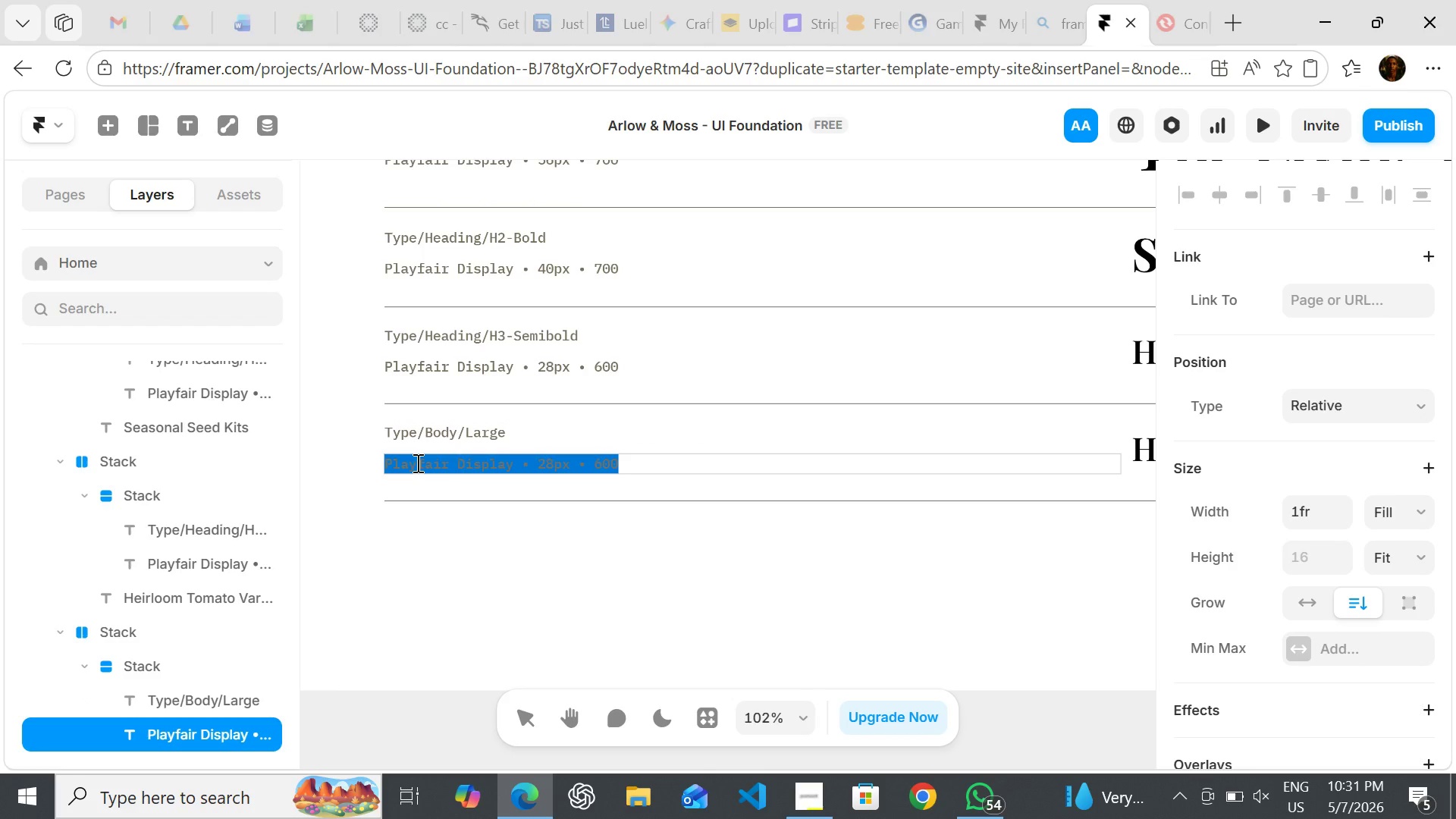 
double_click([416, 463])
 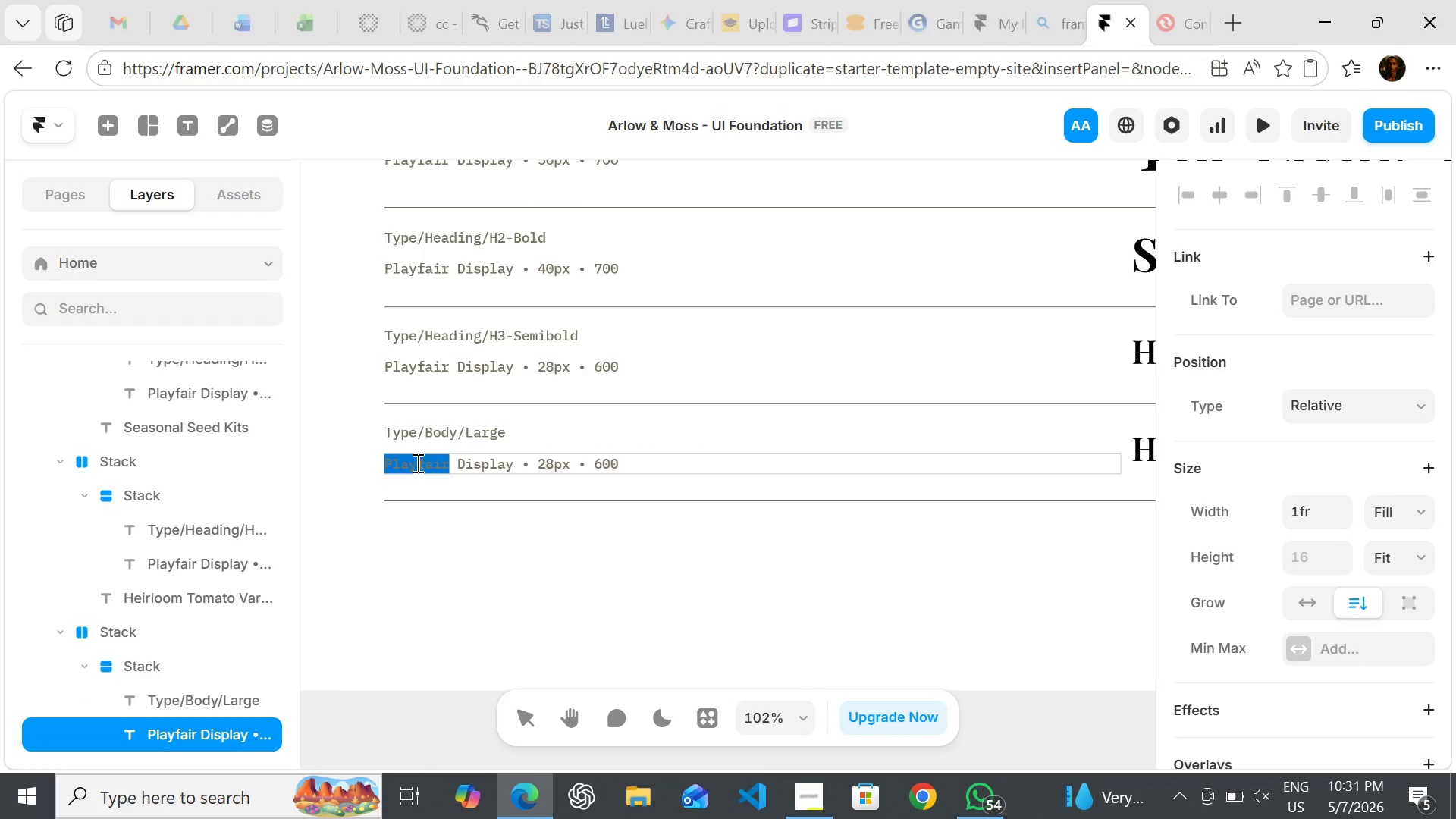 
key(Backspace)
 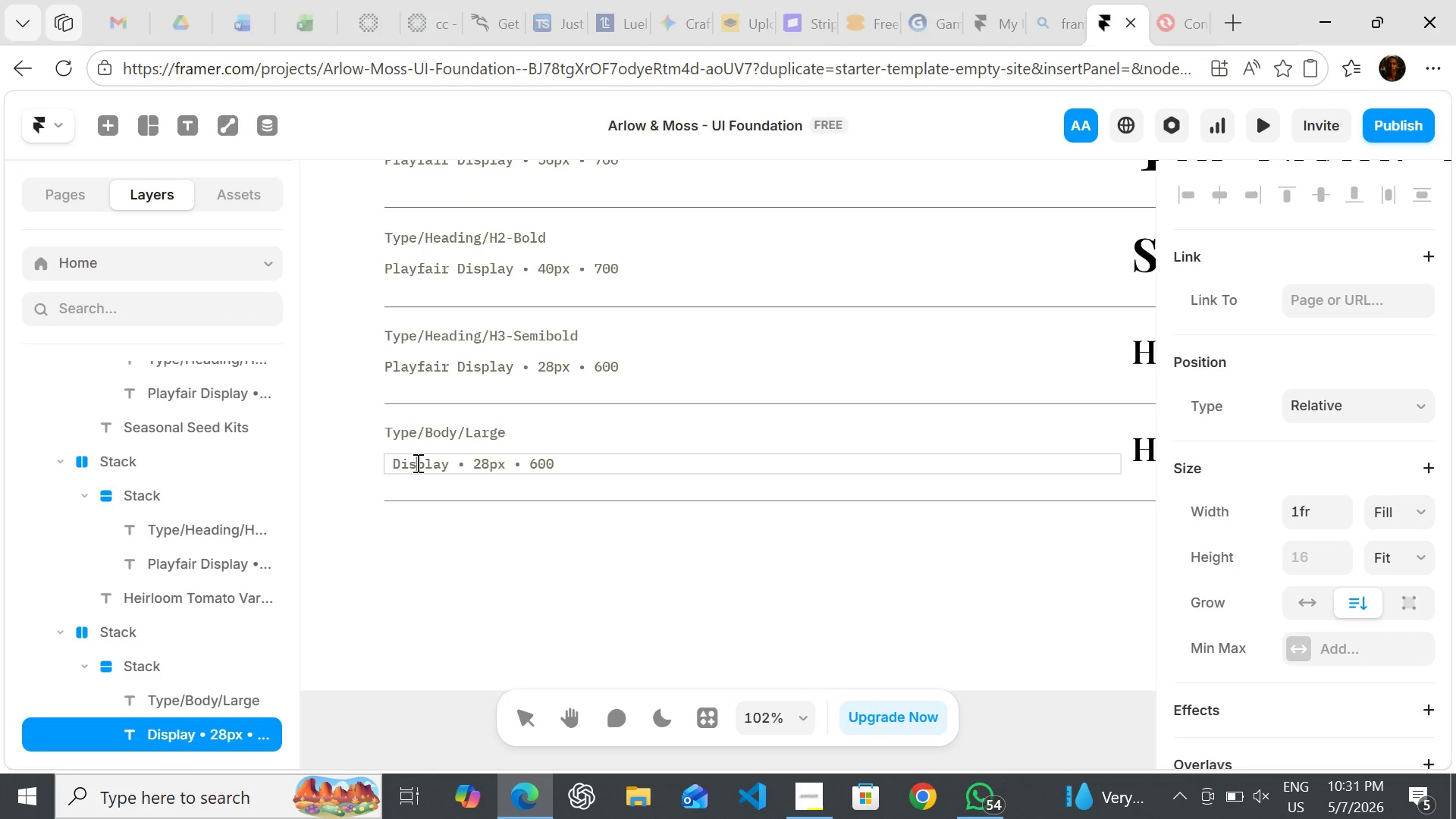 
double_click([416, 463])
 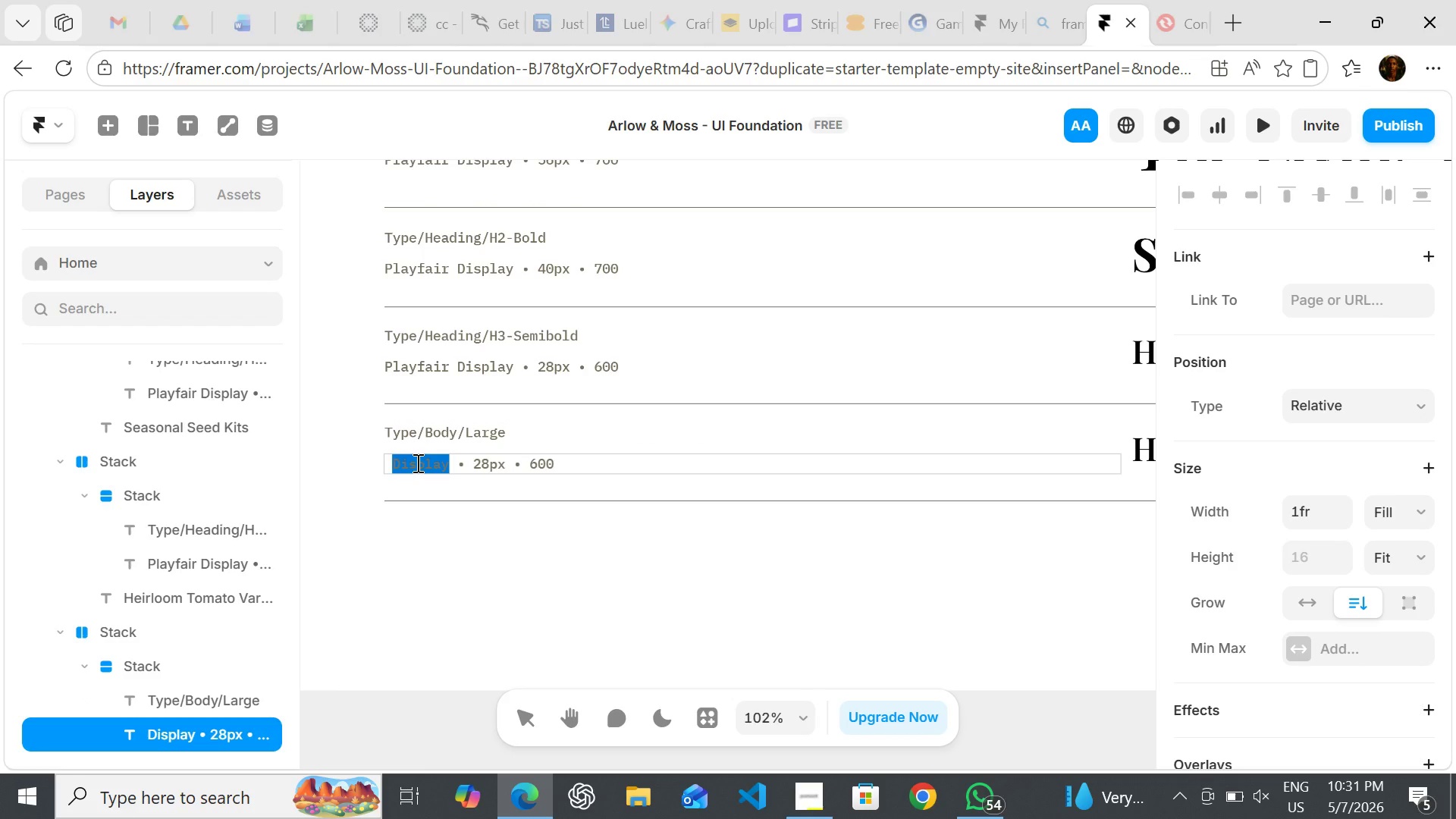 
key(Backspace)
key(Backspace)
key(Backspace)
type(Lora)
 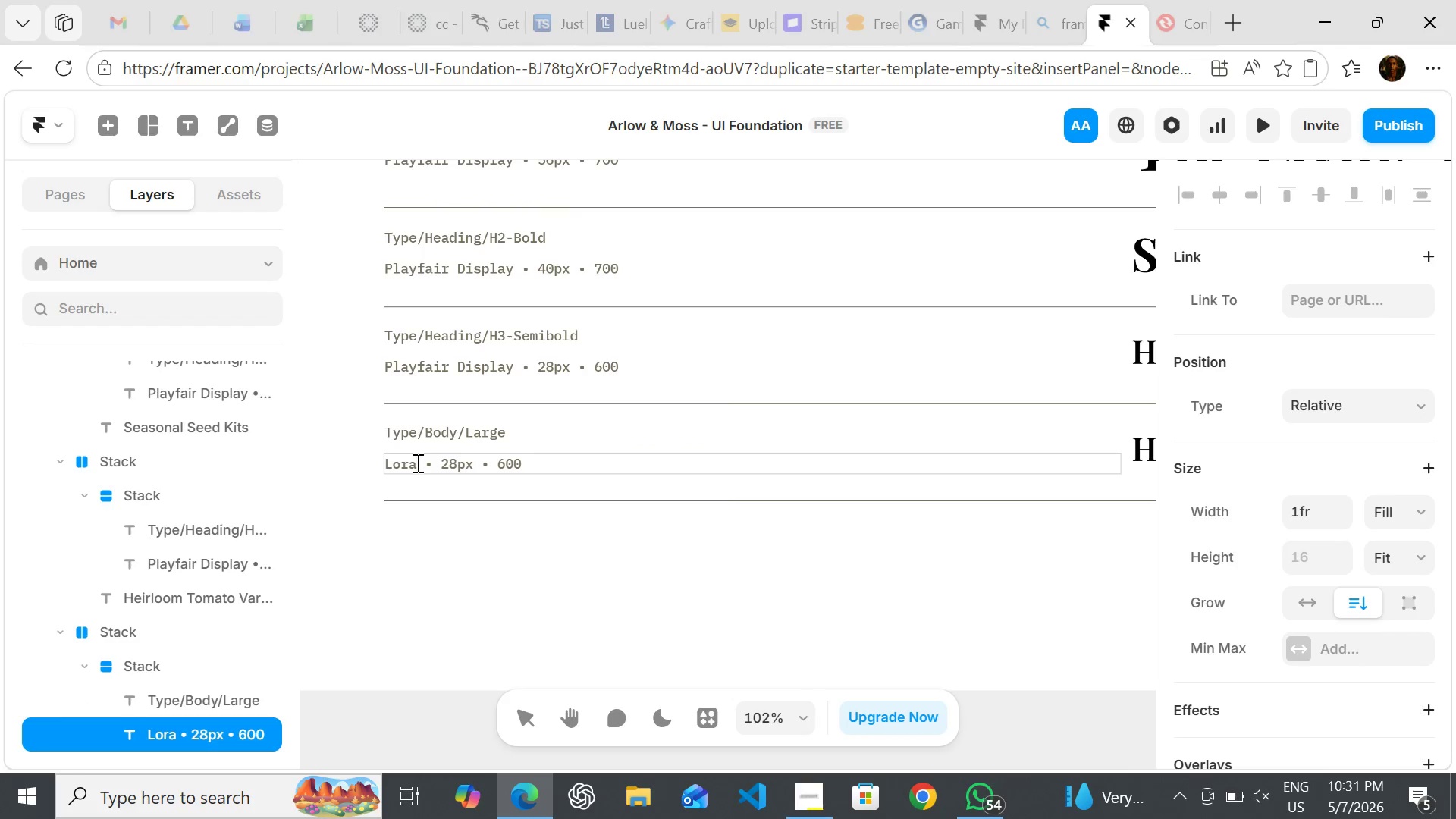 
left_click([449, 462])
 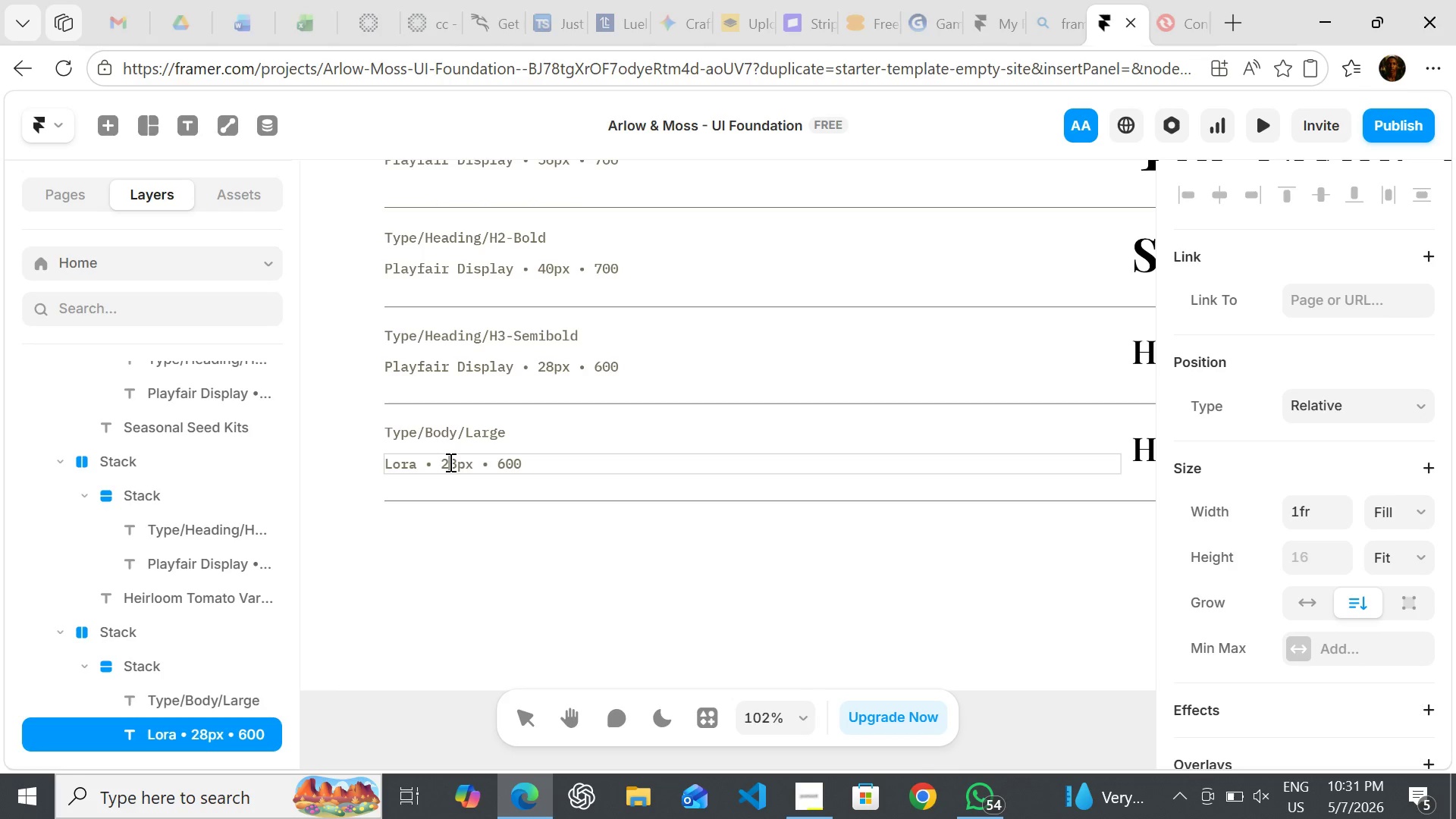 
key(ArrowRight)
 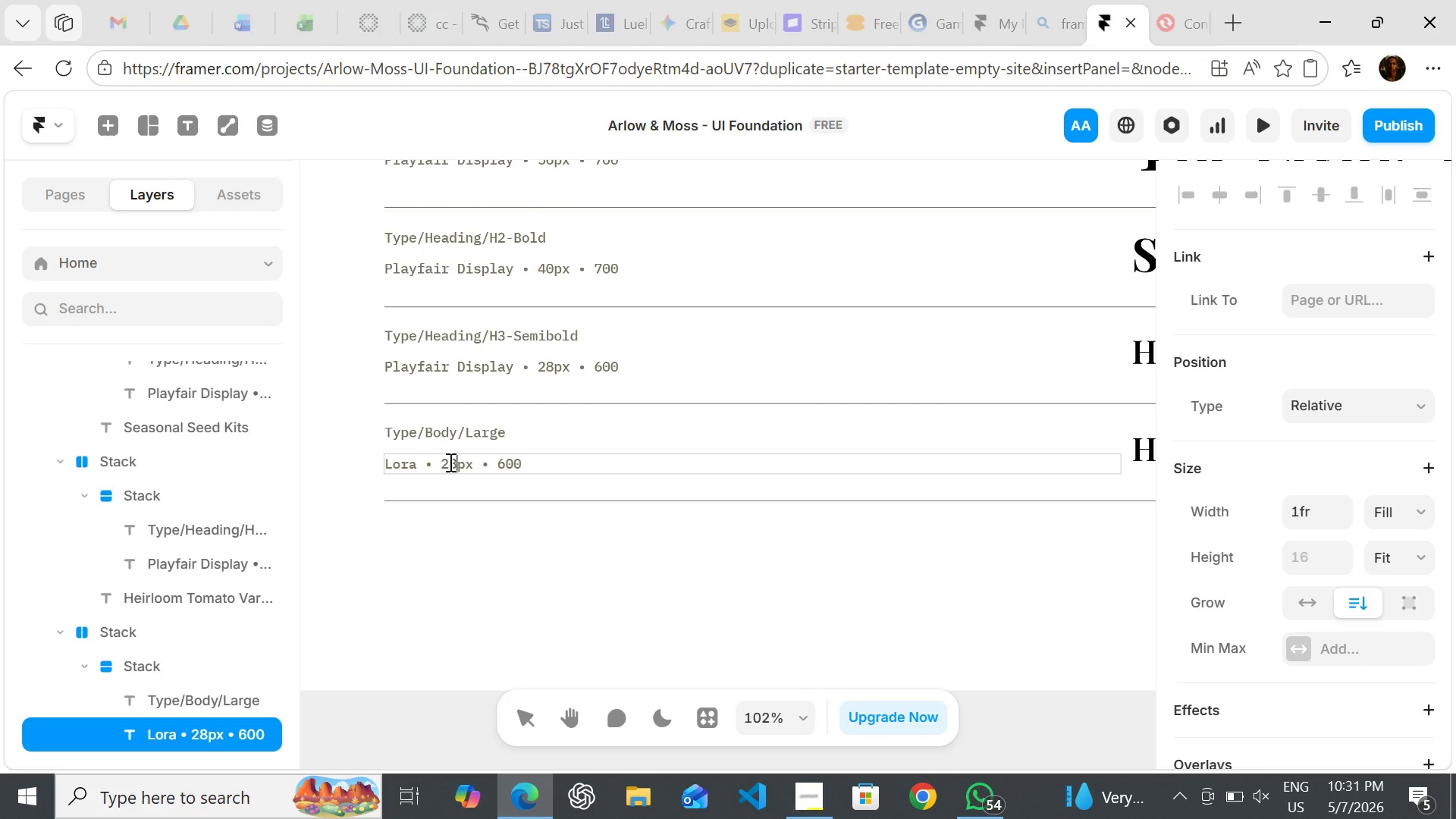 
key(ArrowLeft)
 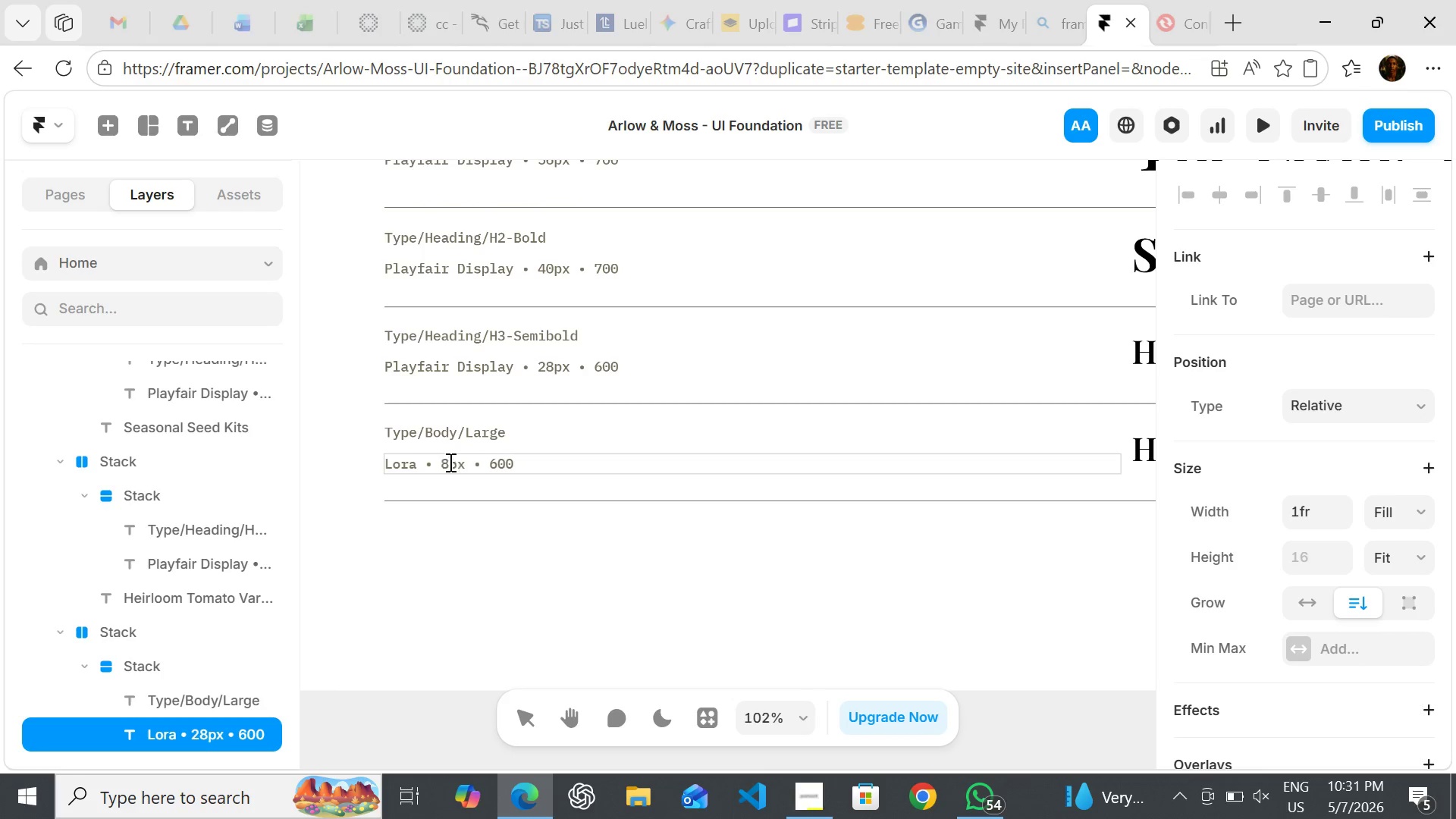 
key(Backspace)
 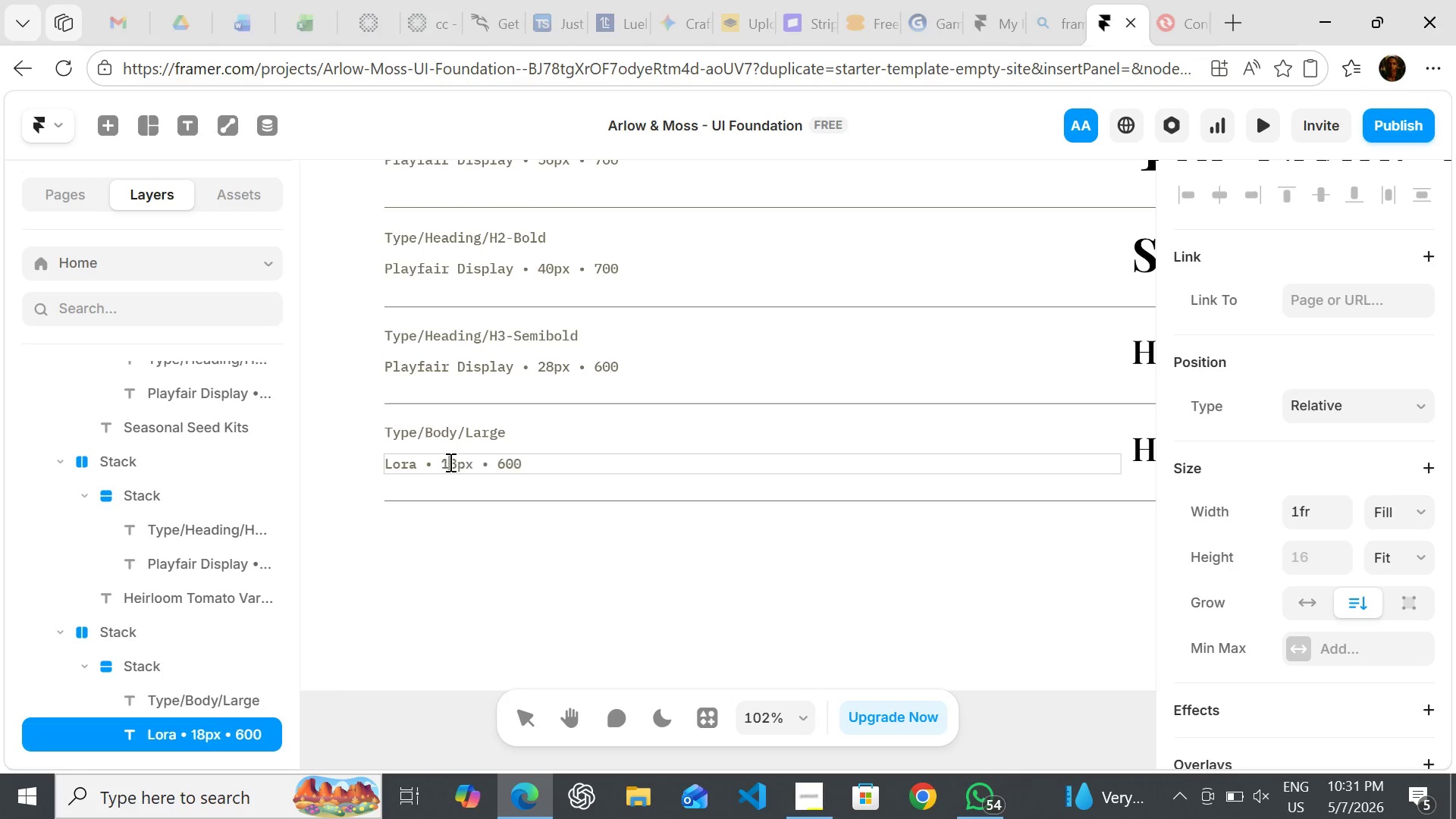 
key(1)
 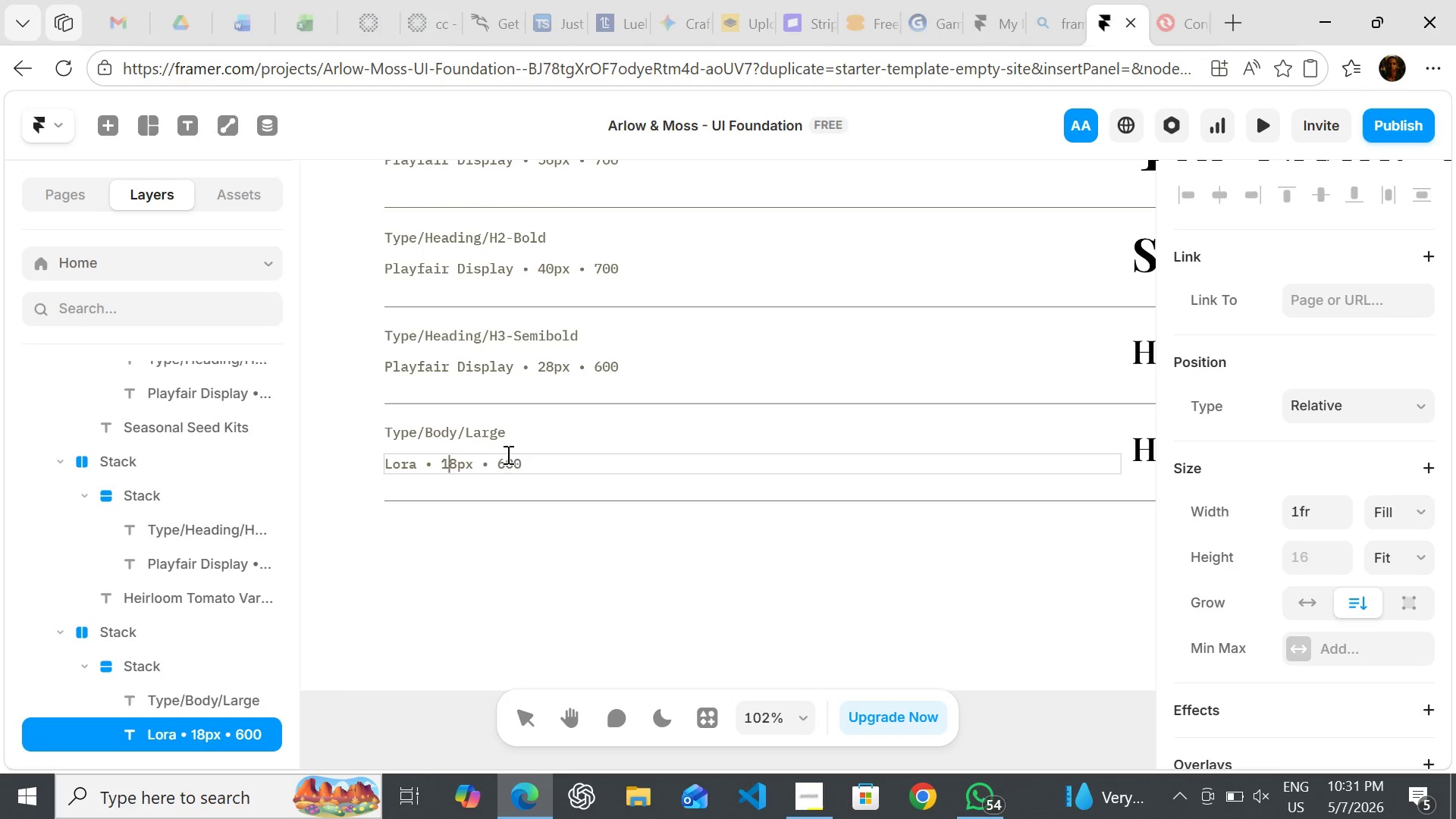 
left_click([501, 462])
 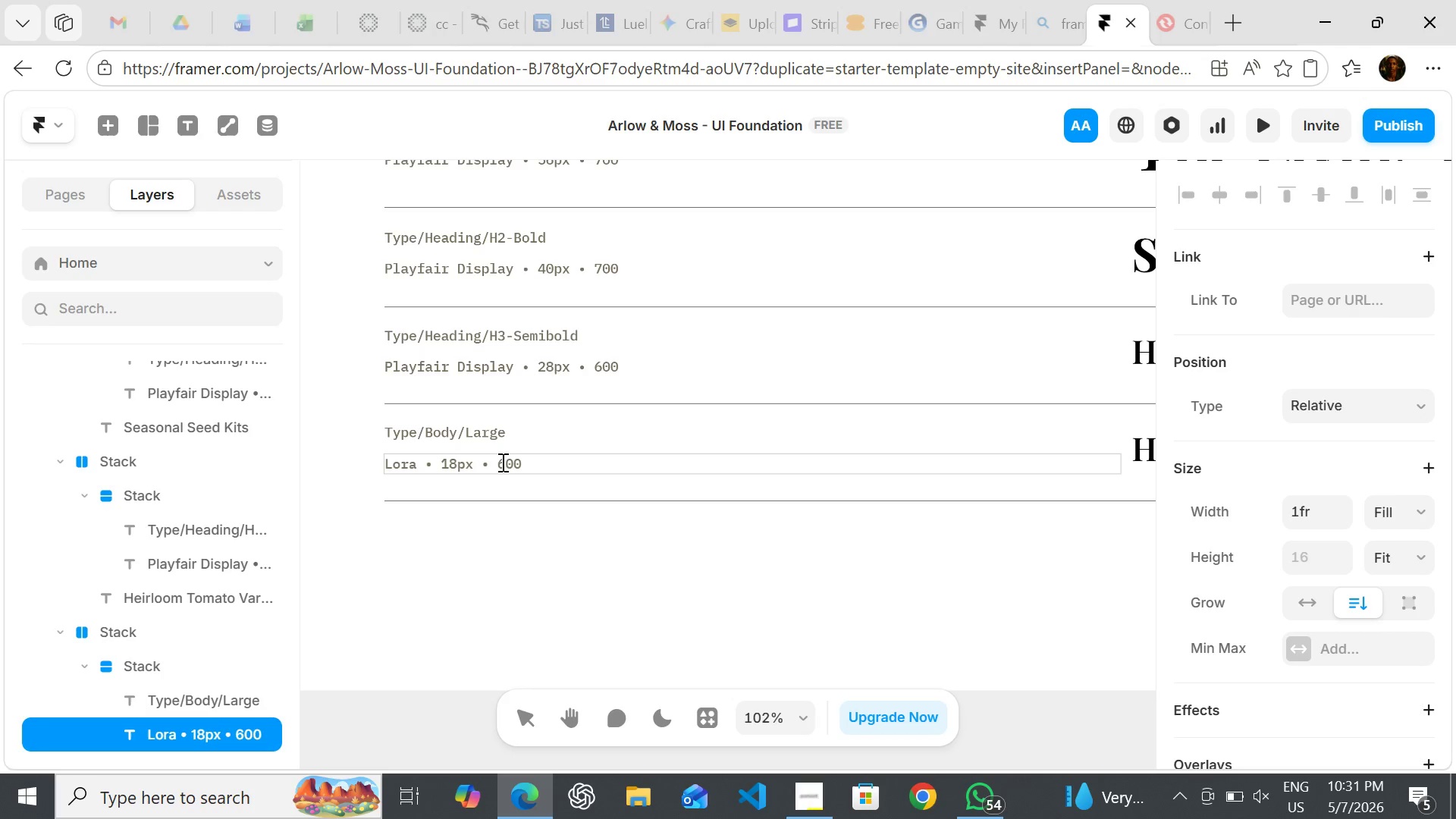 
key(ArrowRight)
 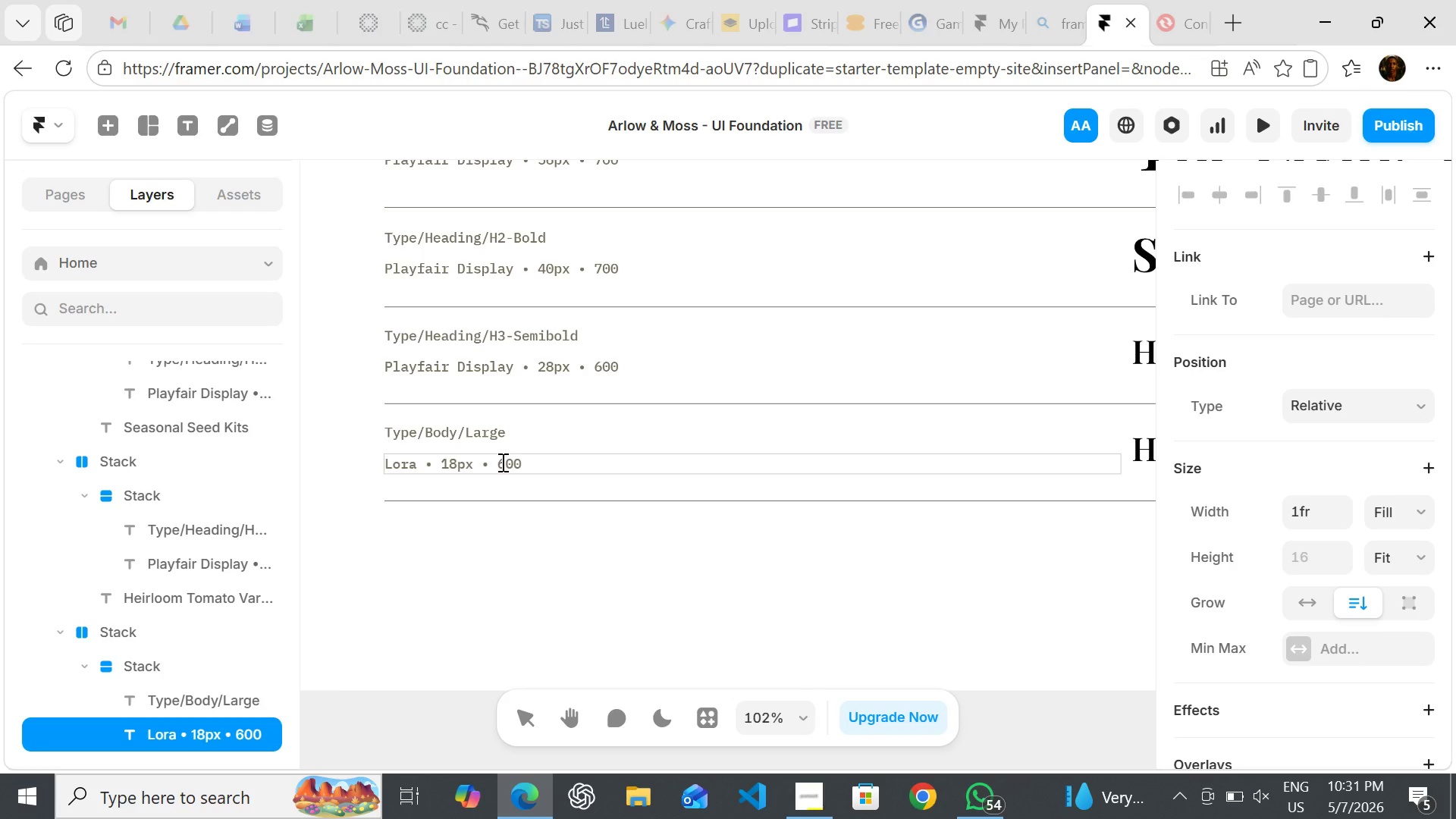 
key(Backspace)
 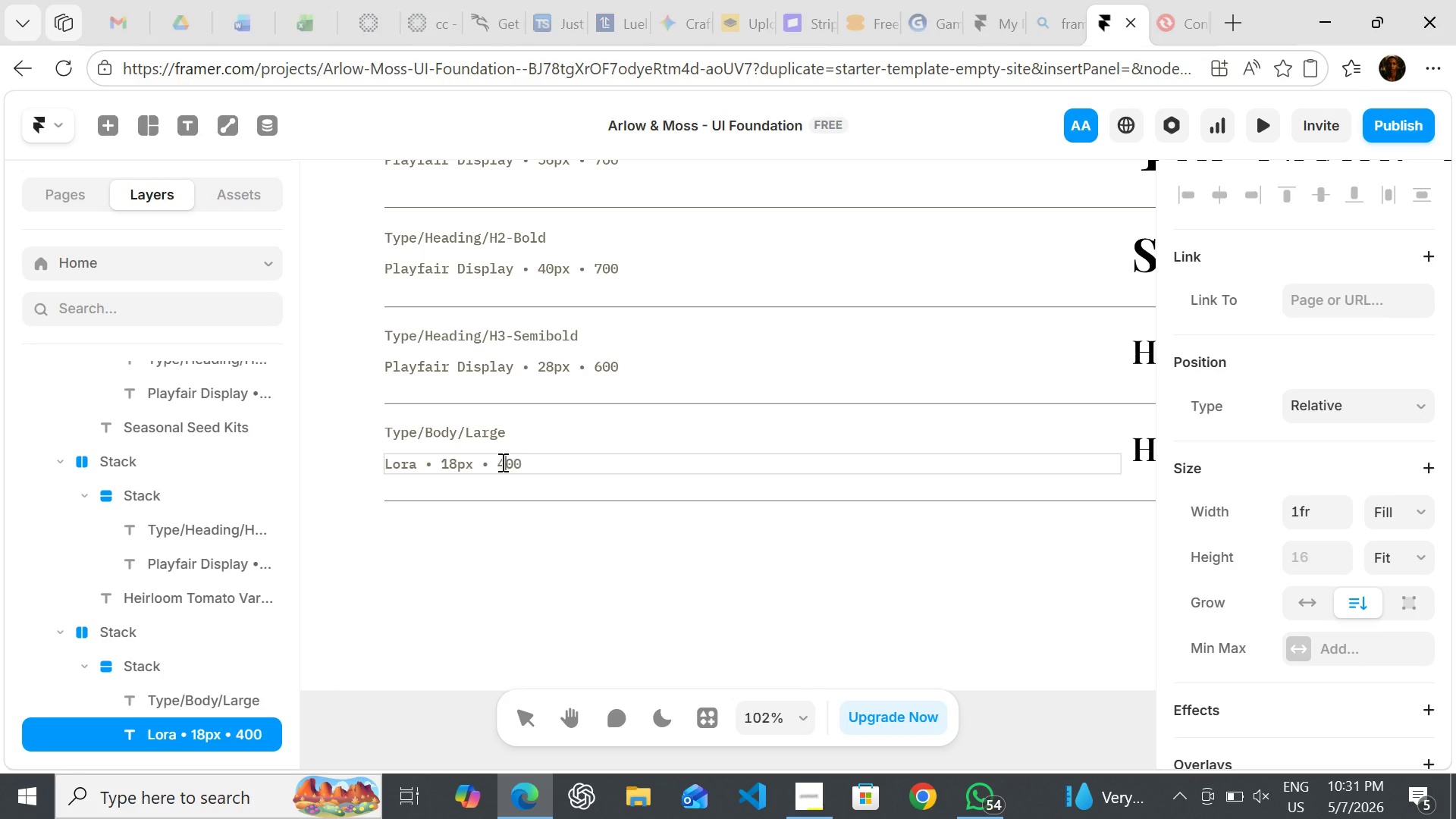 
key(4)
 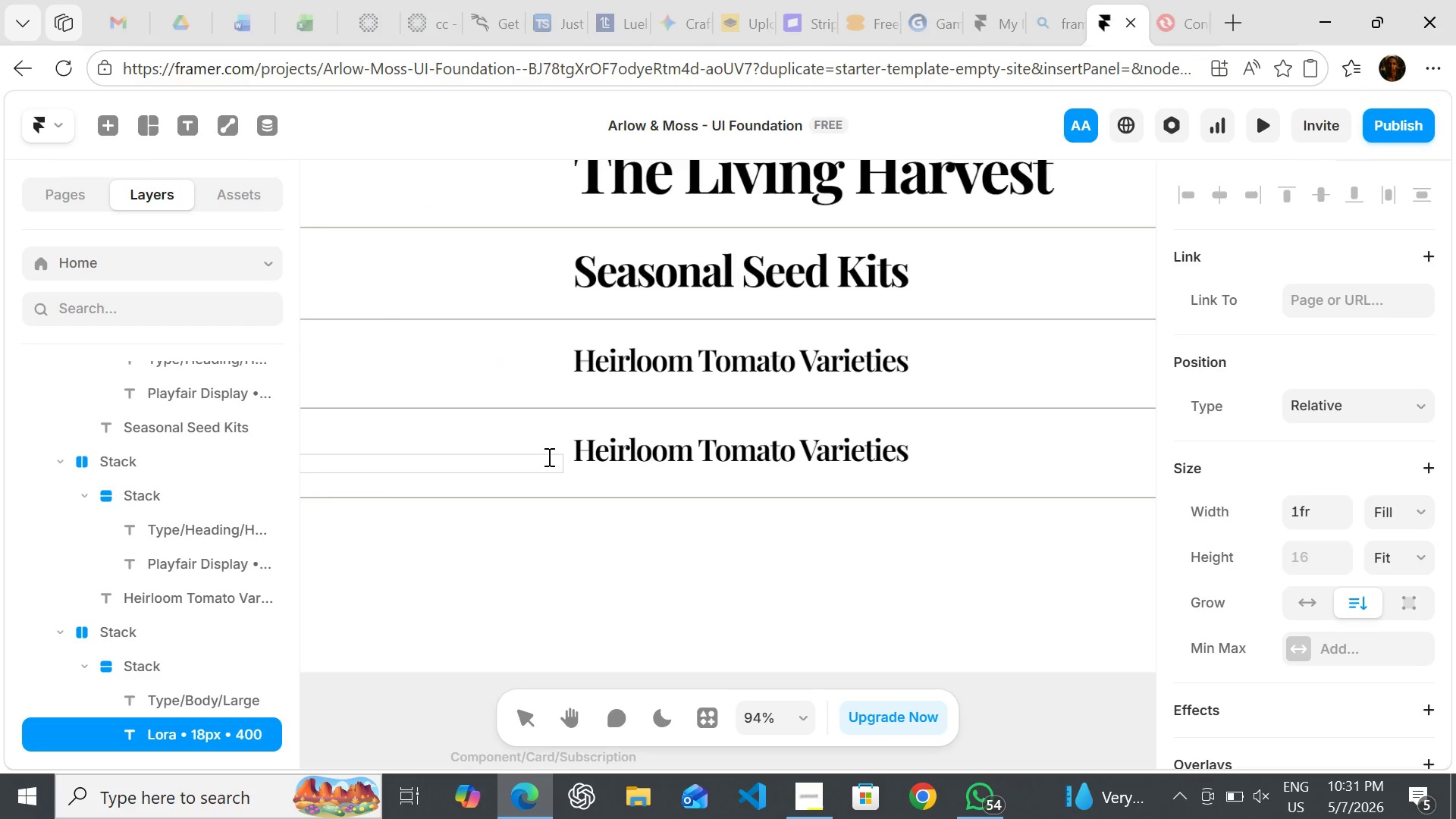 
double_click([626, 440])
 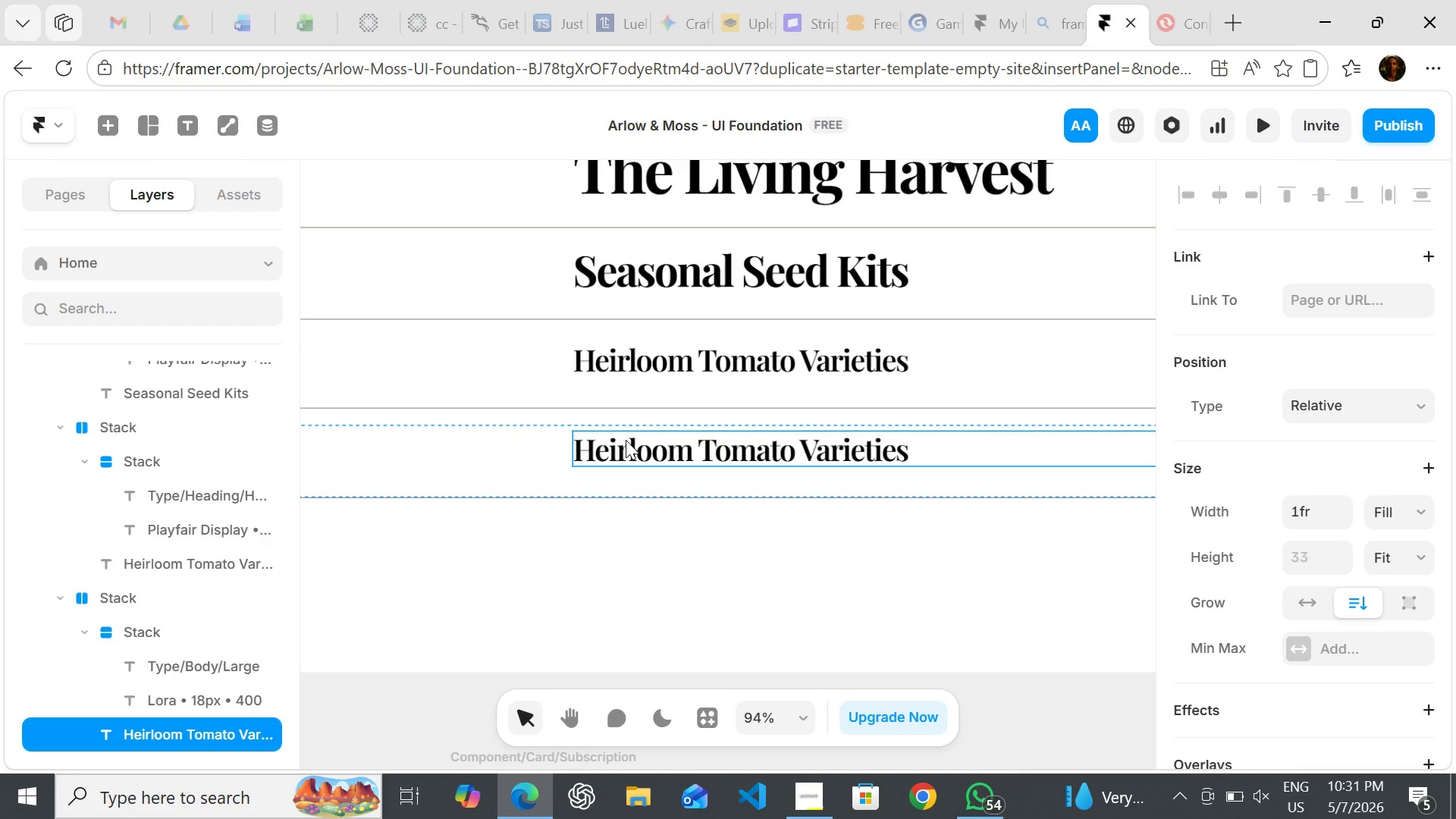 
triple_click([626, 440])
 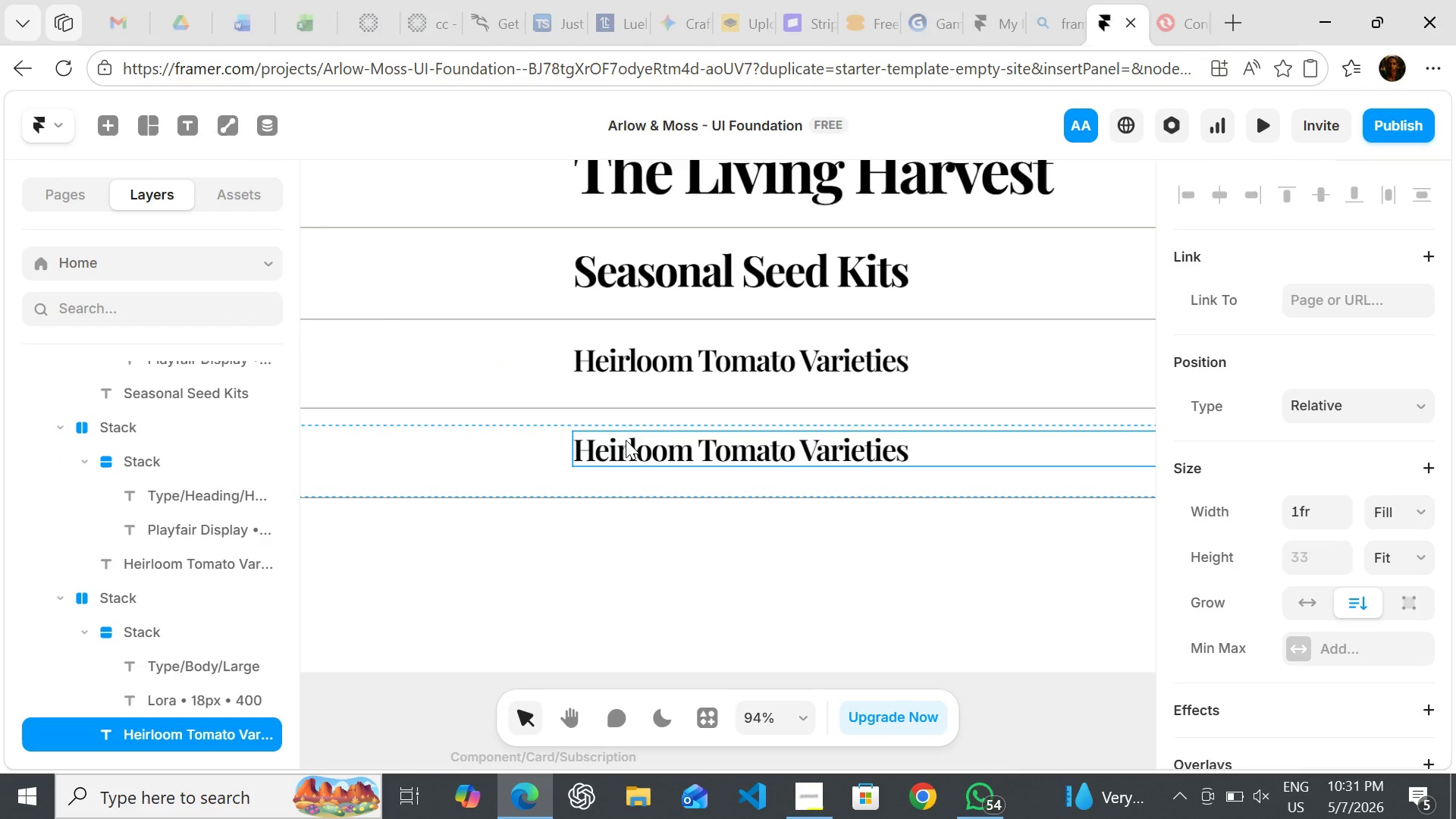 
triple_click([626, 440])
 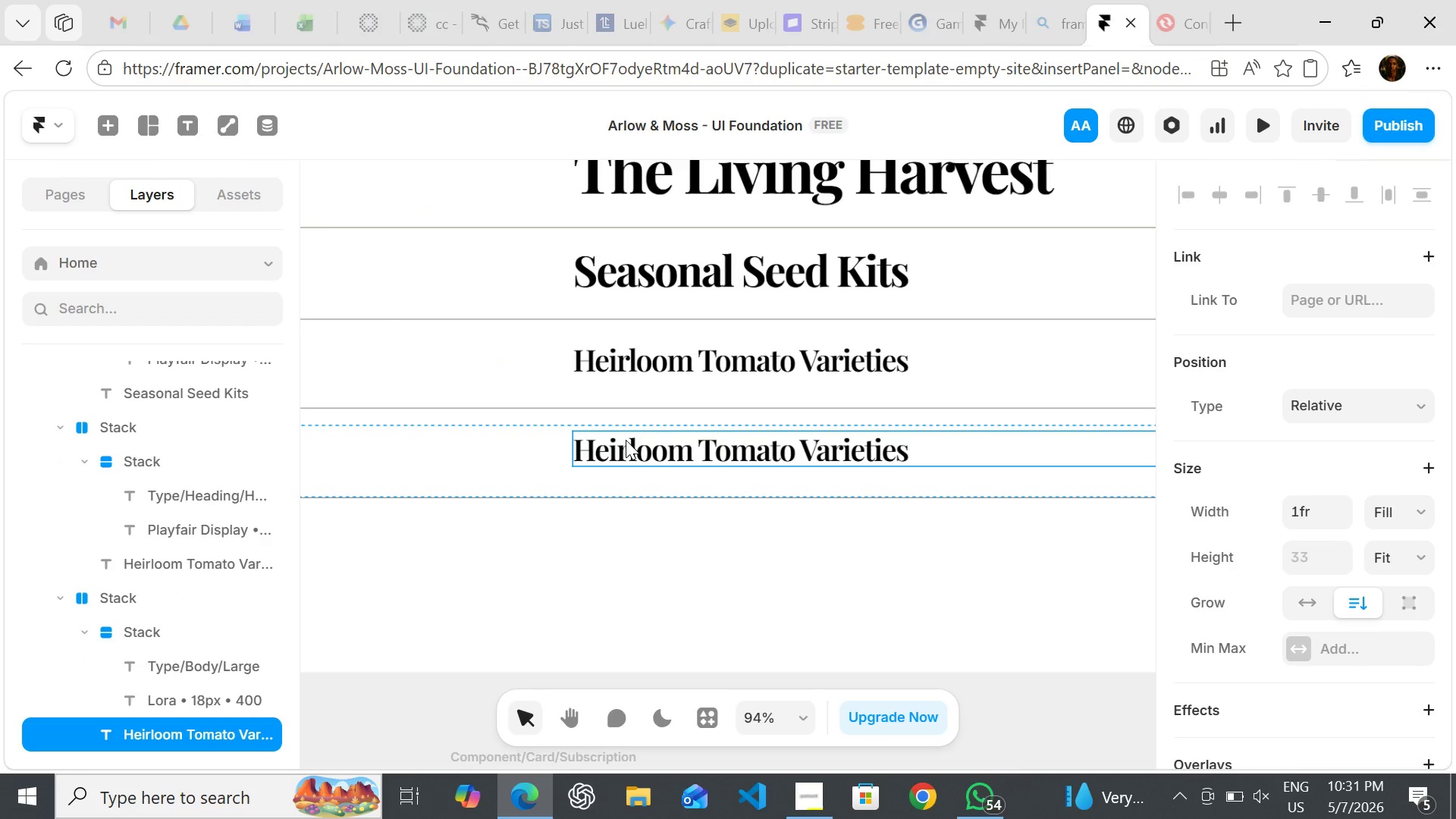 
triple_click([626, 440])
 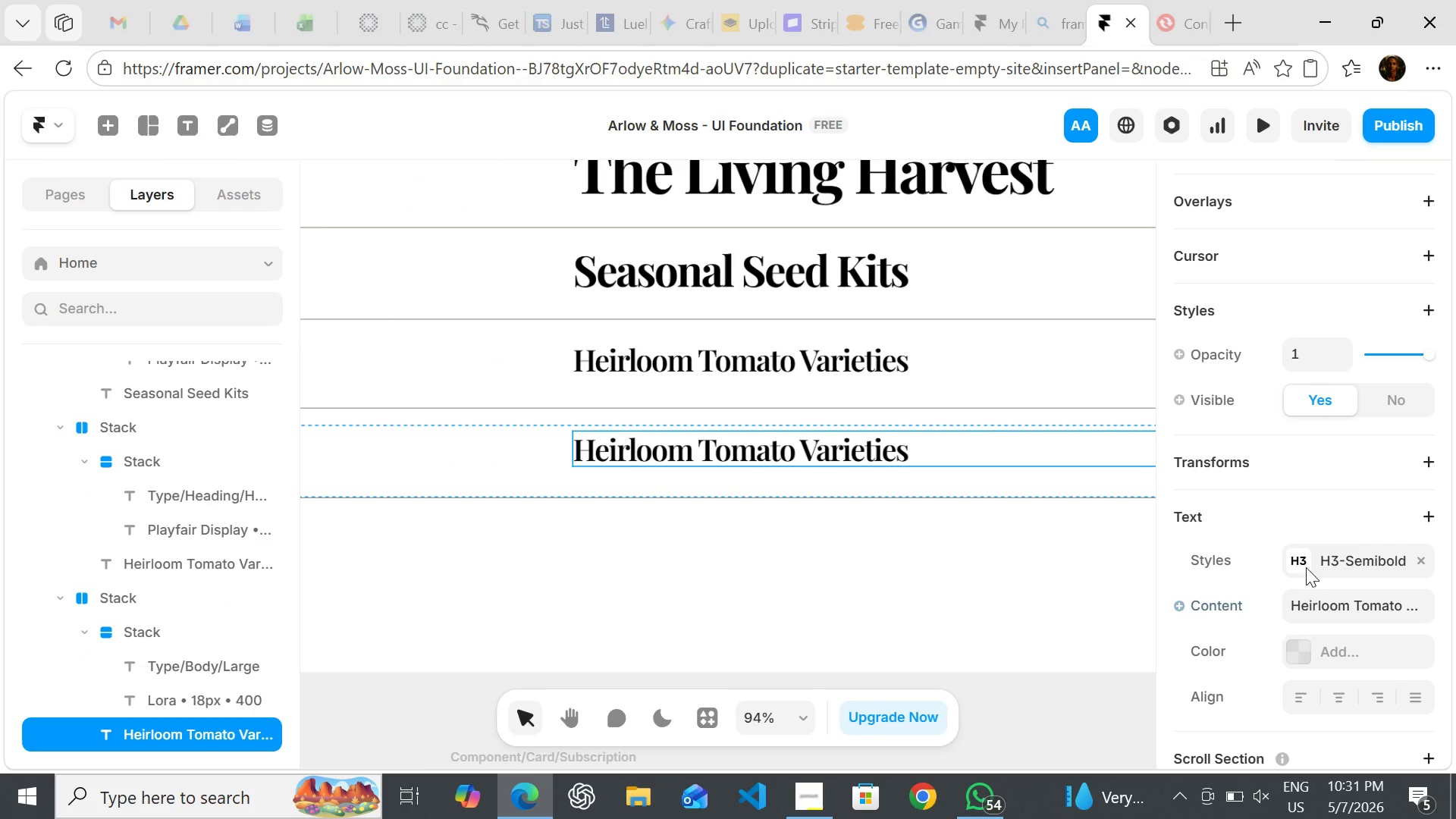 
left_click([1292, 560])
 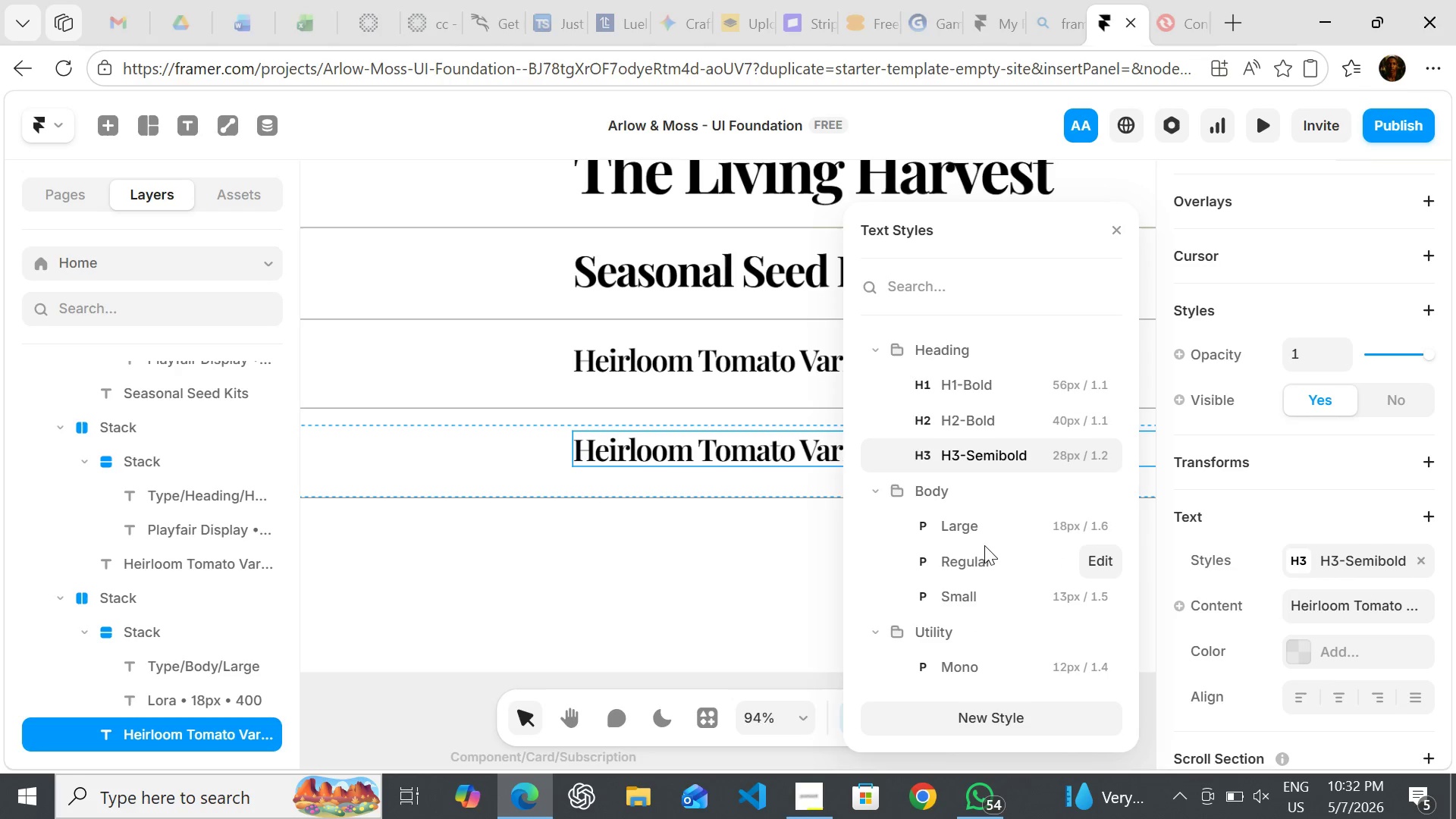 
left_click([984, 529])
 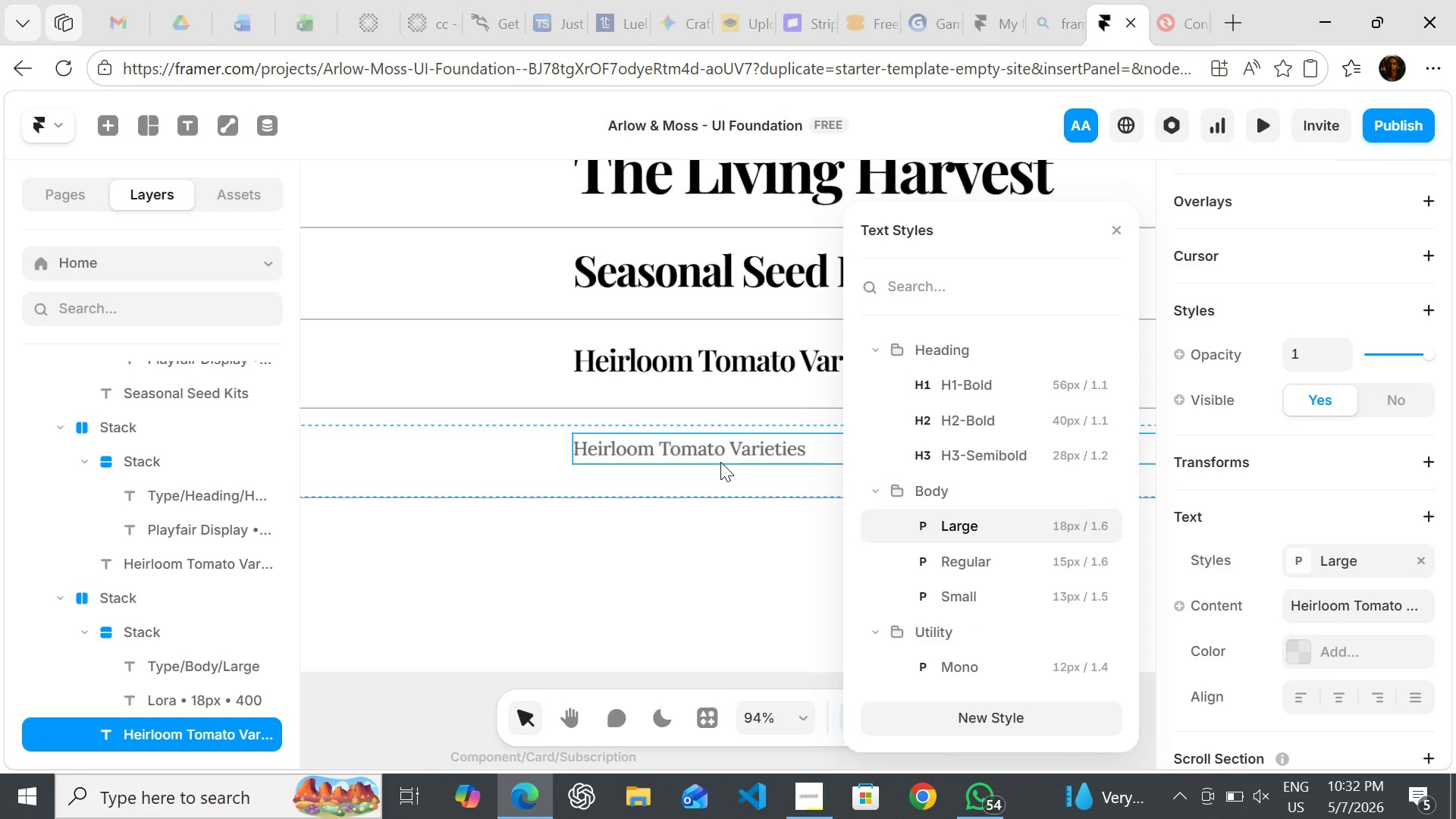 
double_click([720, 462])
 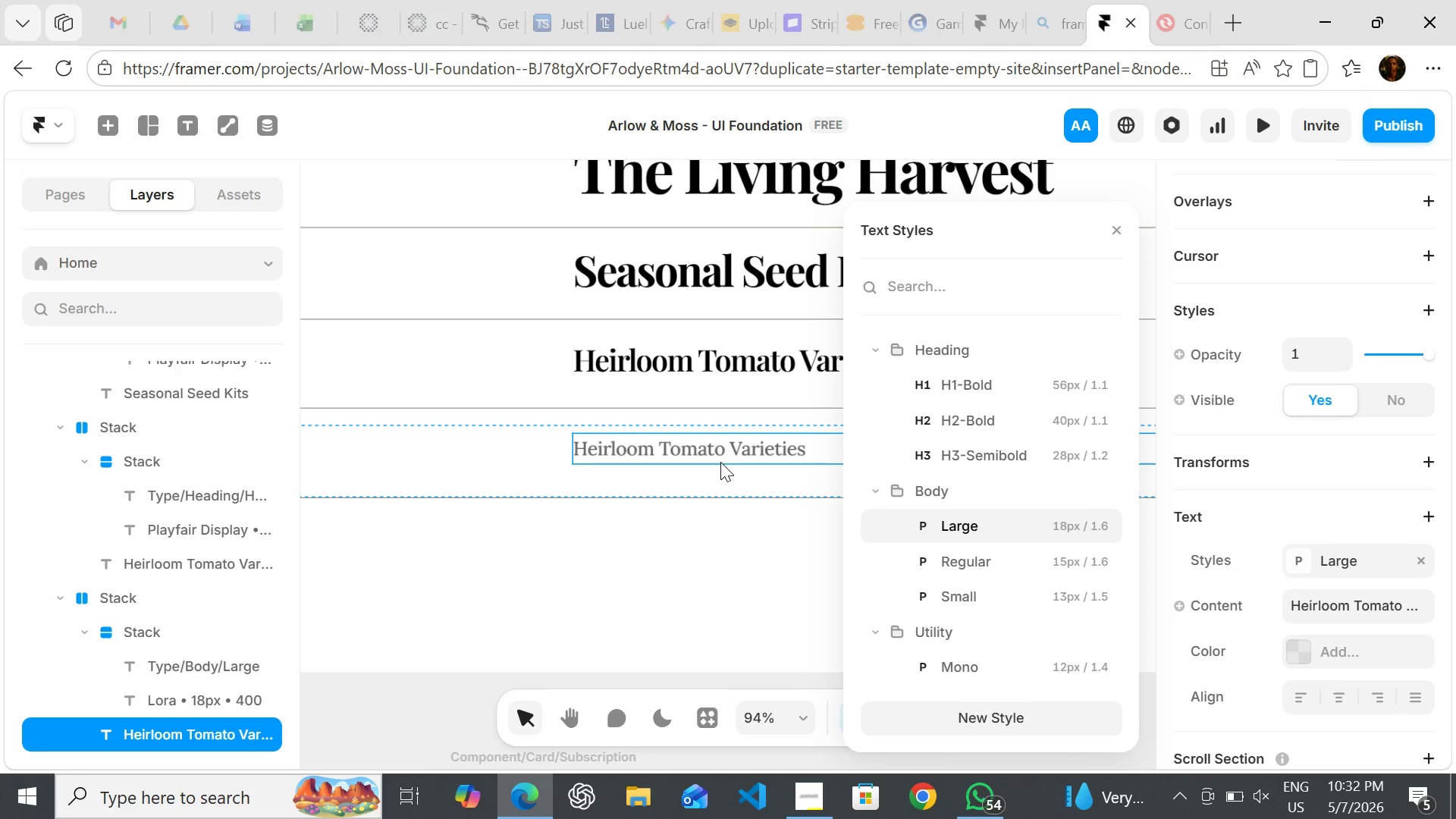 
triple_click([720, 462])
 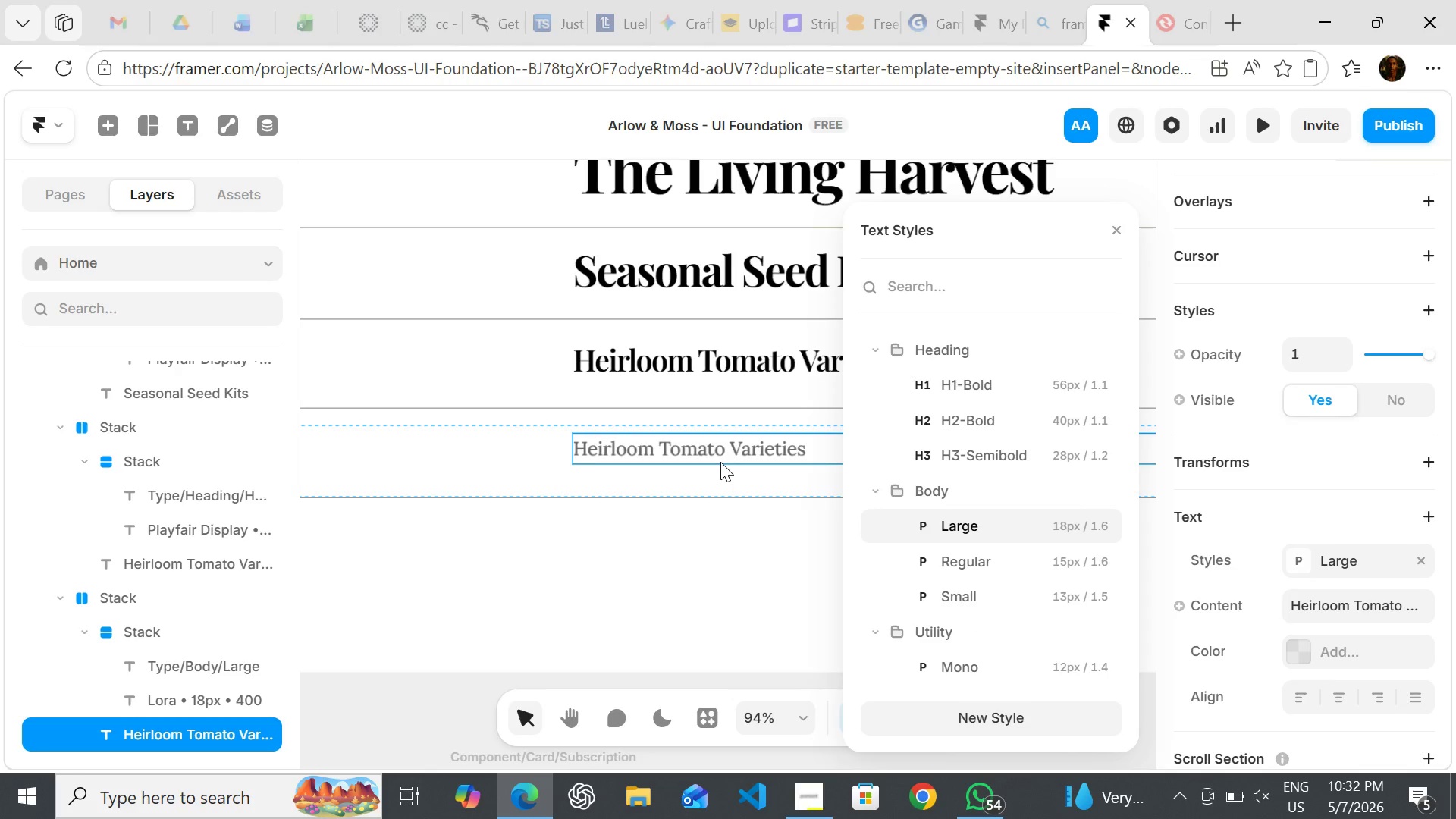 
triple_click([720, 462])
 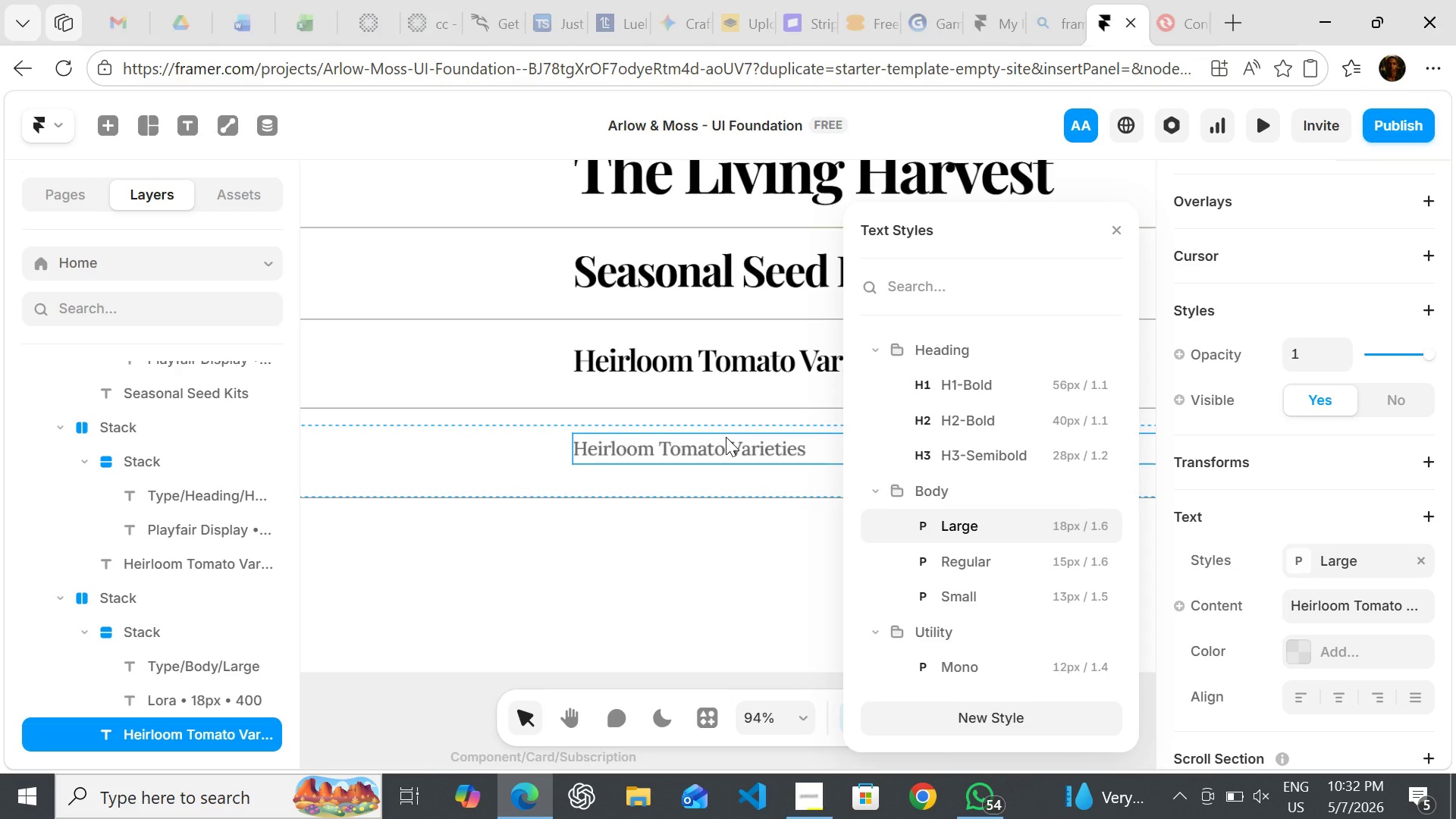 
double_click([726, 437])
 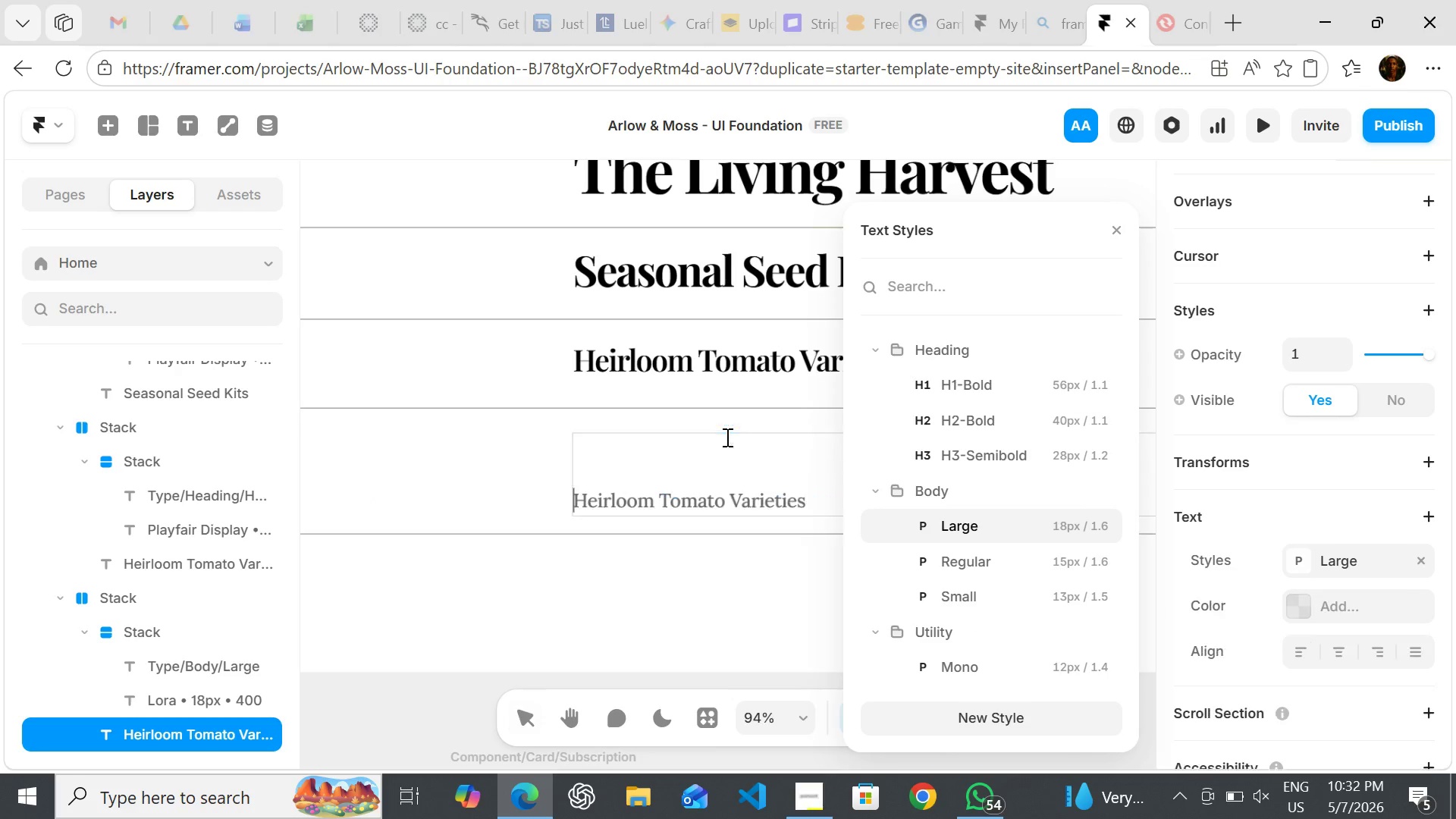 
key(Enter)
 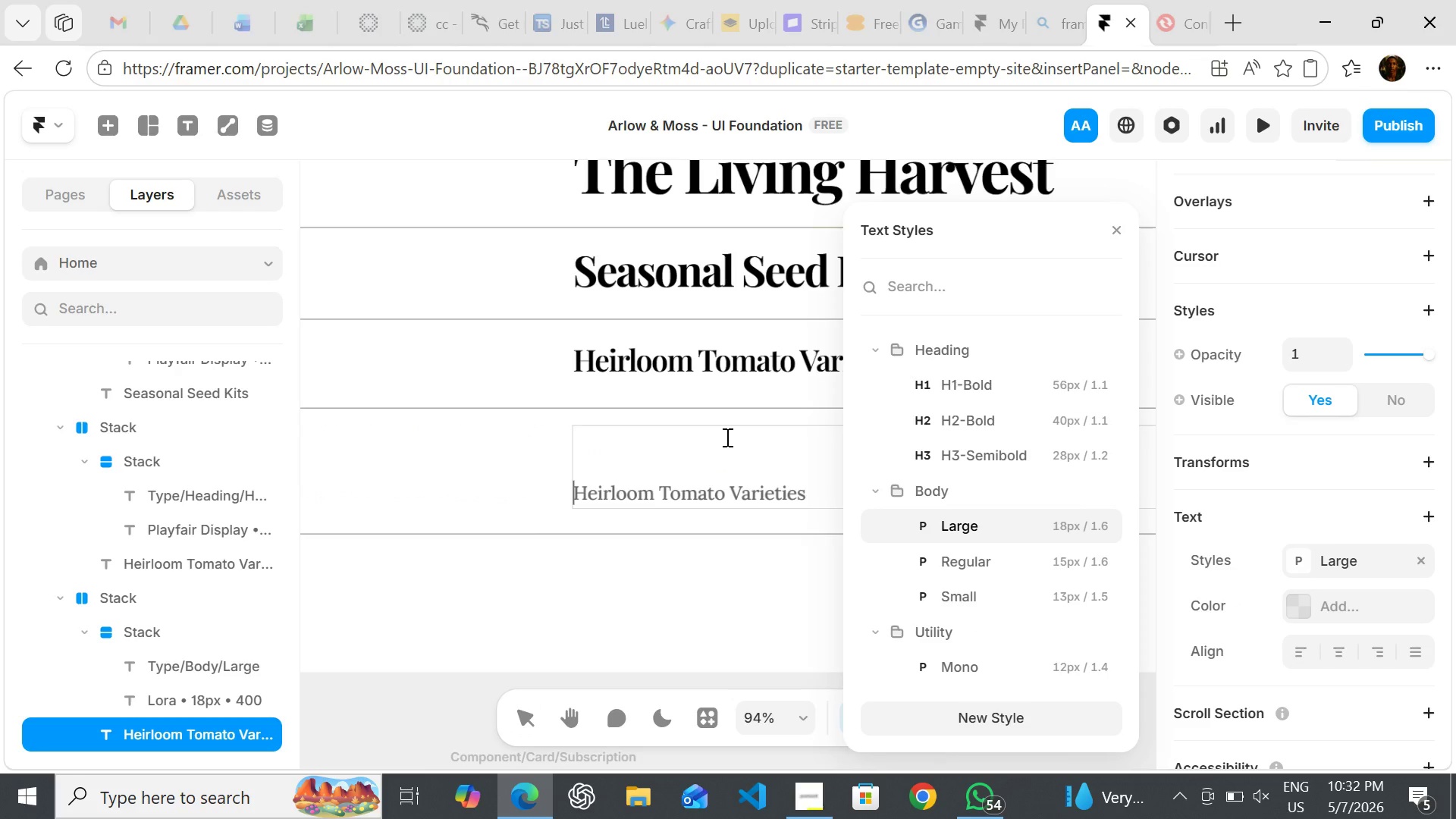 
key(Control+Z)
 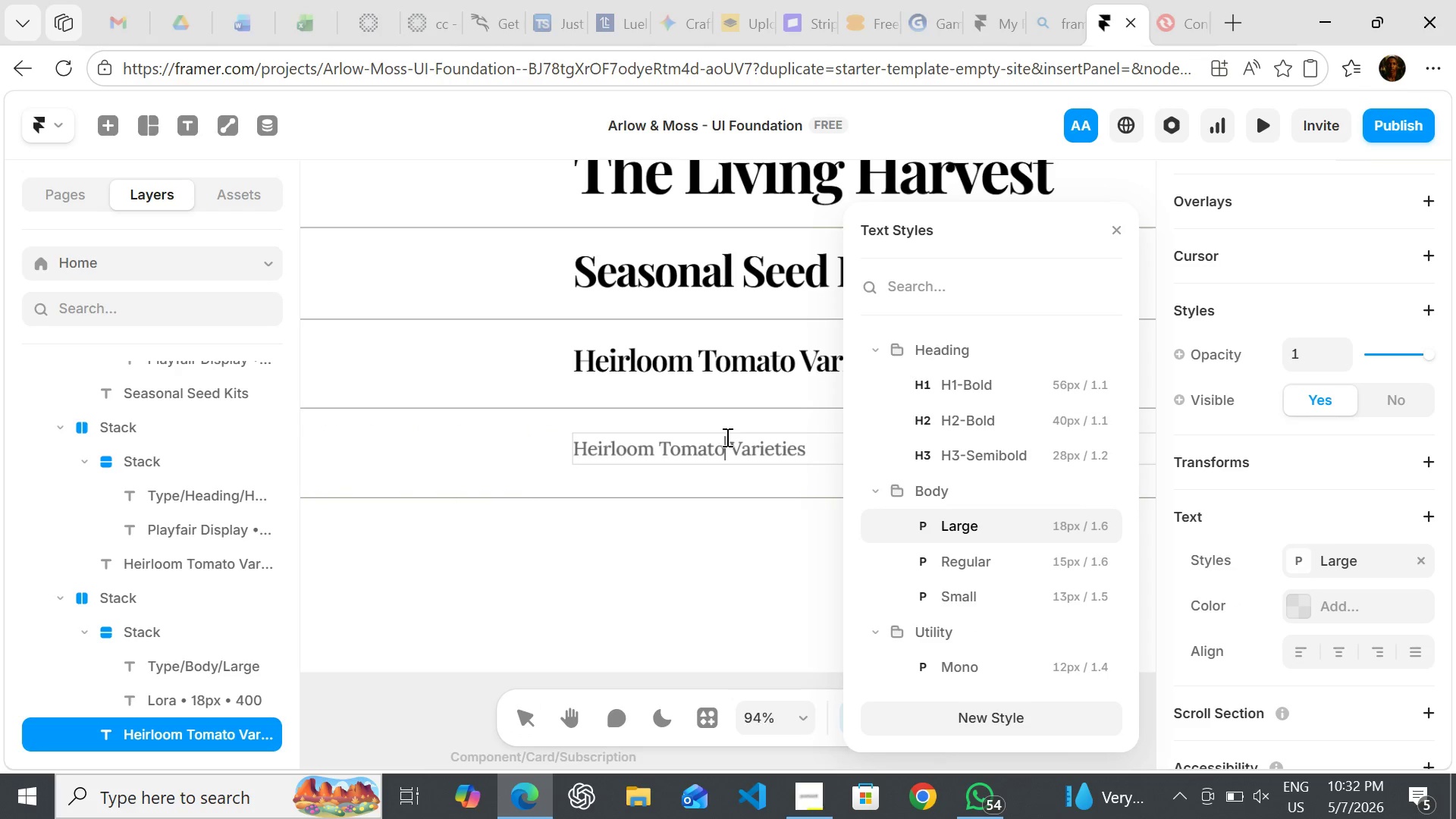 
double_click([726, 437])
 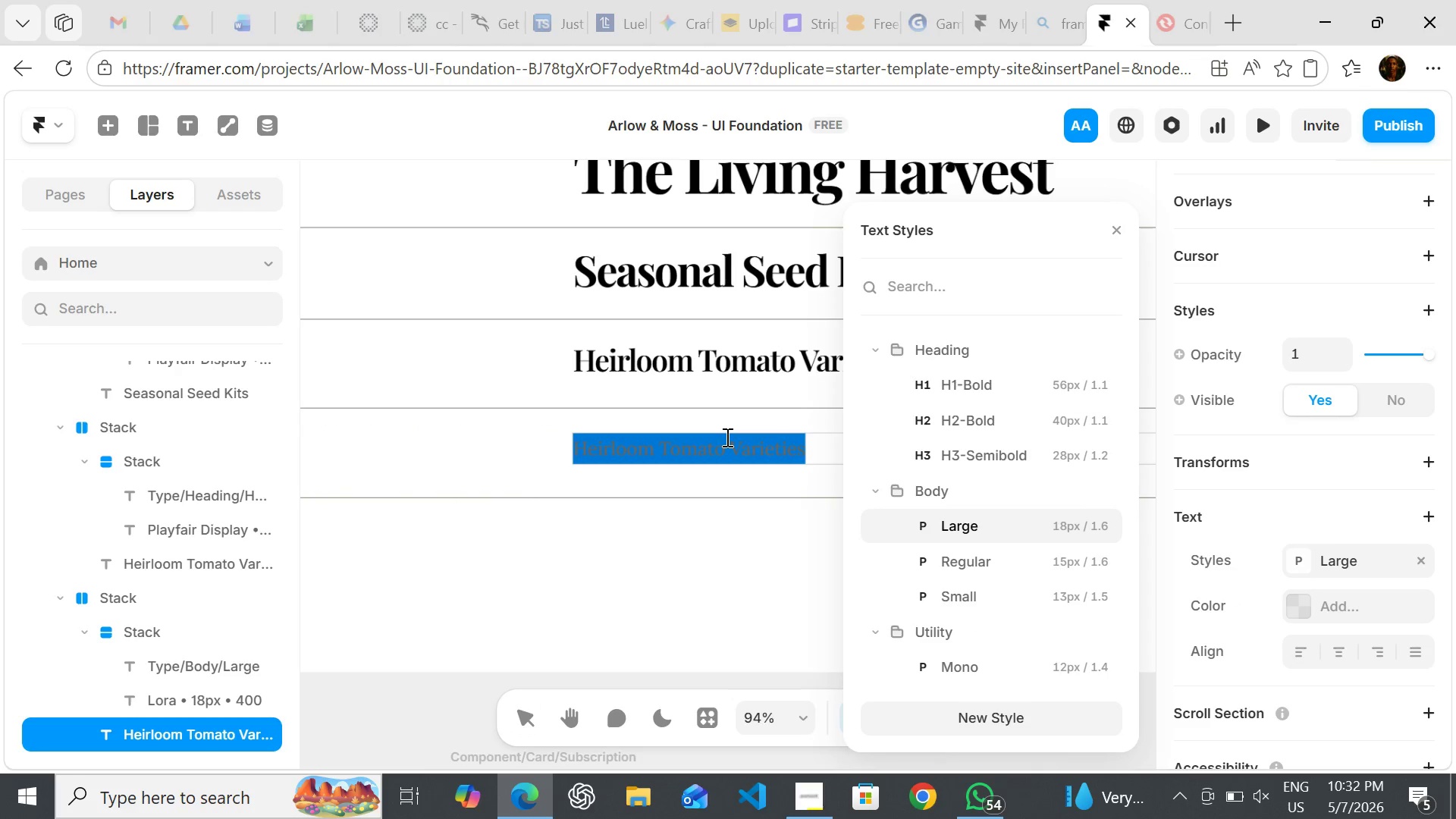 
triple_click([726, 437])
 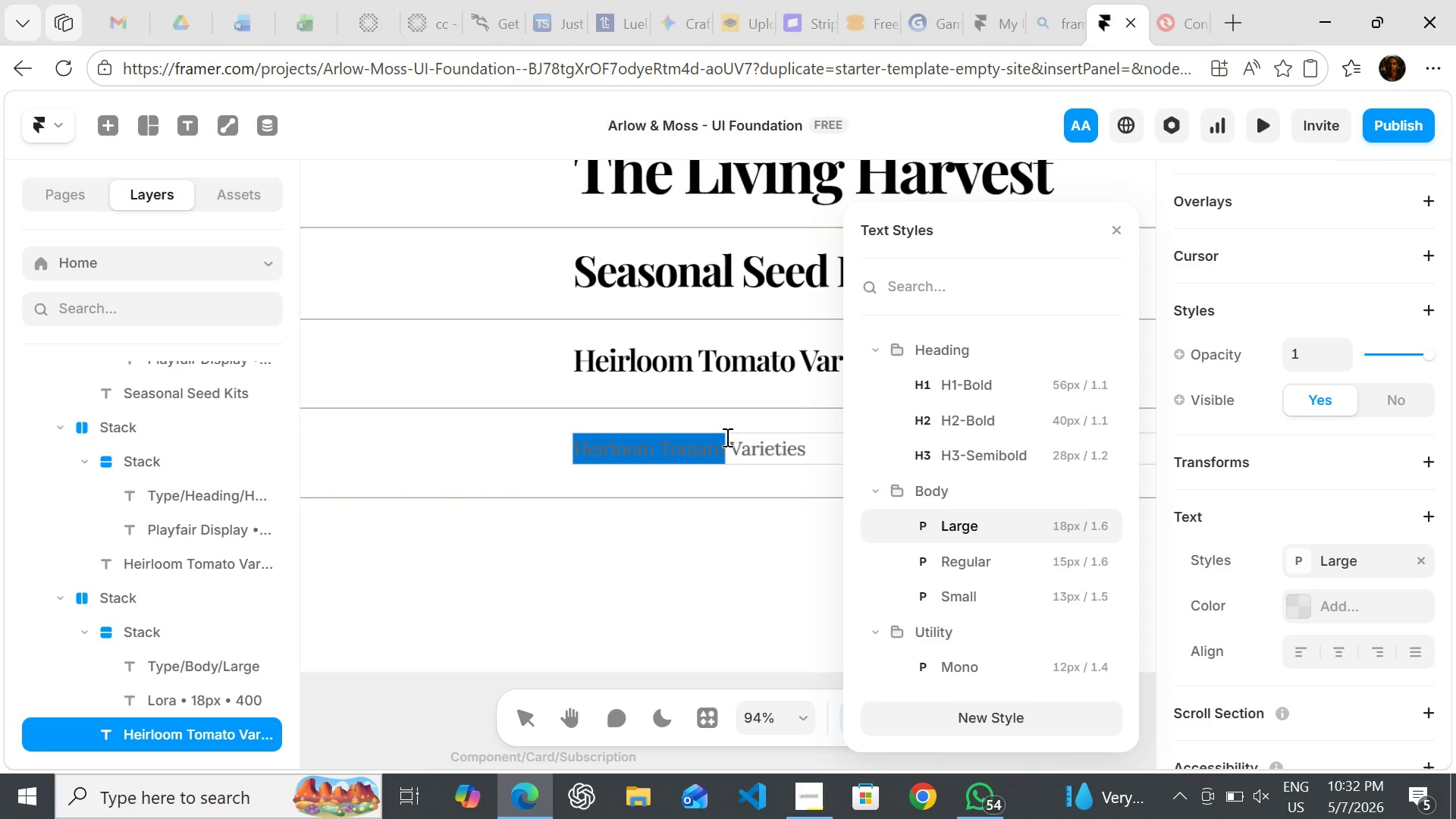 
triple_click([726, 437])
 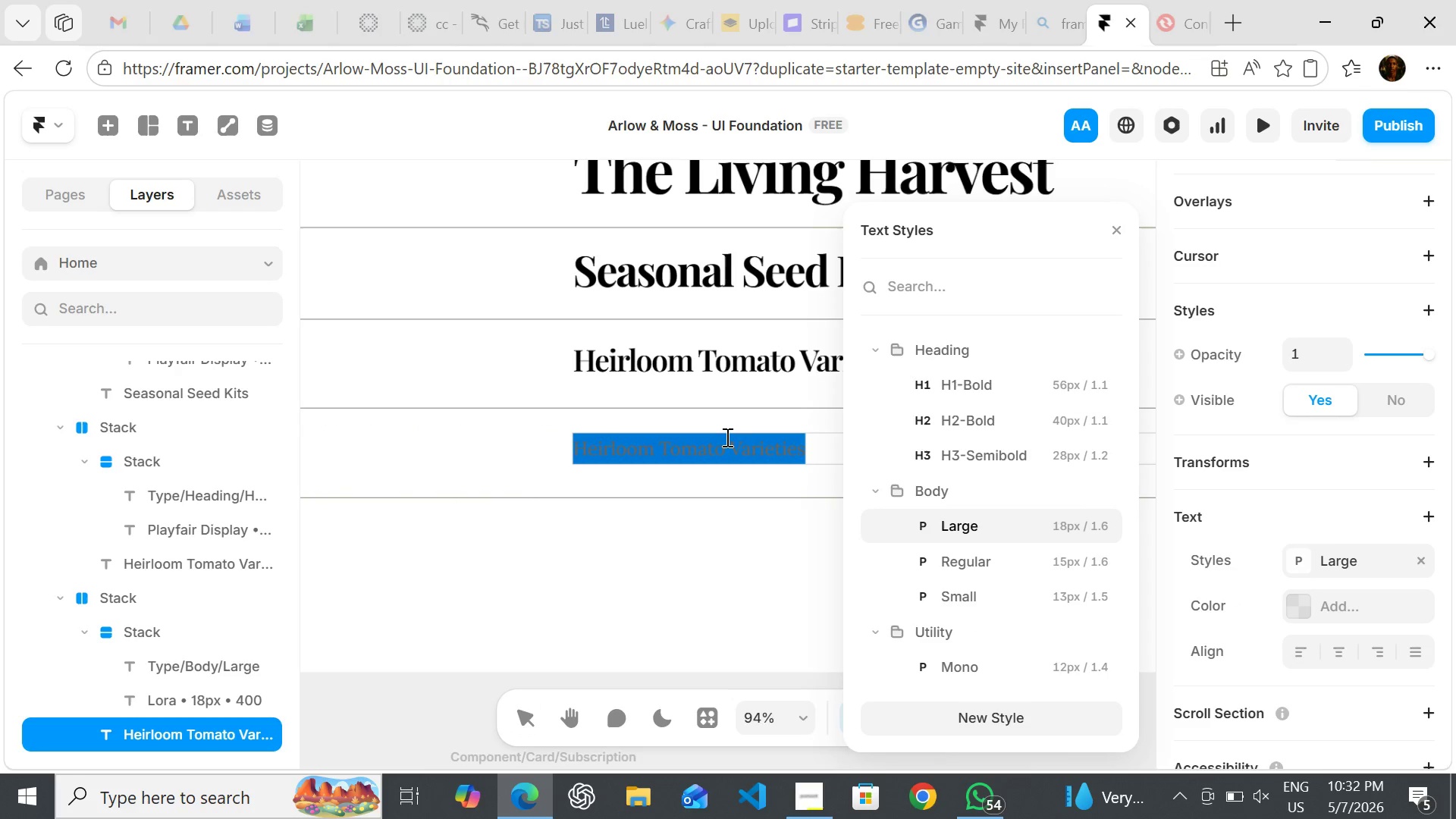 
triple_click([726, 437])
 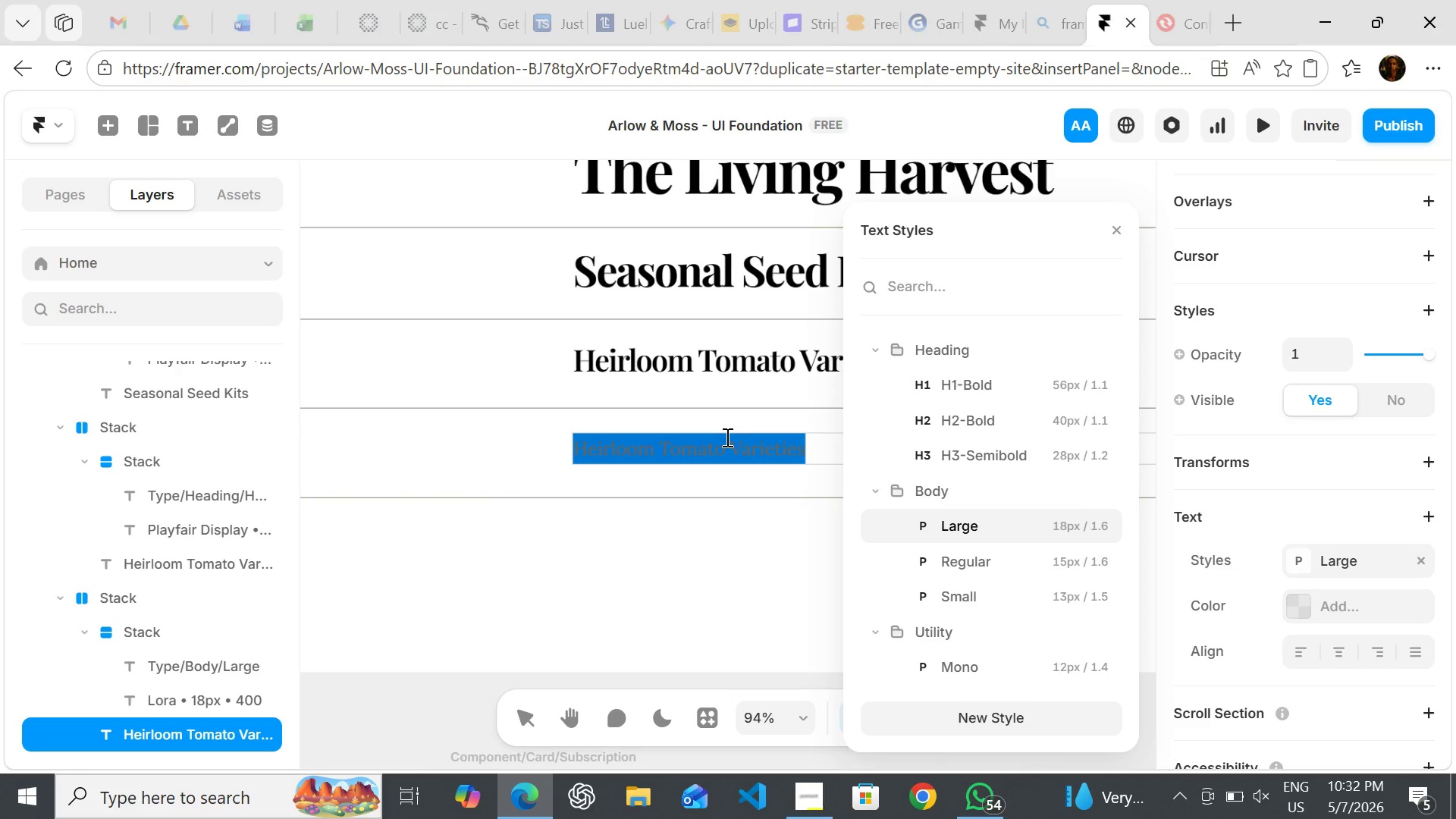 
type(Grown with intention, harvested with care,,)
key(Backspace)
type(.)
 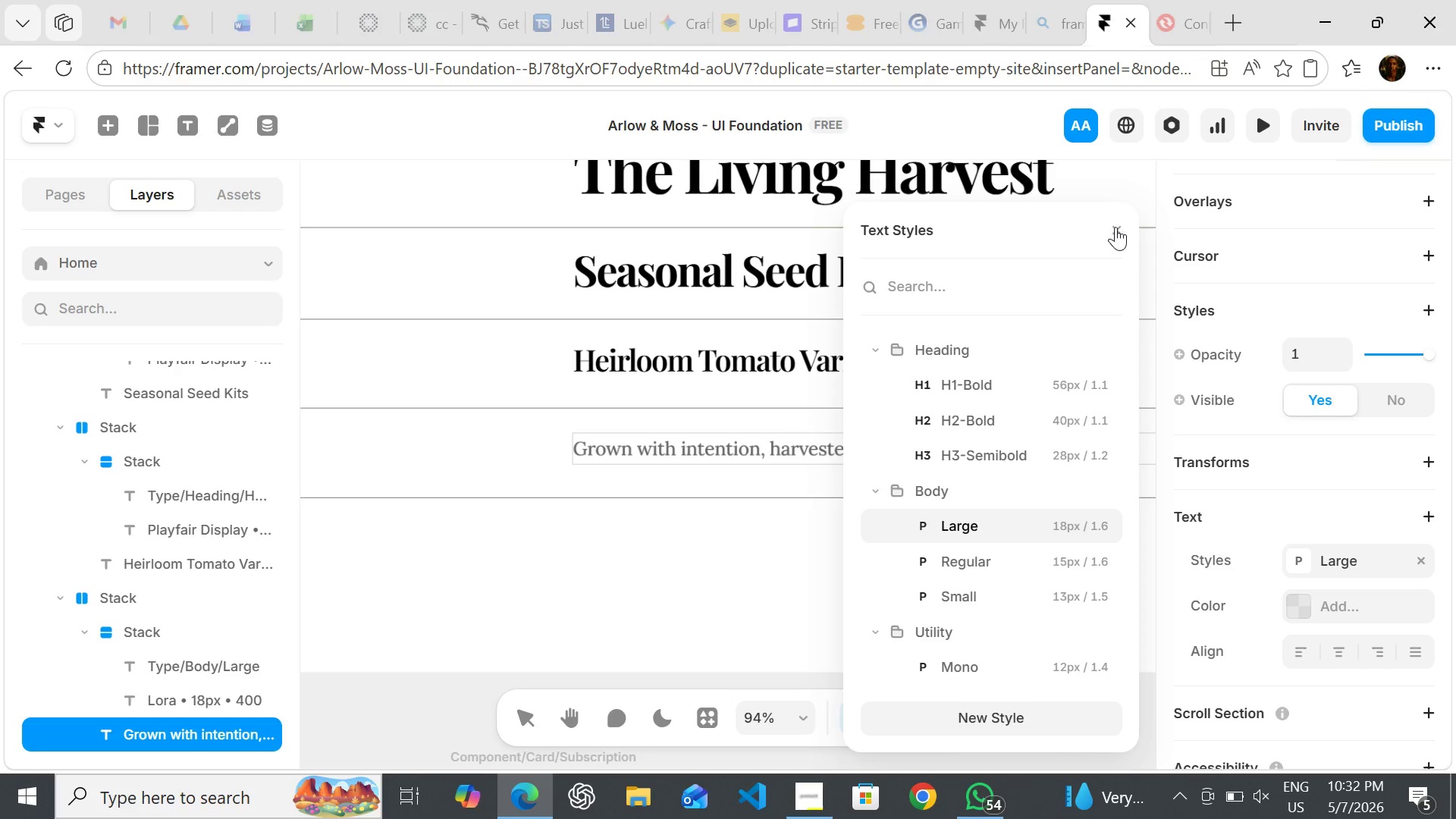 
left_click([1119, 228])
 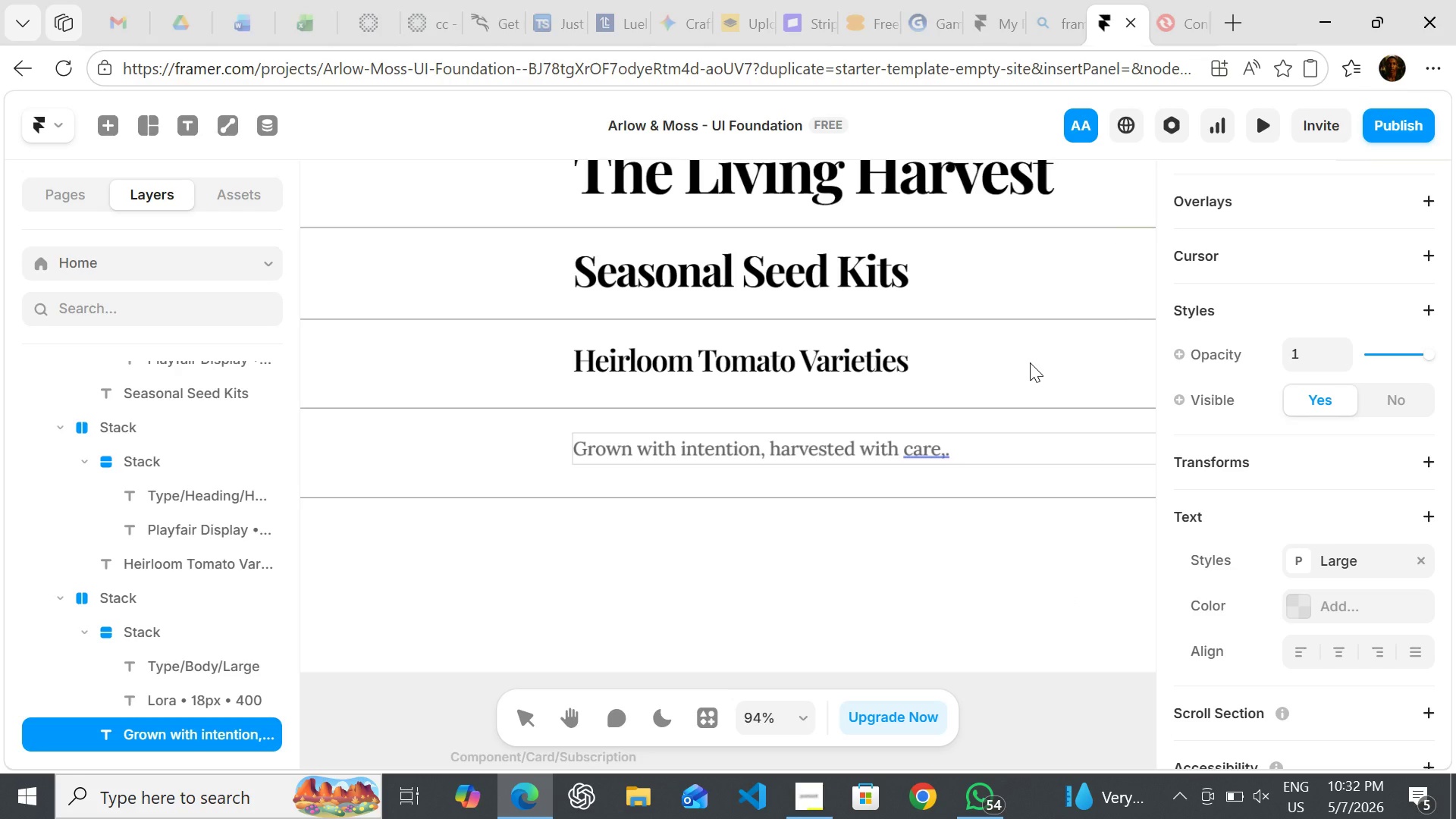 
key(Backspace)
 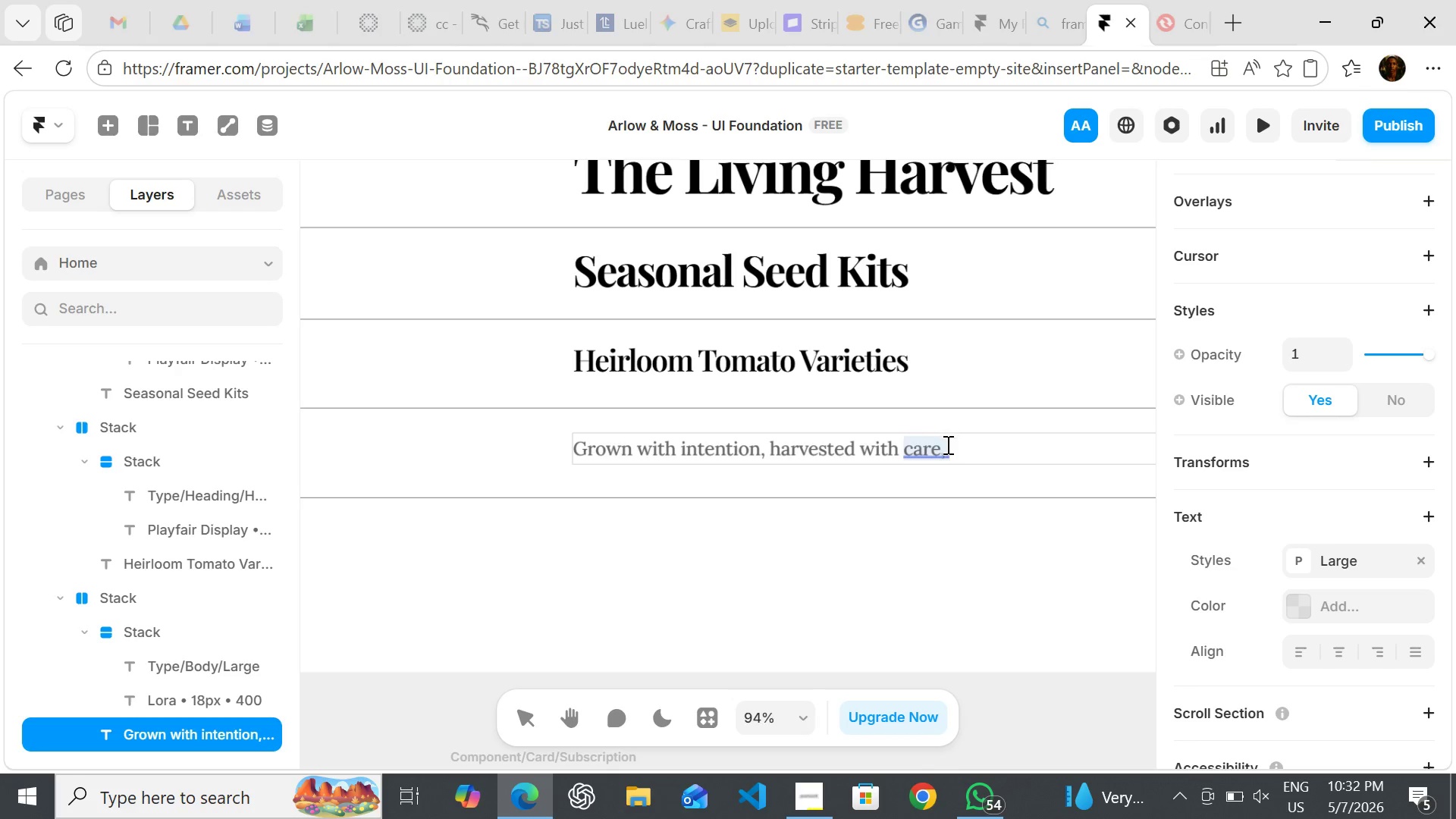 
left_click([946, 445])
 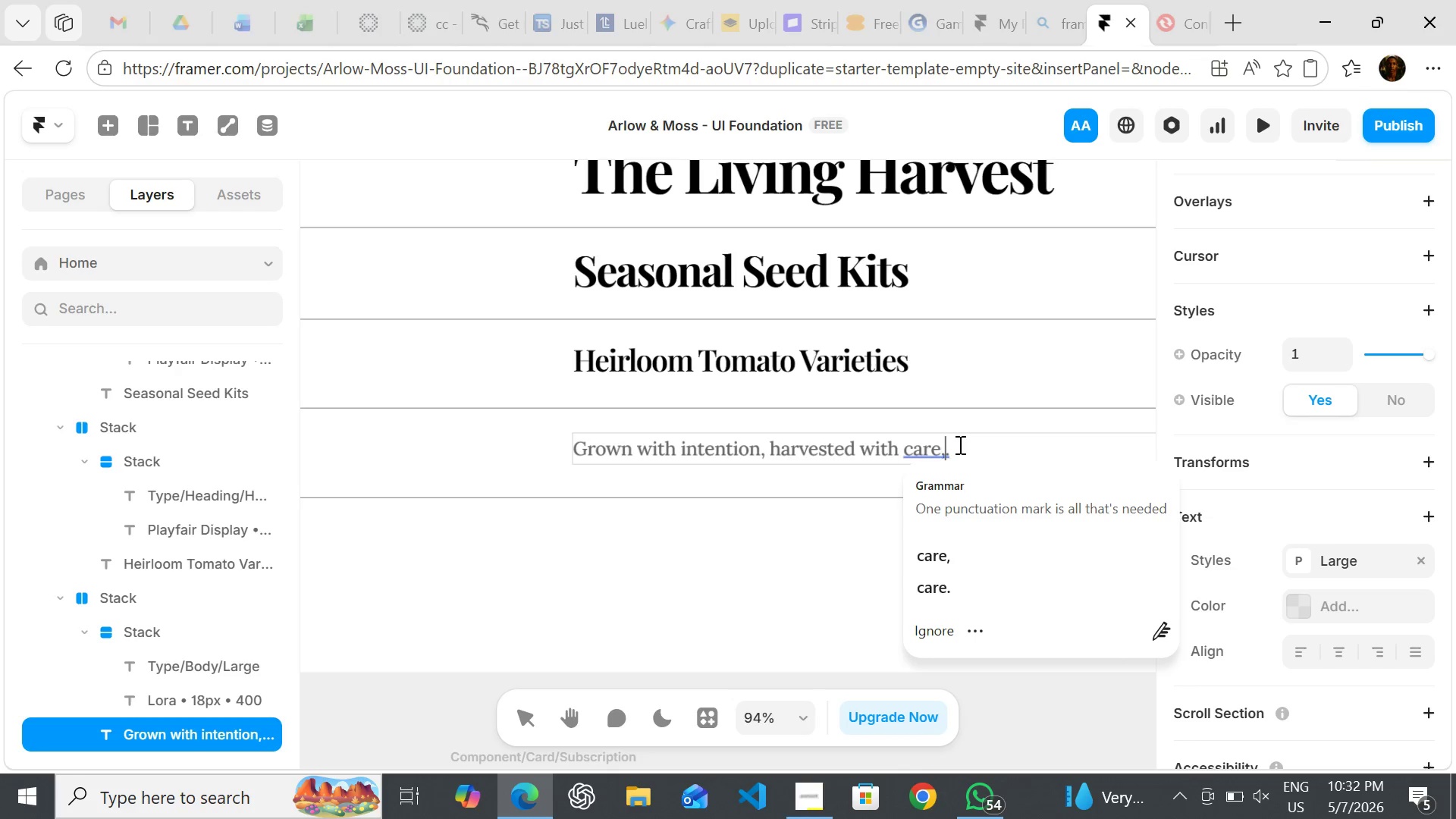 
key(Backspace)
 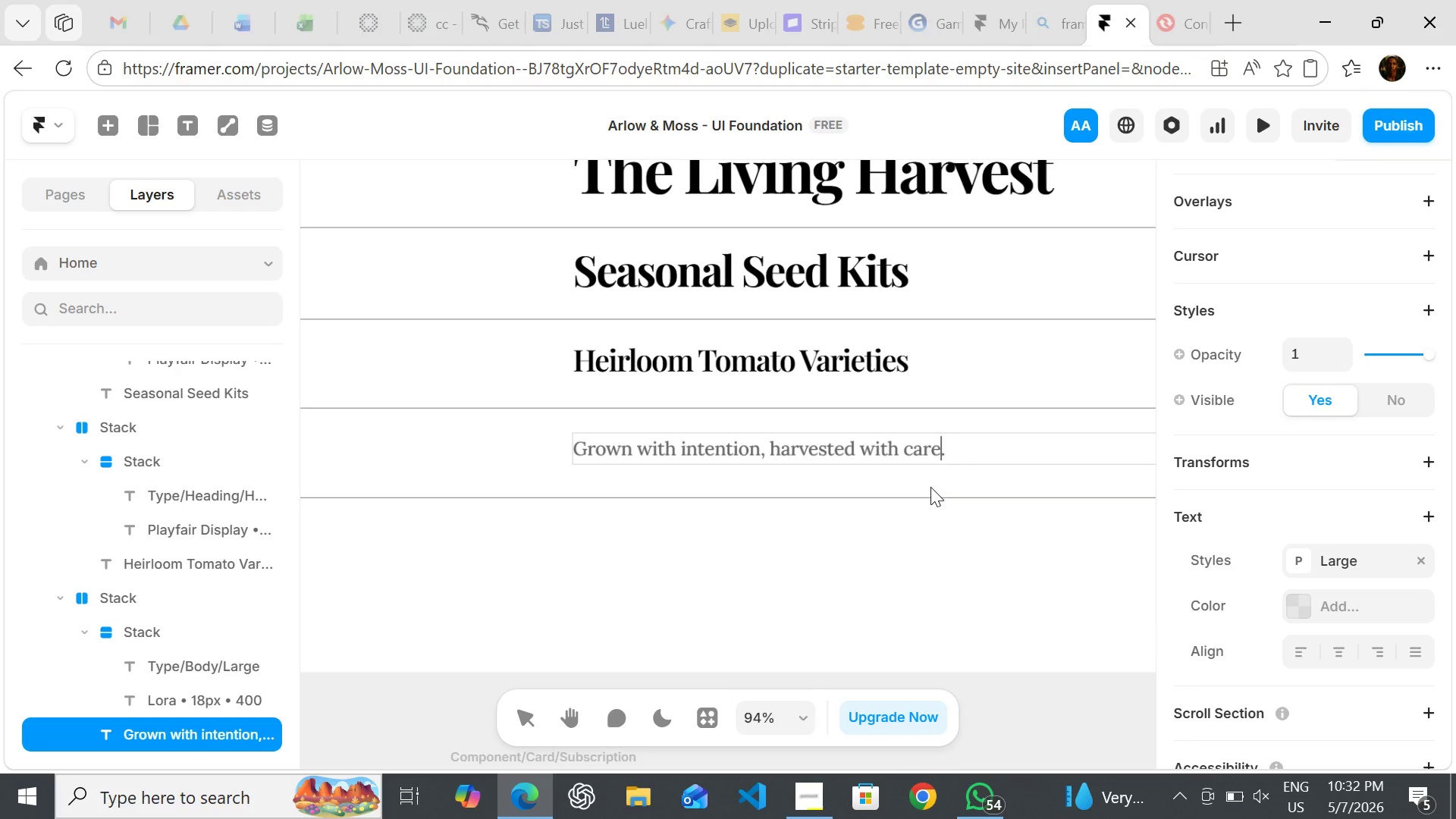 
left_click([930, 488])
 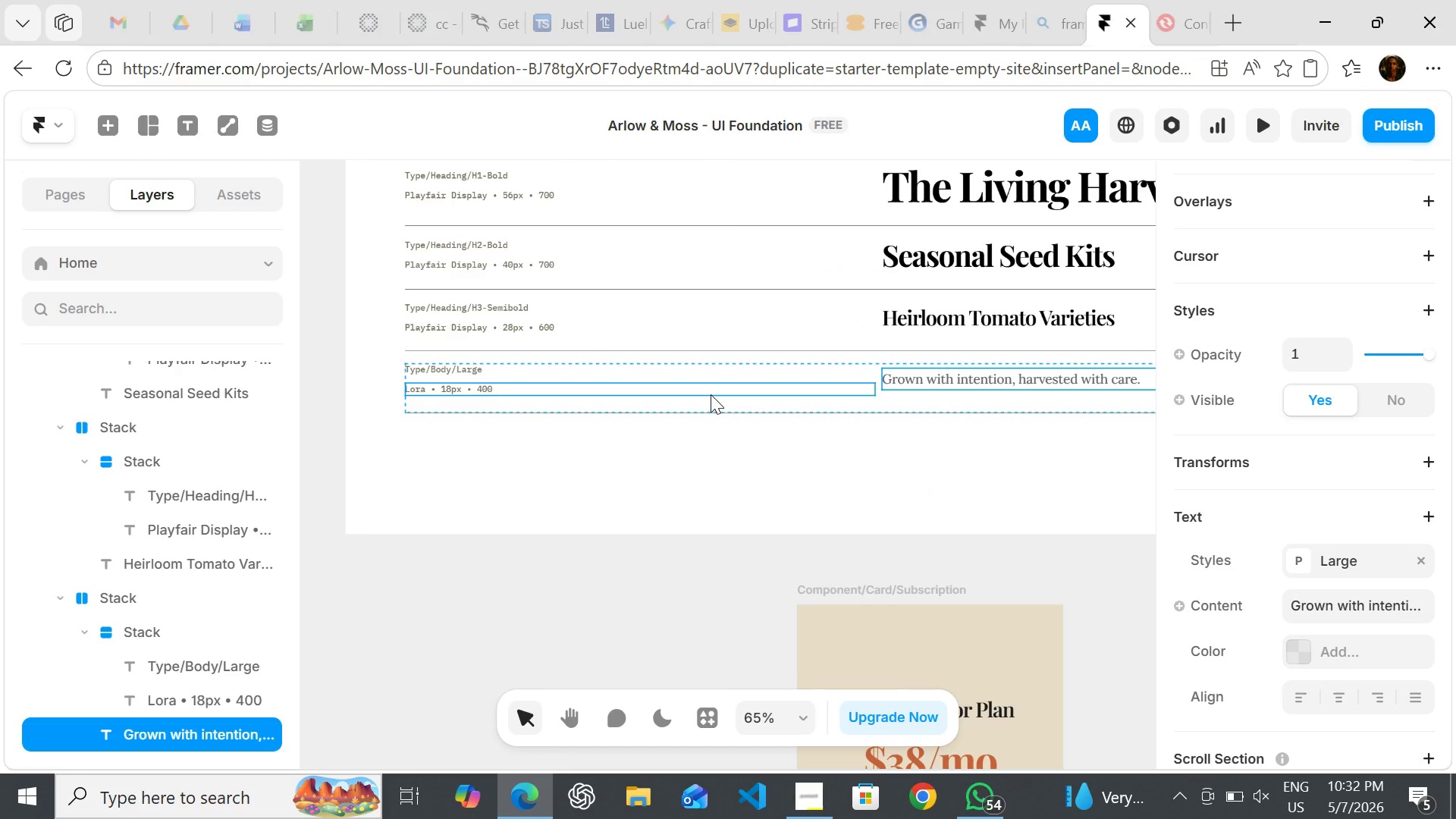 
left_click([708, 407])
 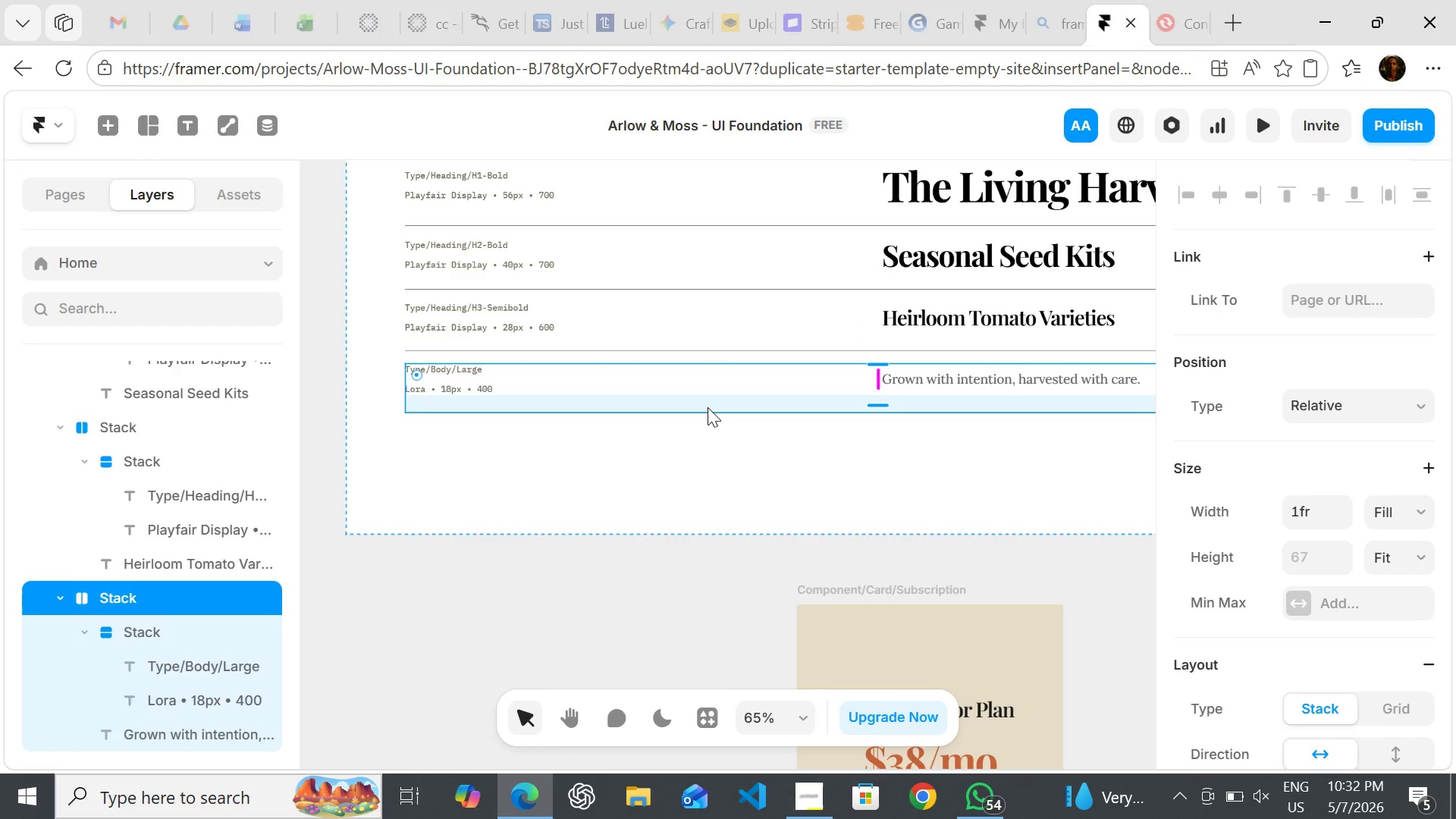 
key(Control+D)
 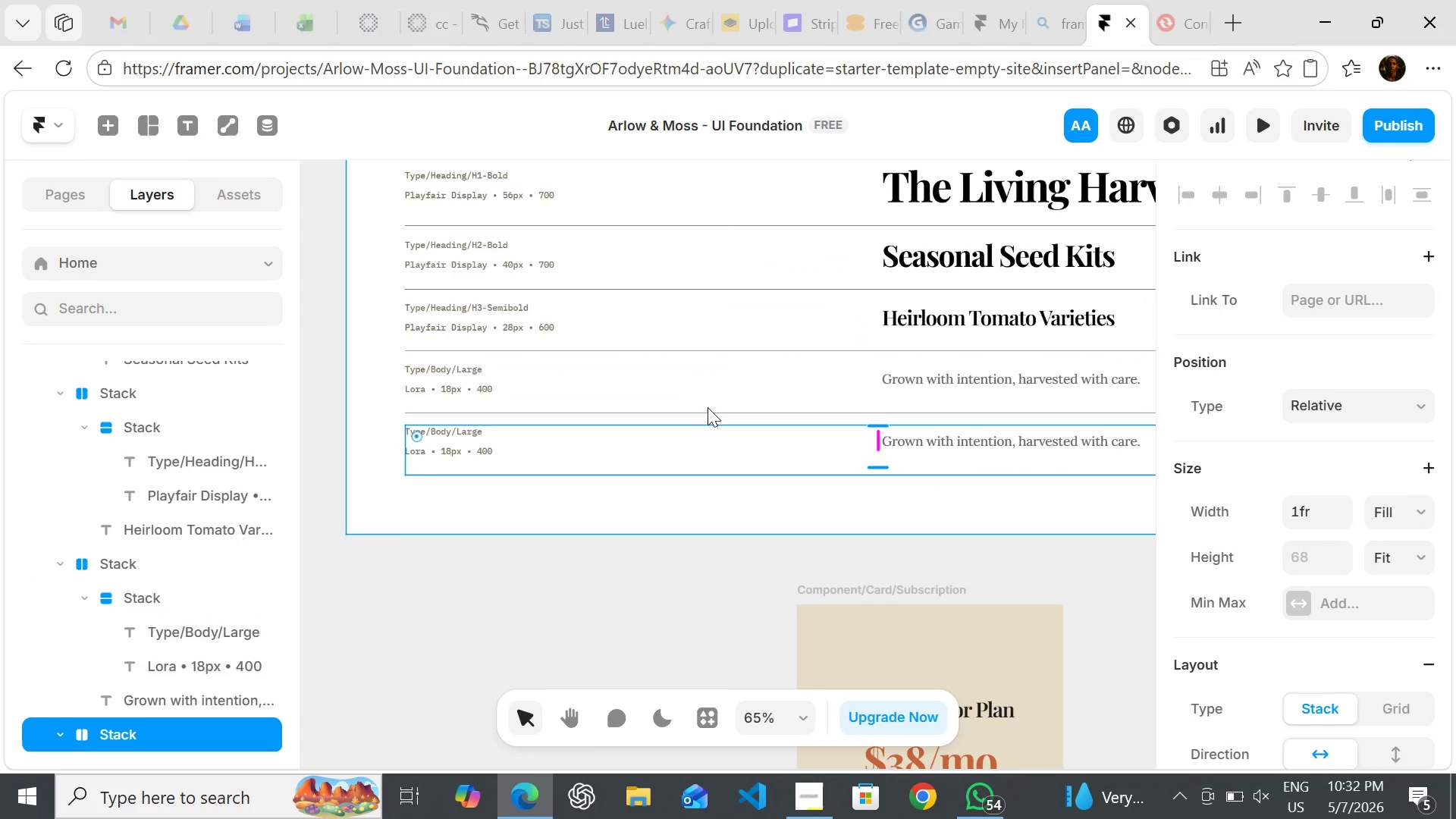 
key(Control+D)
 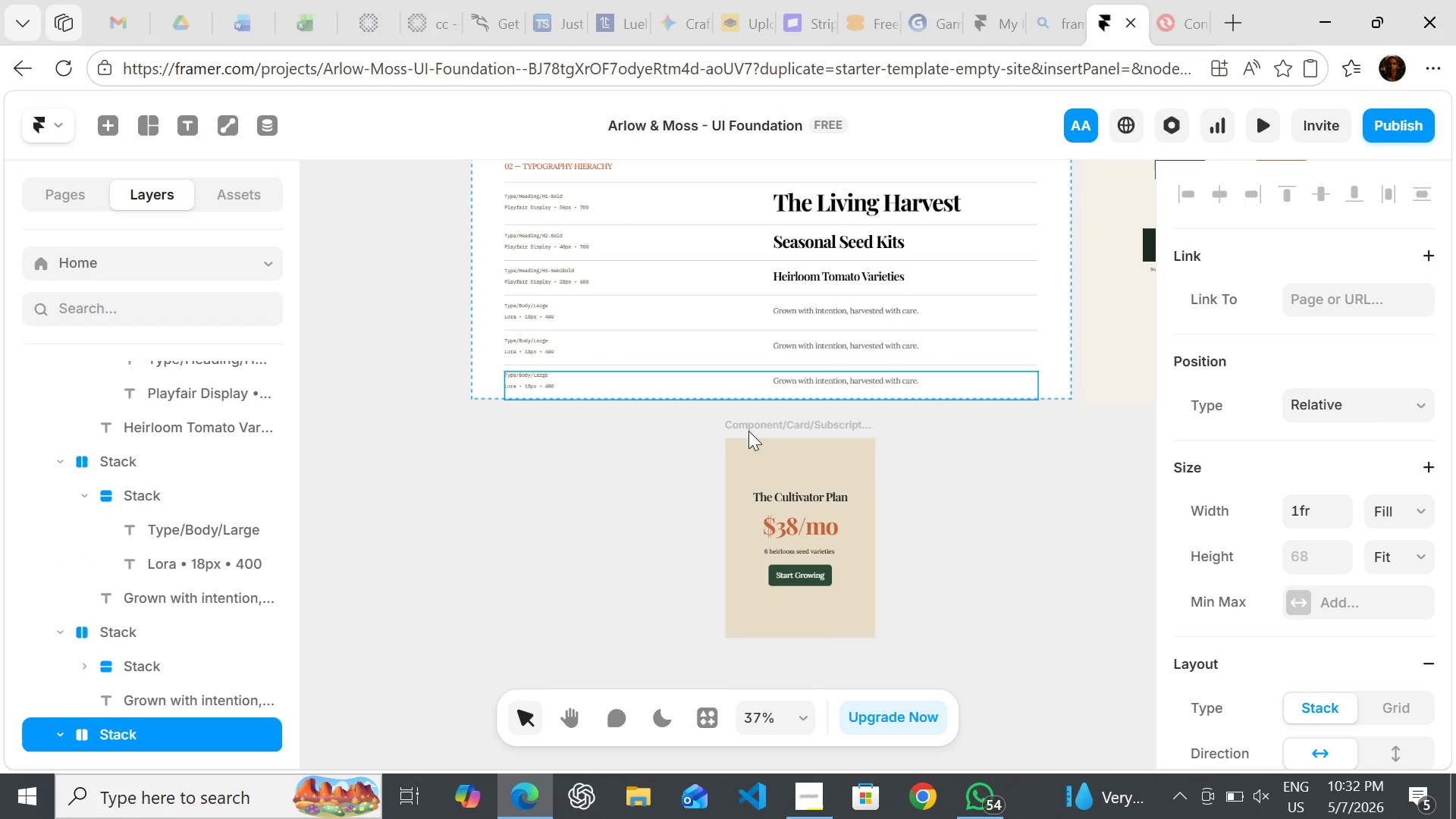 
left_click([758, 420])
 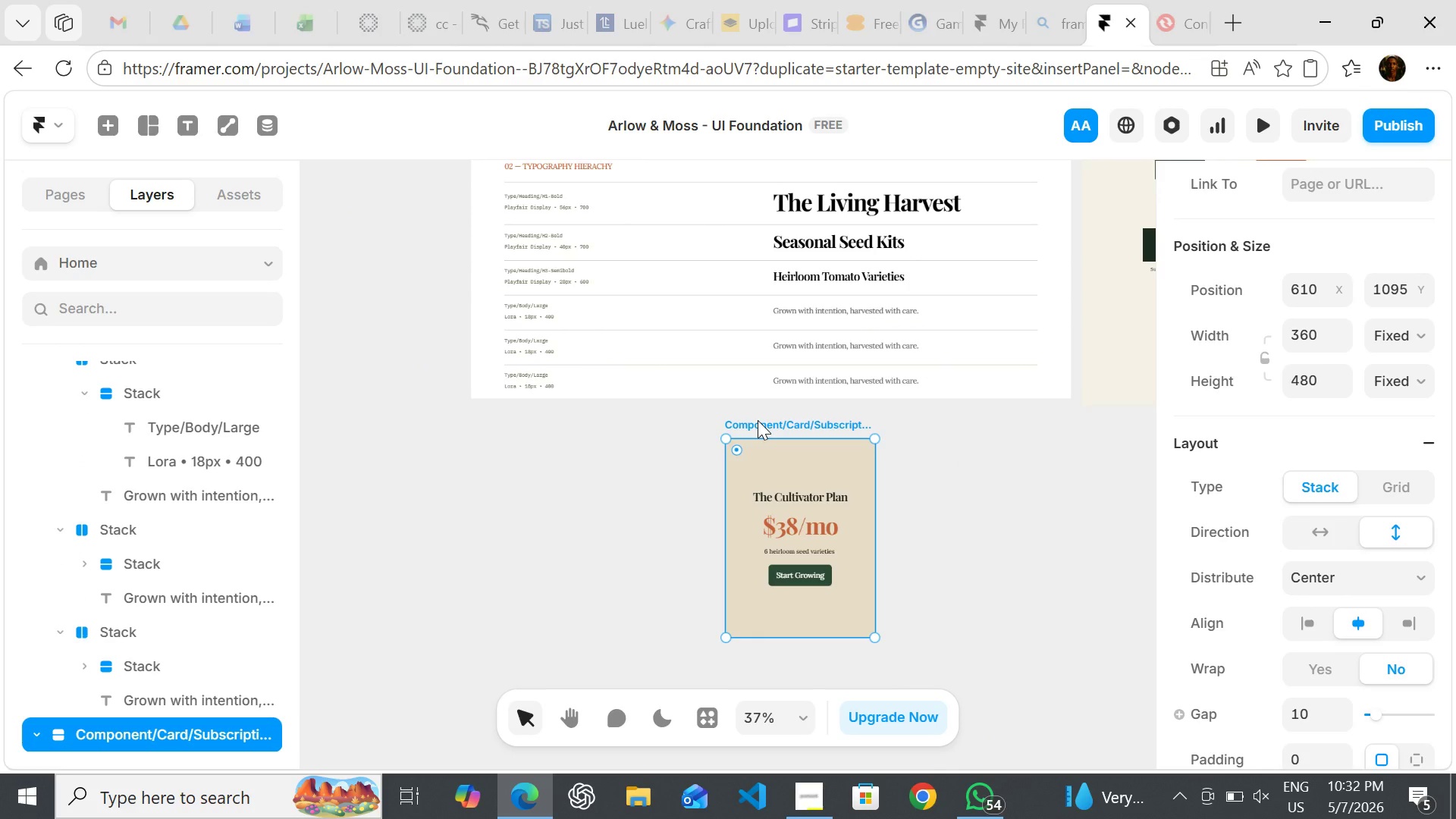 
left_click_drag(start_coordinate=[758, 420], to_coordinate=[332, 356])
 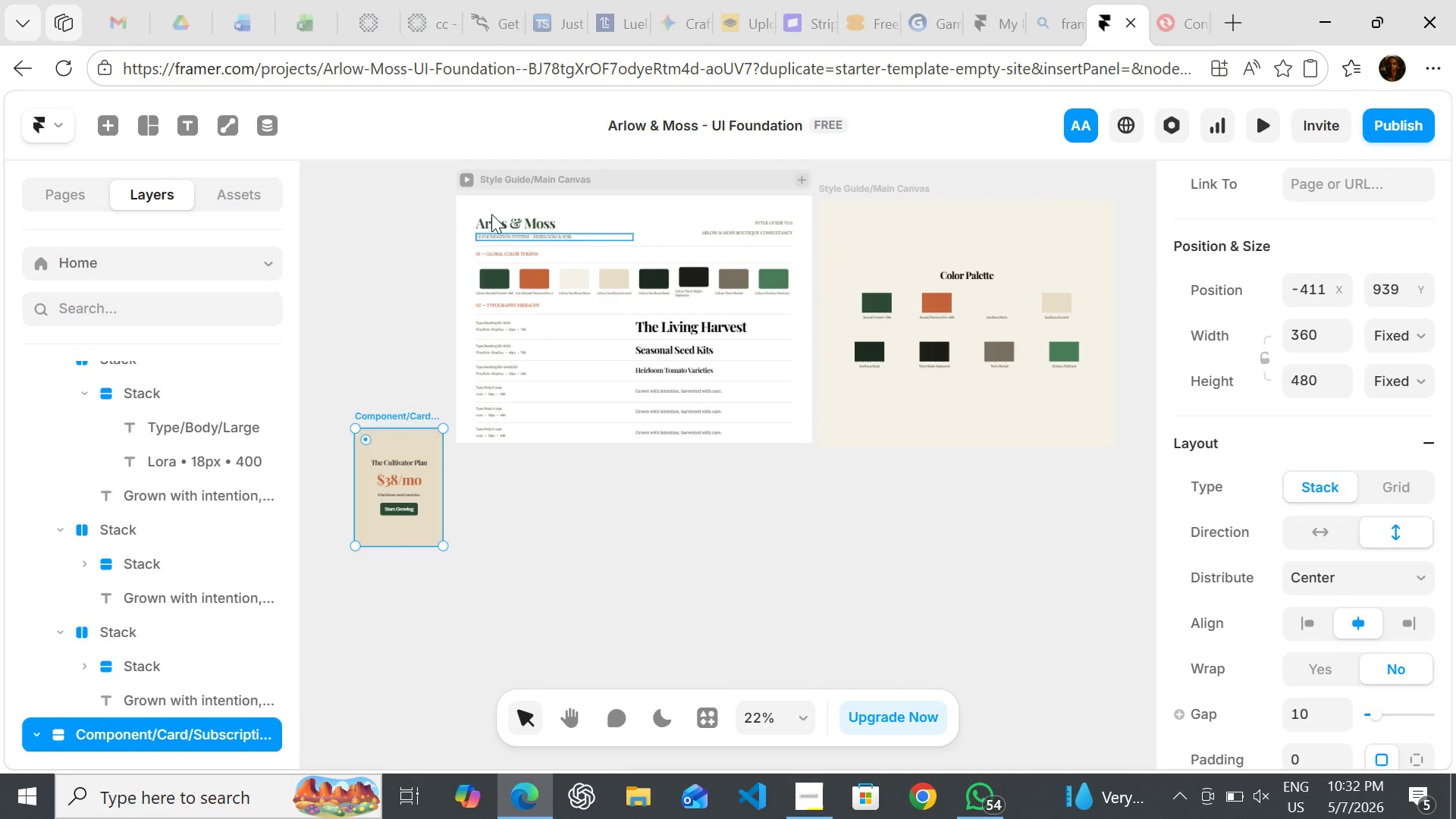 
left_click([496, 189])
 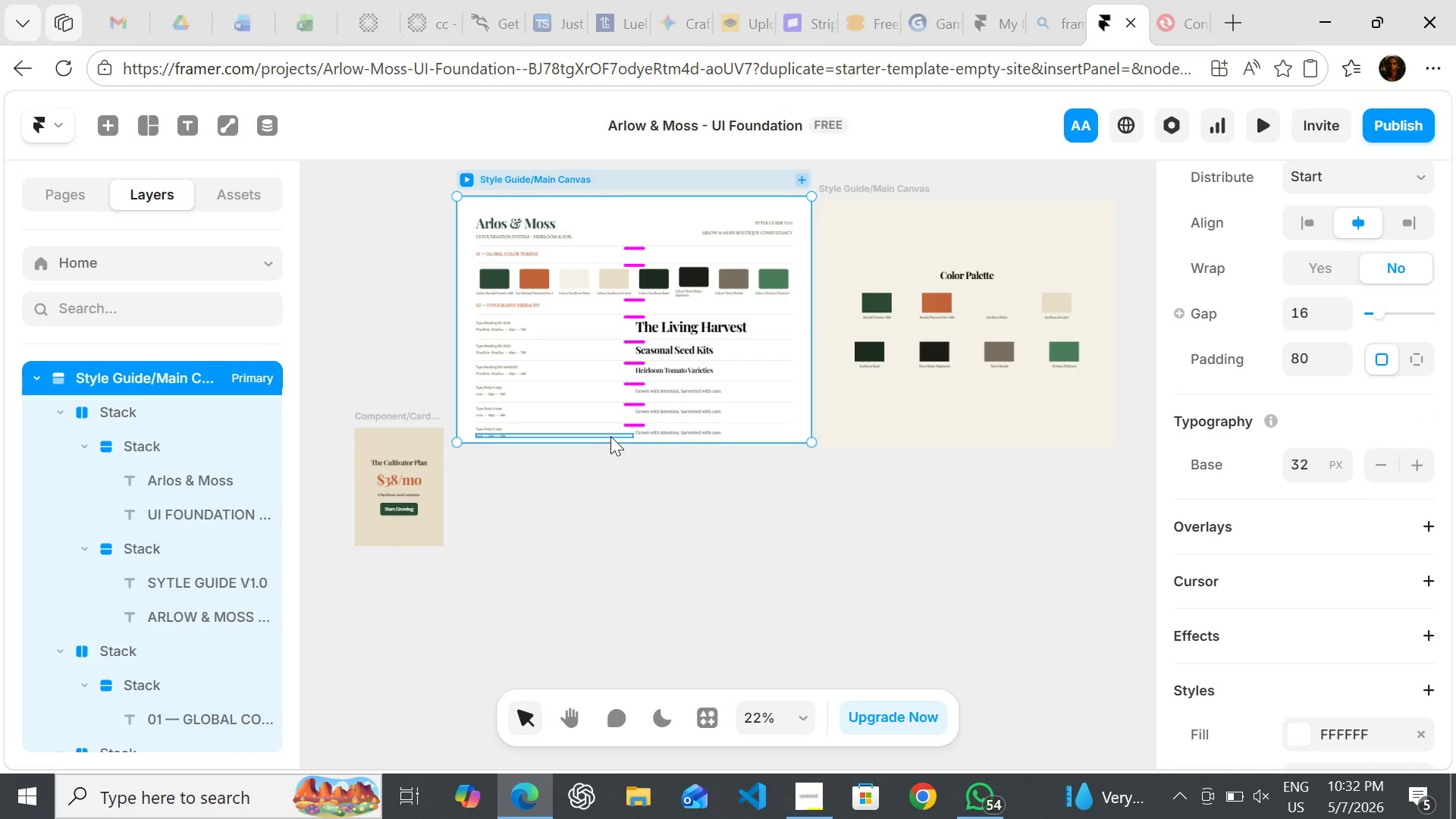 
hold_key(key=ControlLeft, duration=1.53)
left_click_drag(start_coordinate=[637, 447], to_coordinate=[635, 649])
 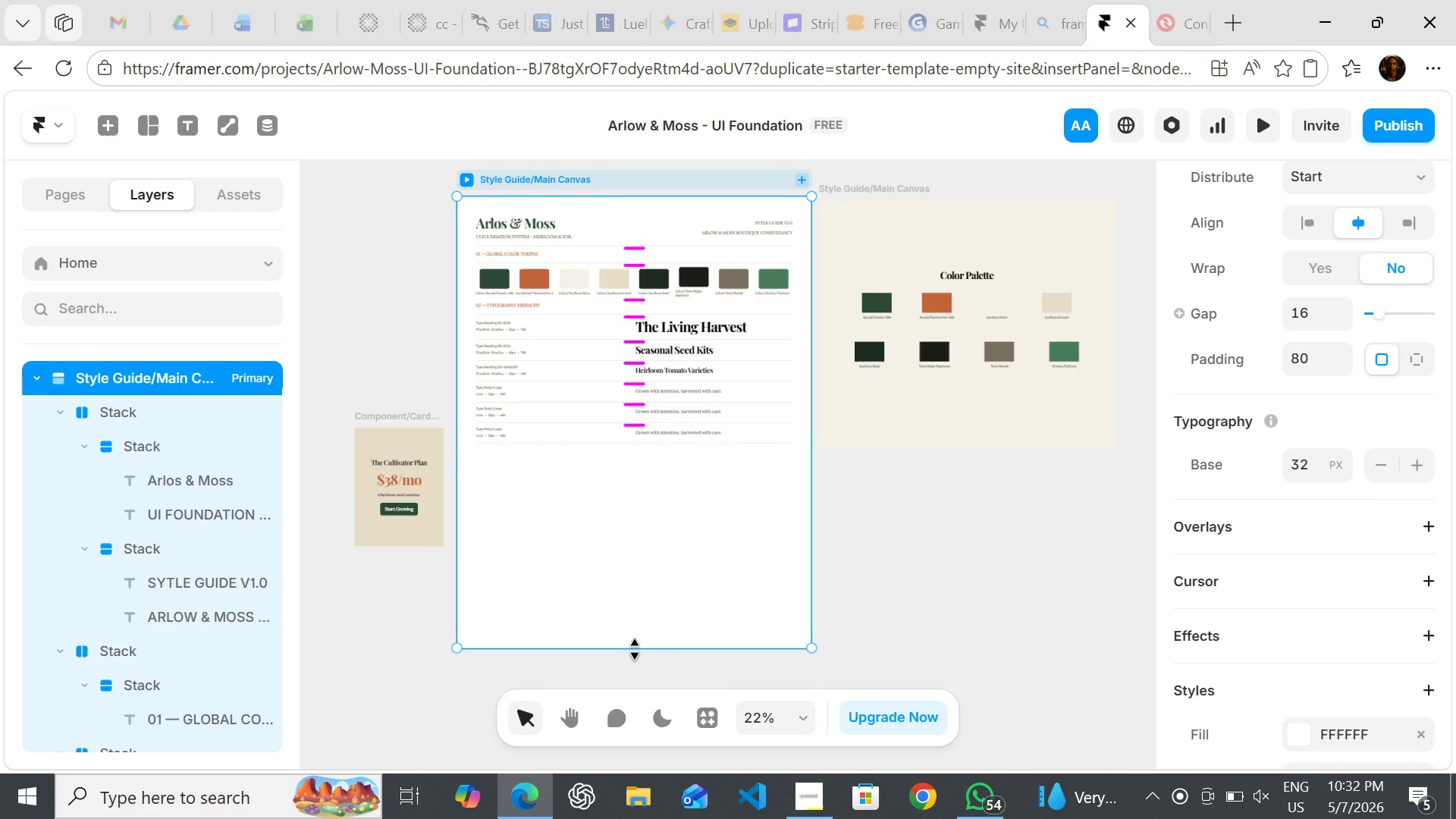 
hold_key(key=ControlLeft, duration=0.8)
 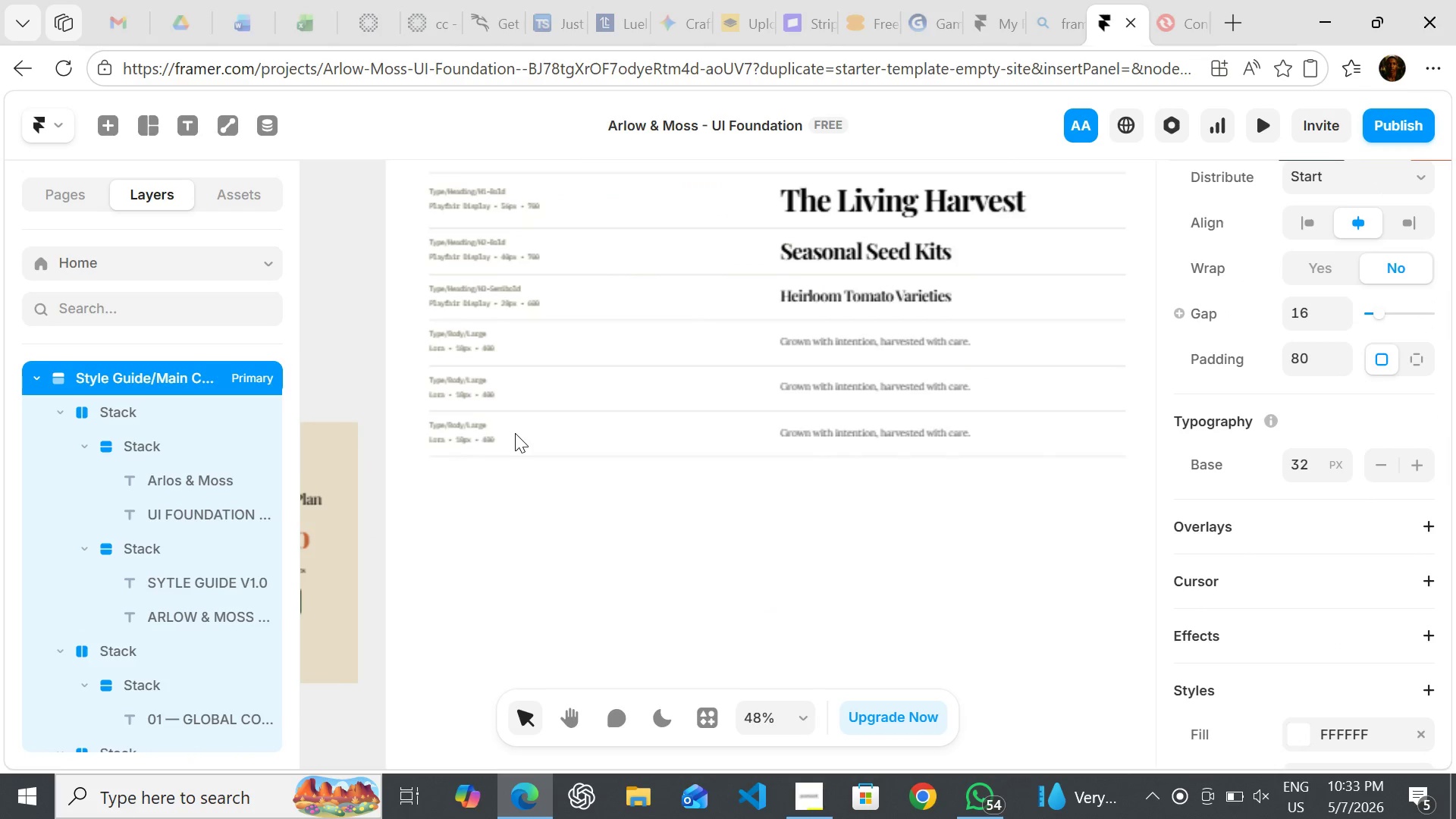 
wait(9.45)
 